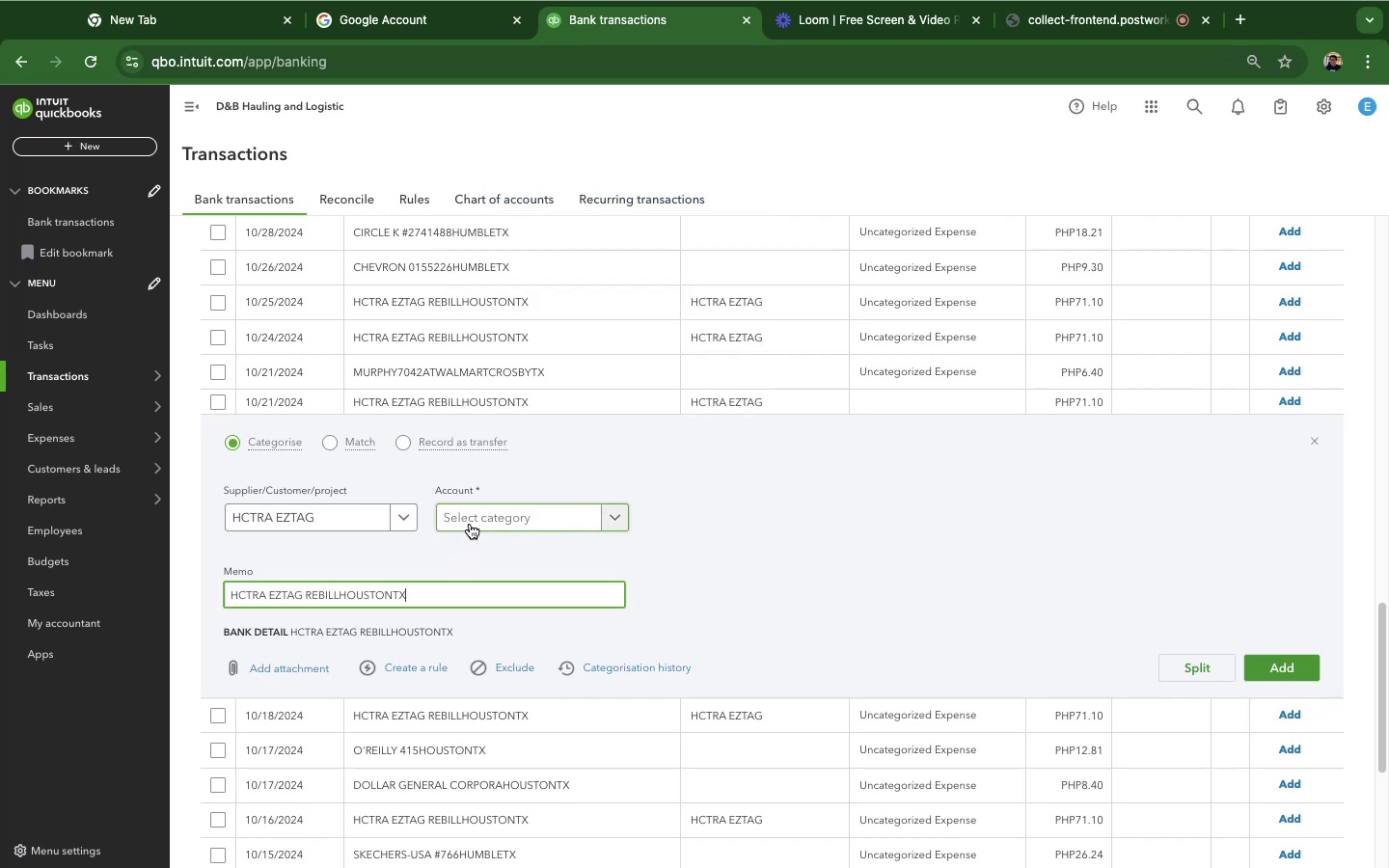 
left_click([470, 524])
 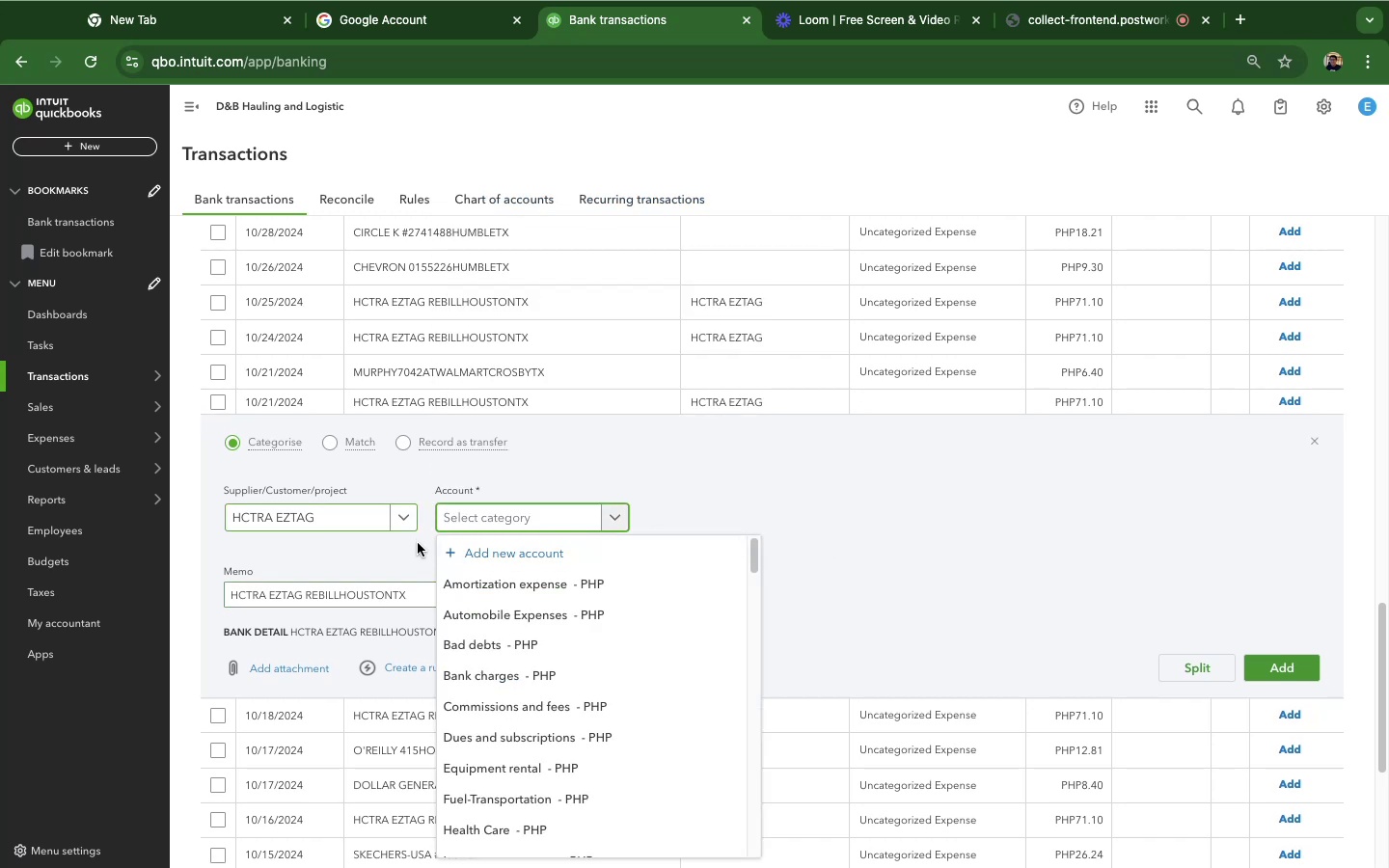 
left_click([423, 551])
 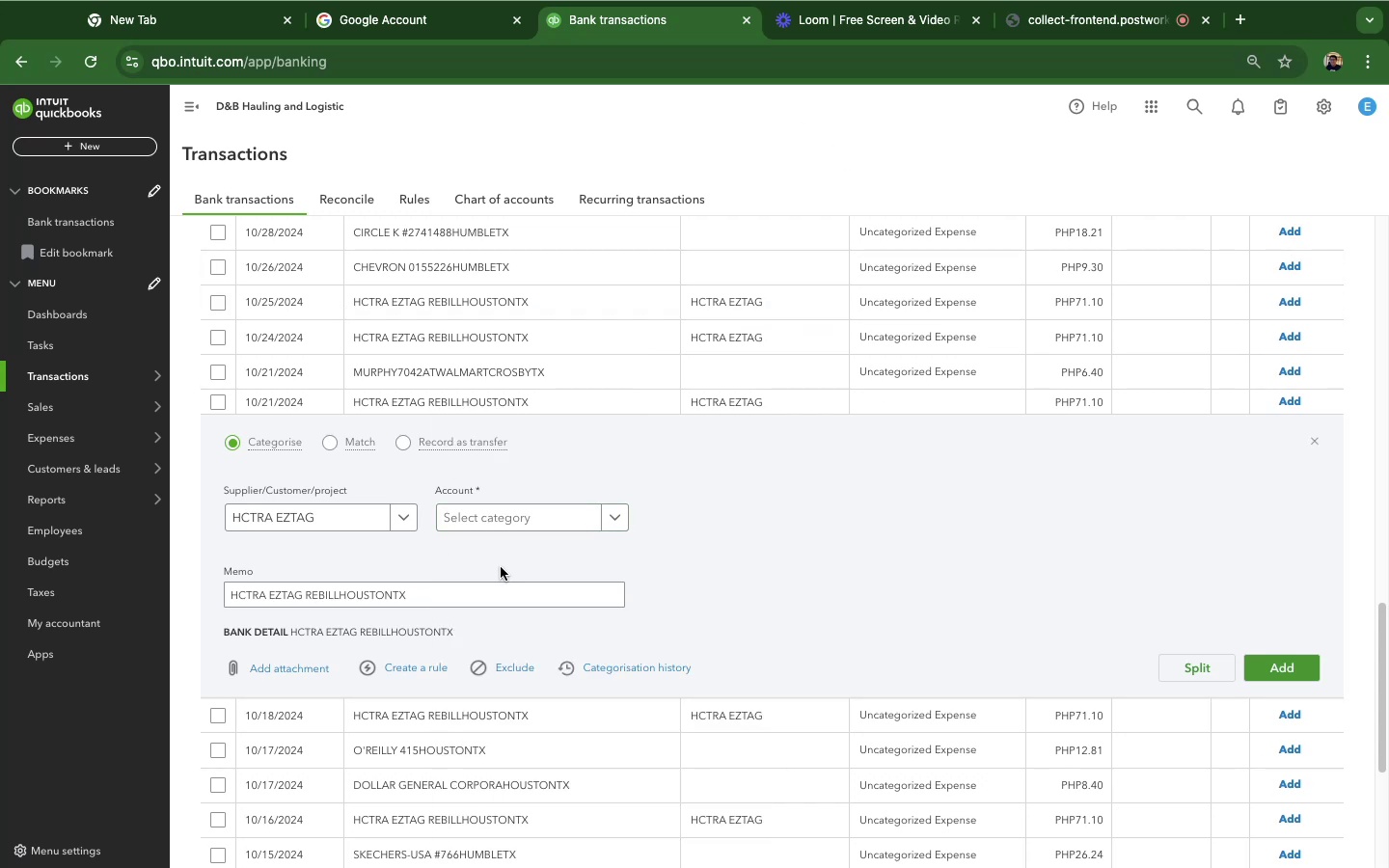 
wait(6.23)
 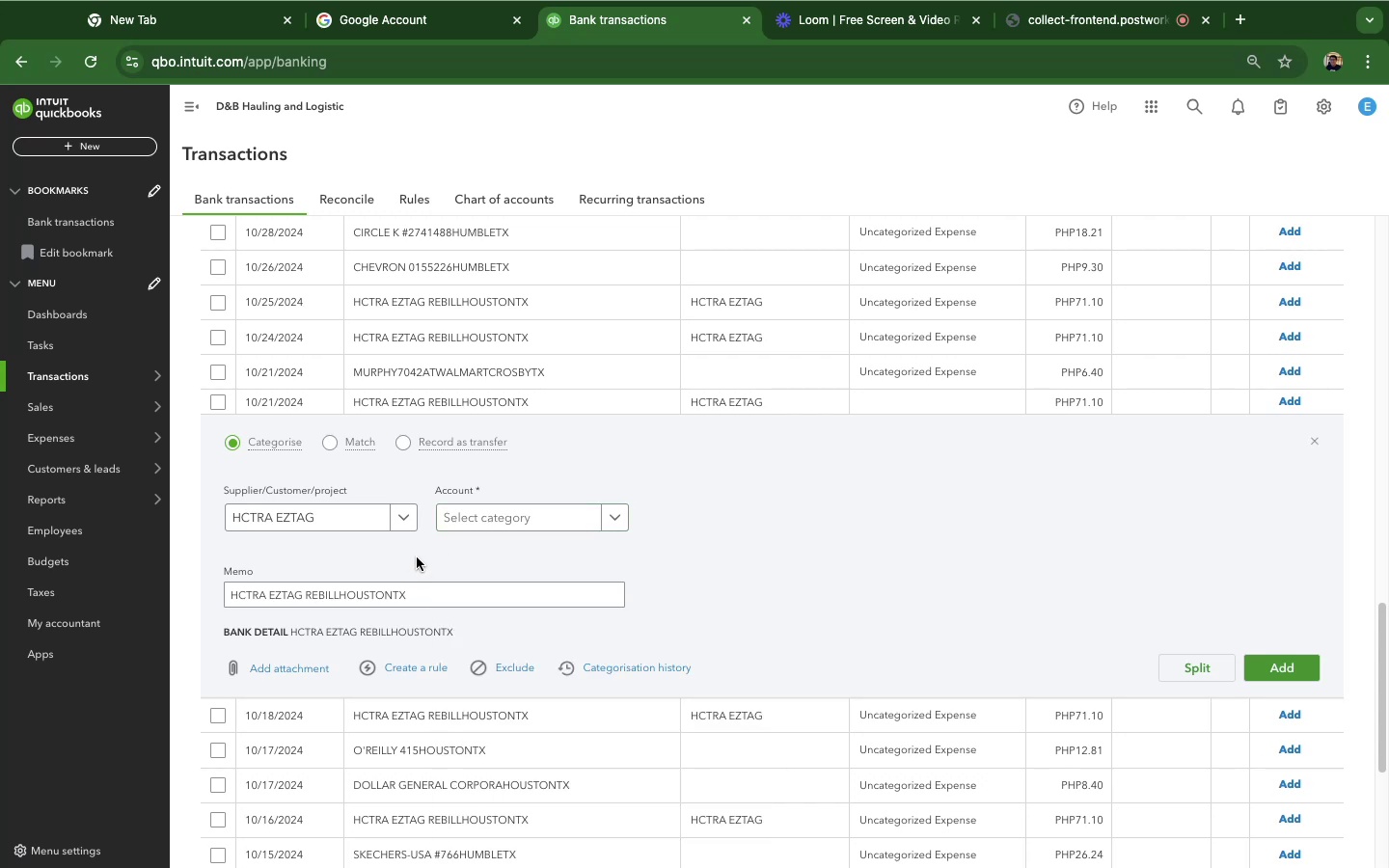 
left_click([505, 529])
 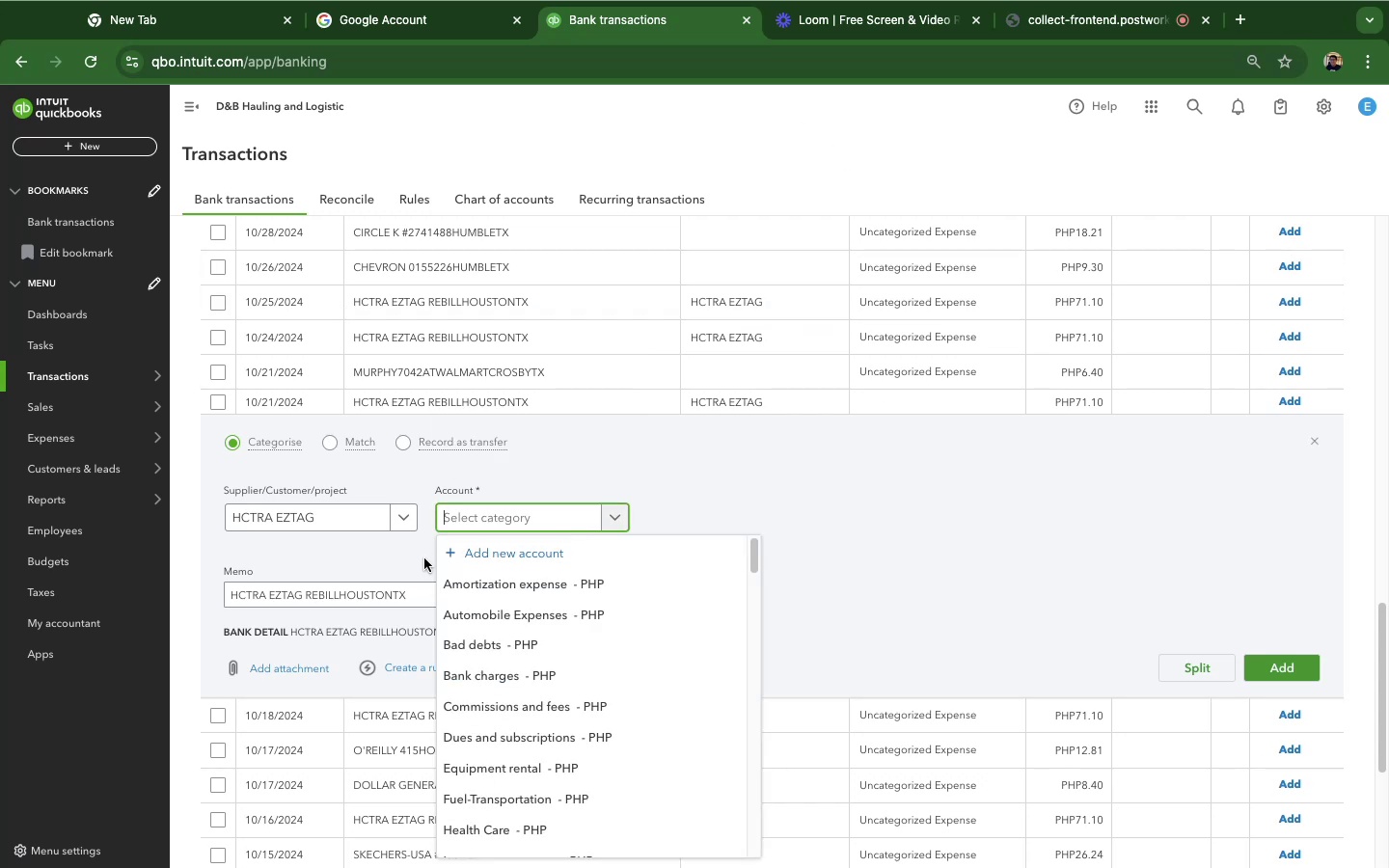 
left_click([413, 558])
 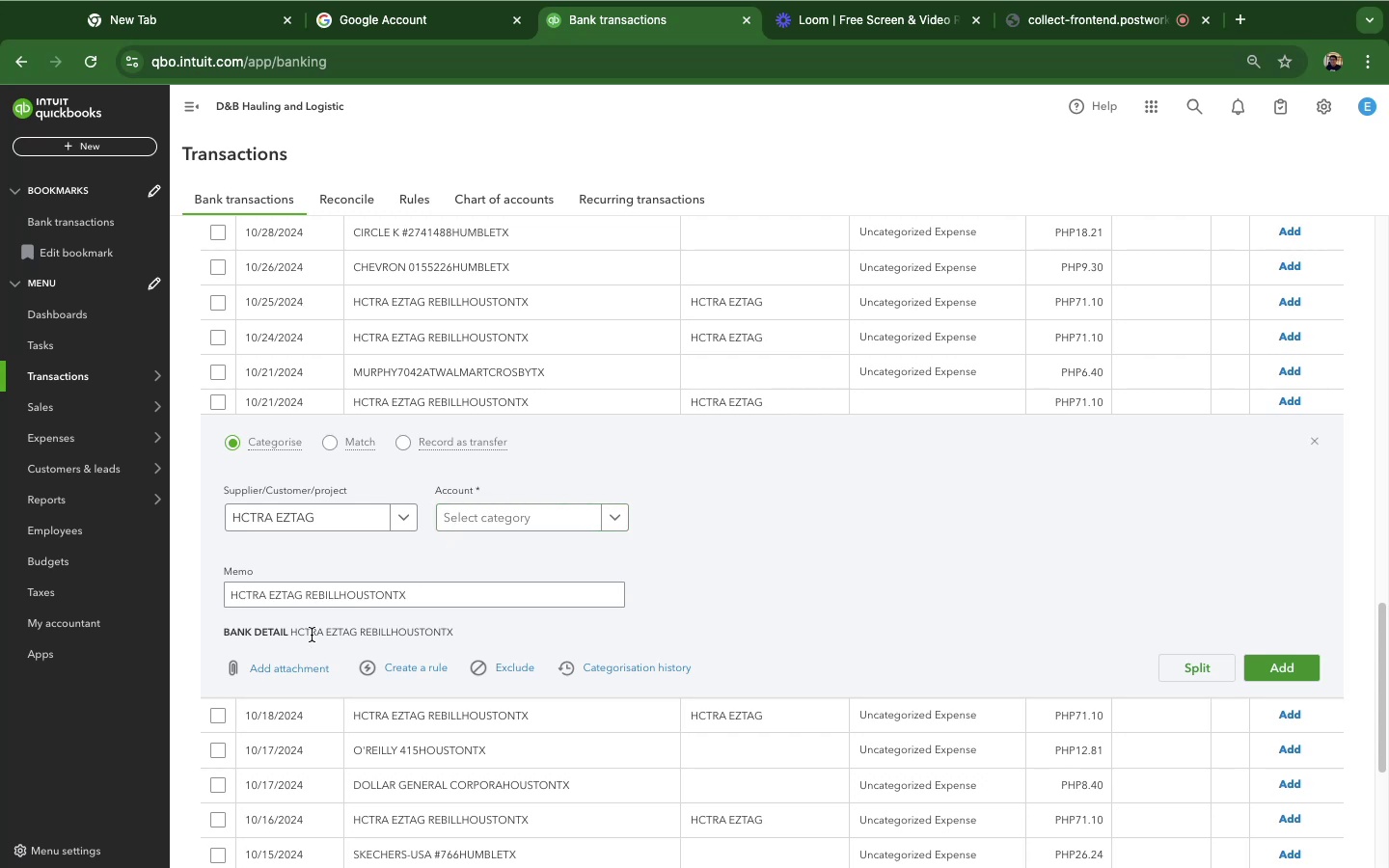 
left_click([317, 615])
 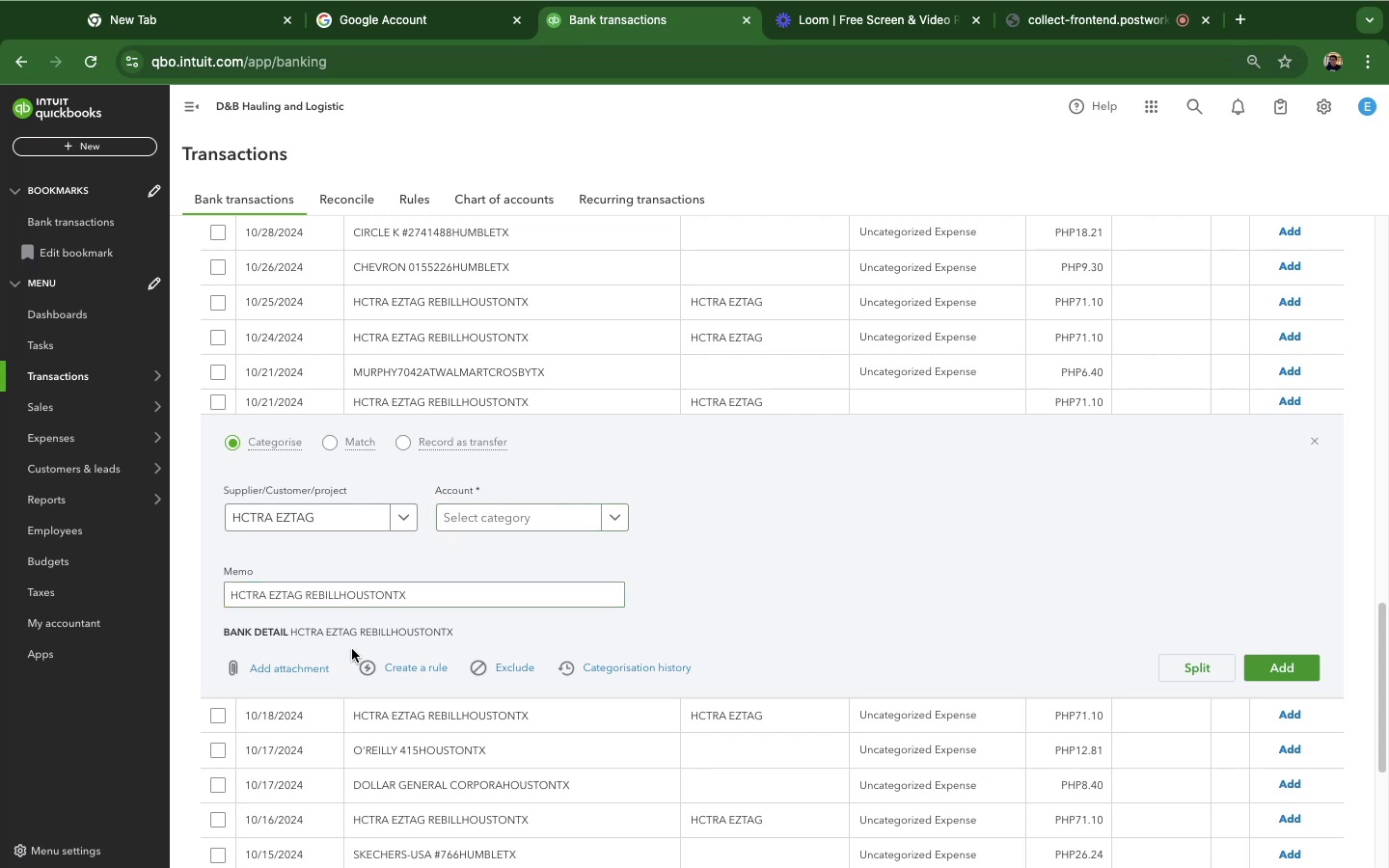 
left_click([352, 649])
 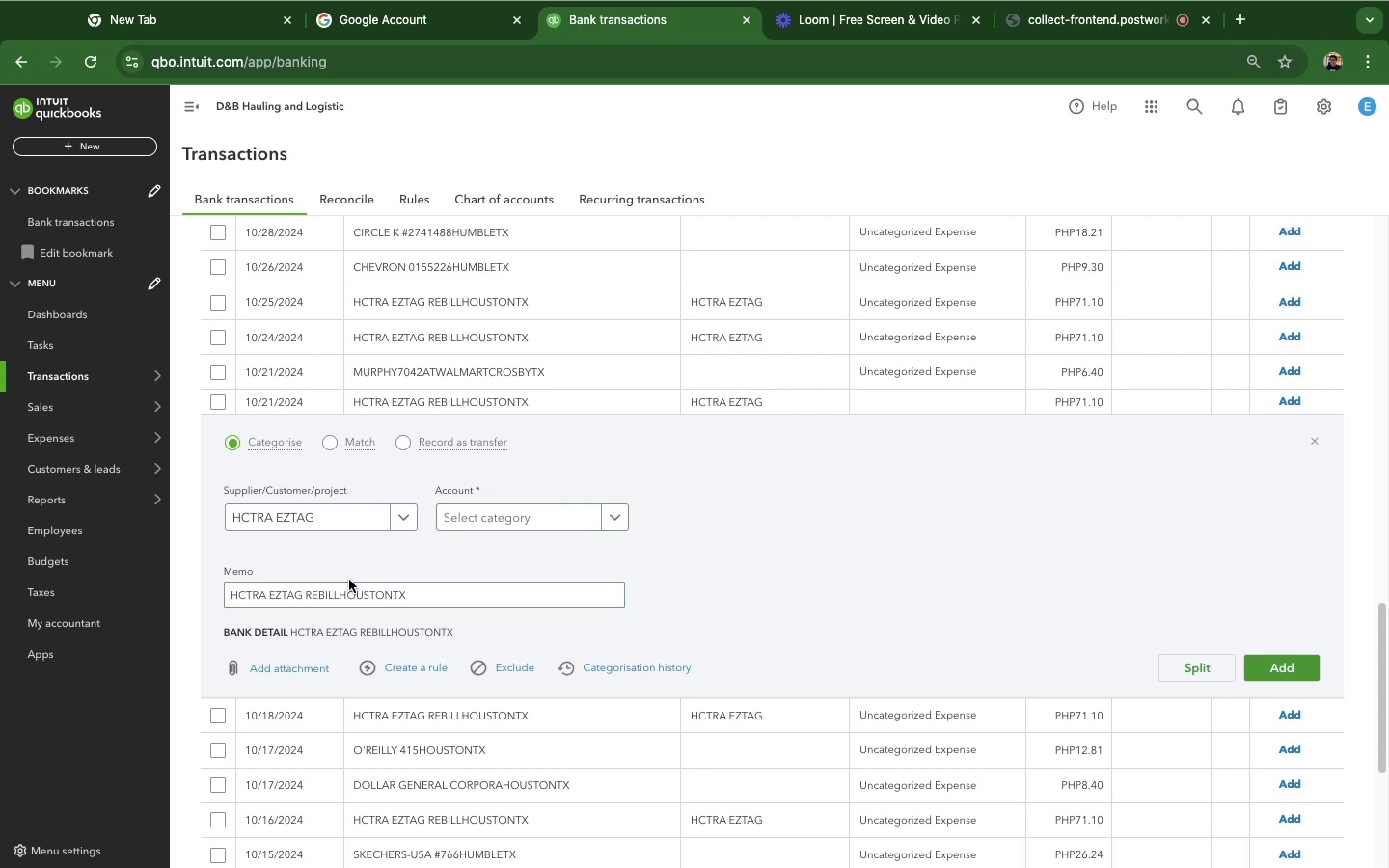 
double_click([349, 580])
 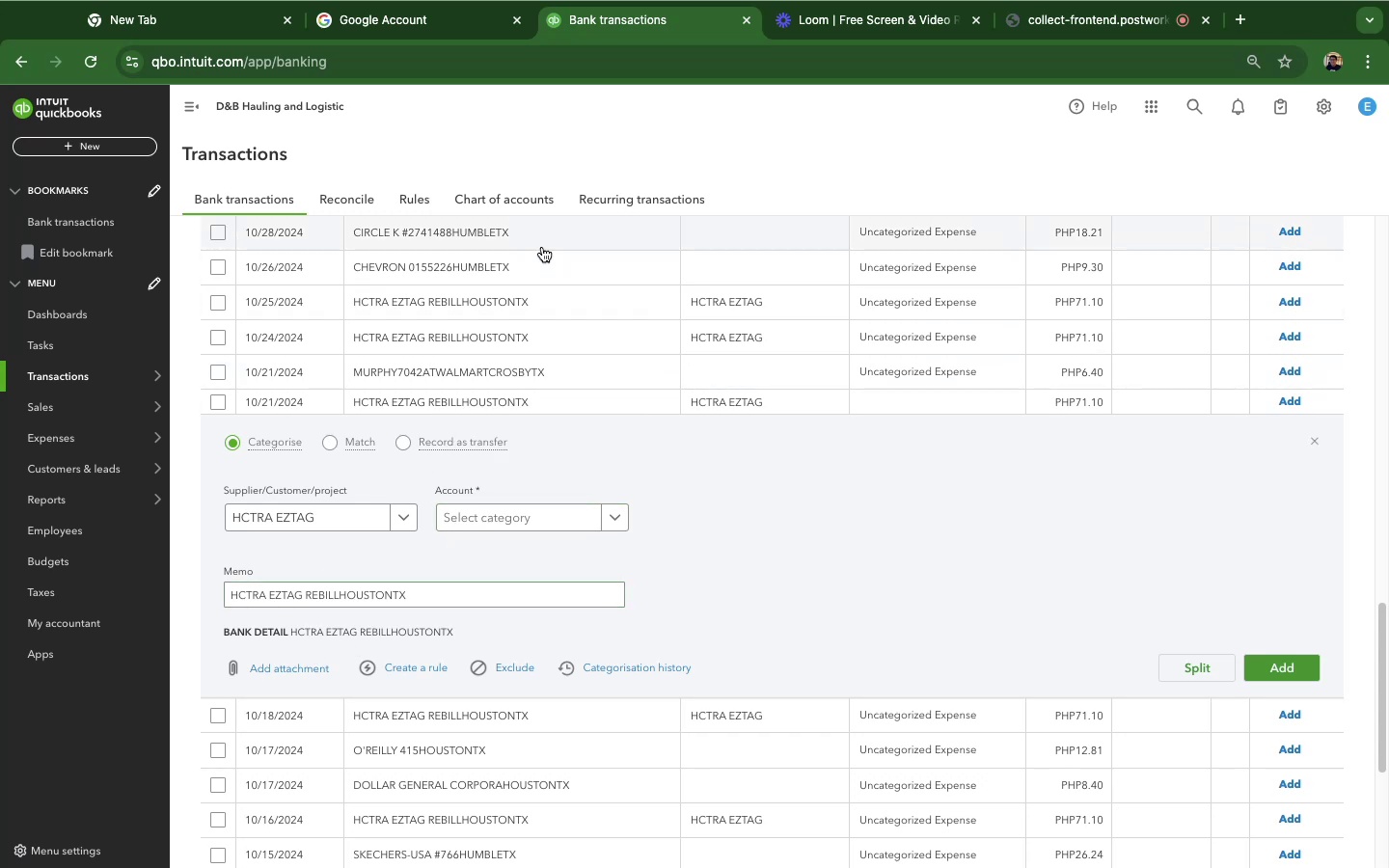 
scroll: coordinate [609, 376], scroll_direction: up, amount: 38.0
 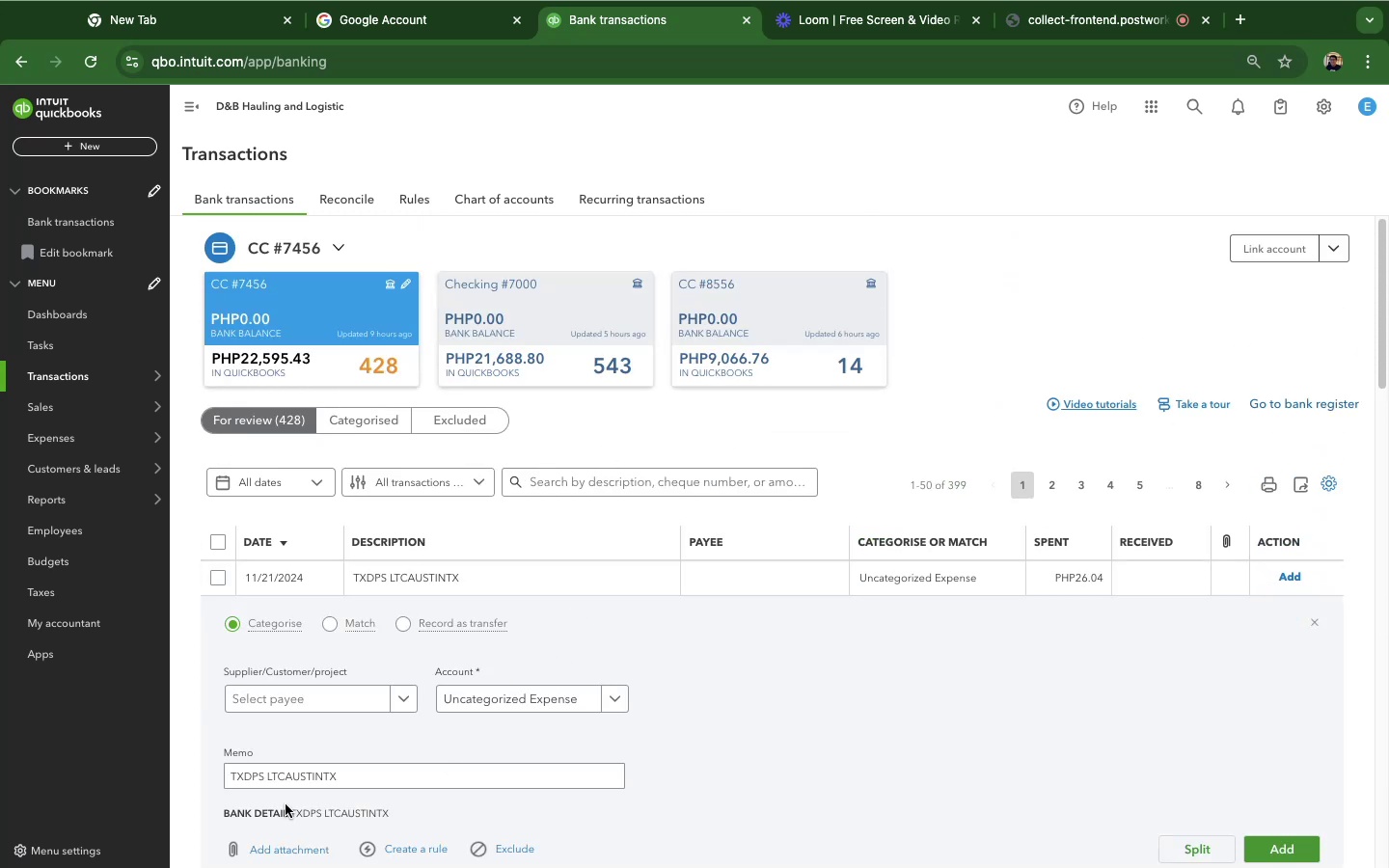 
left_click([288, 785])
 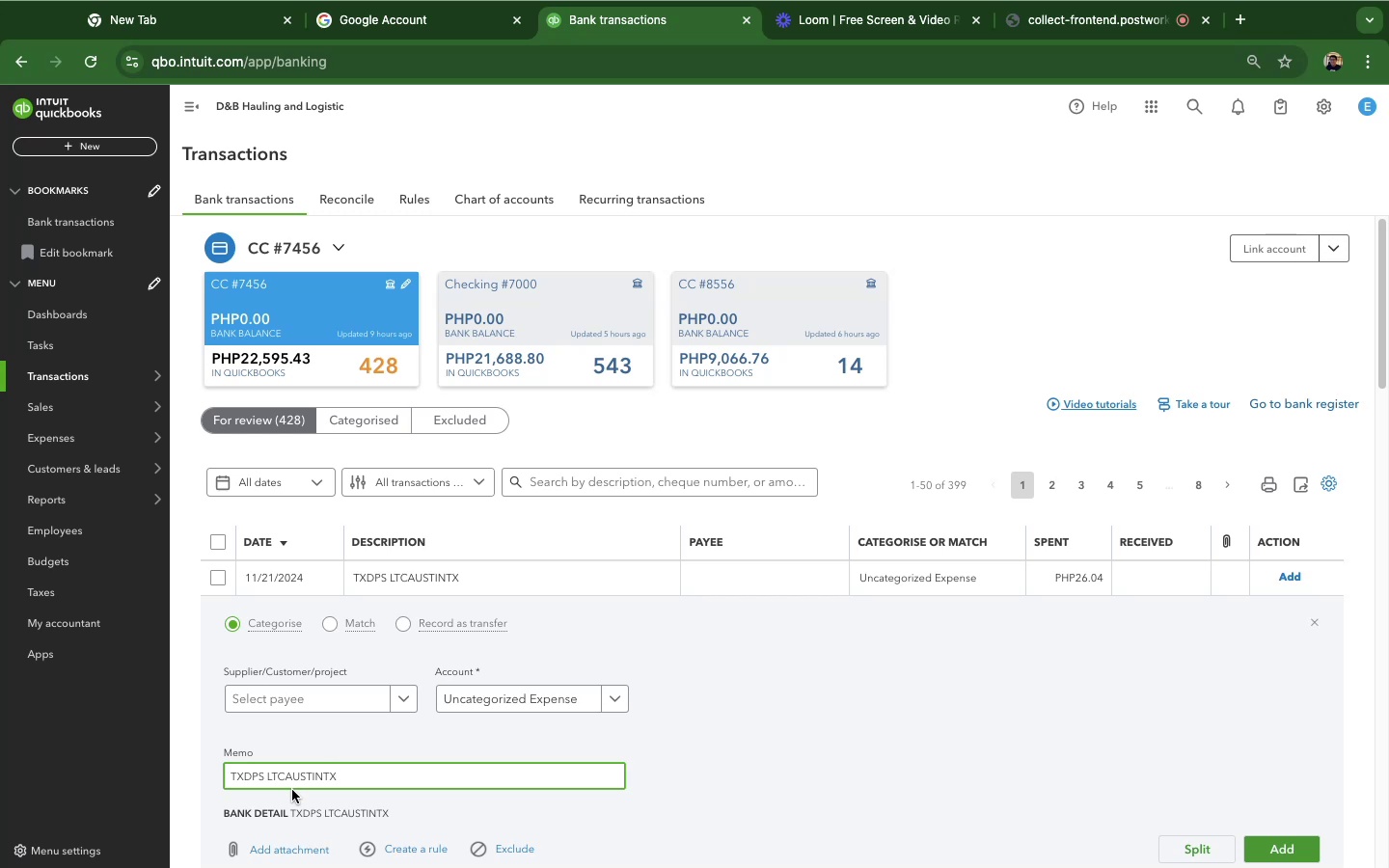 
wait(16.26)
 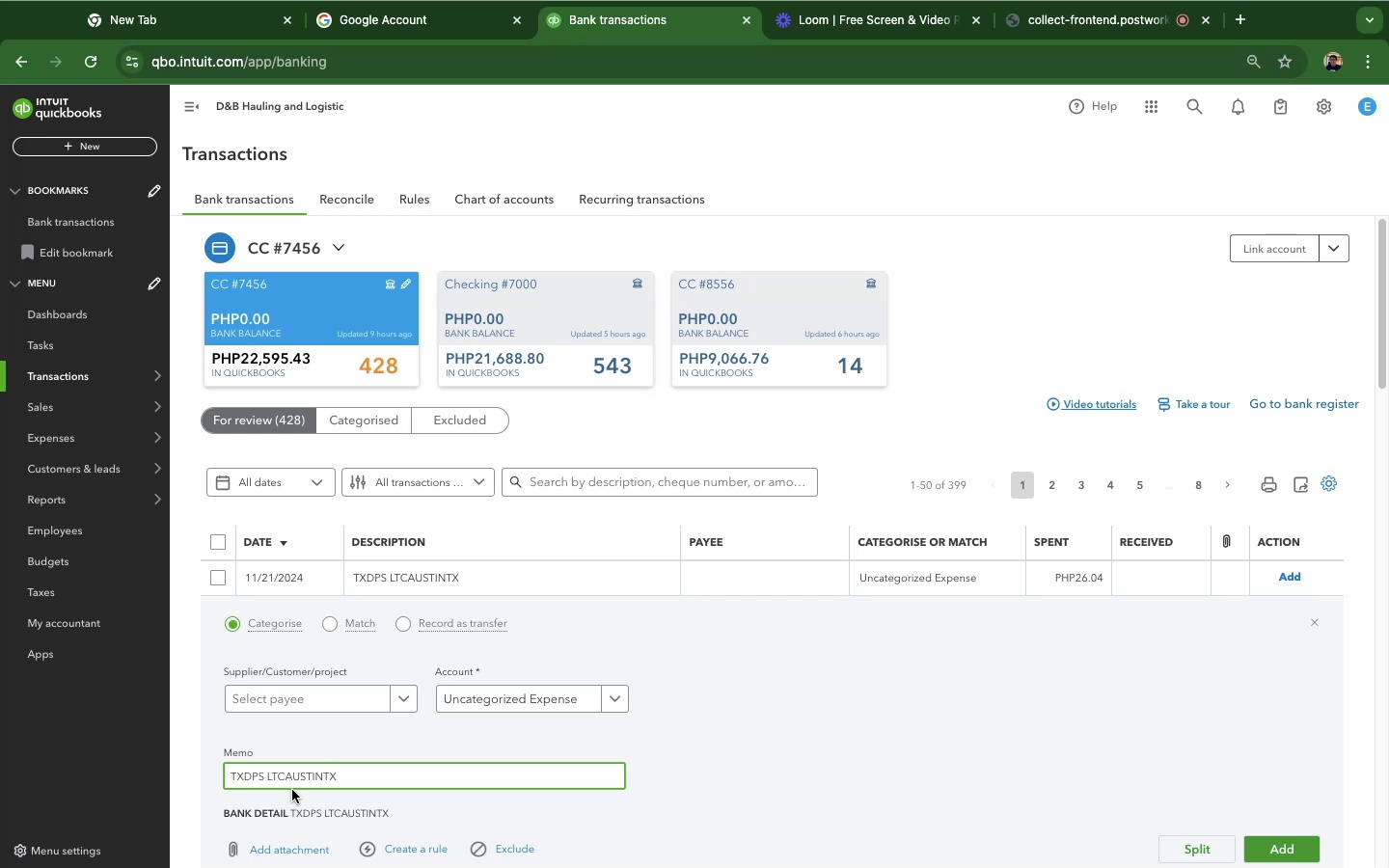 
left_click([685, 563])
 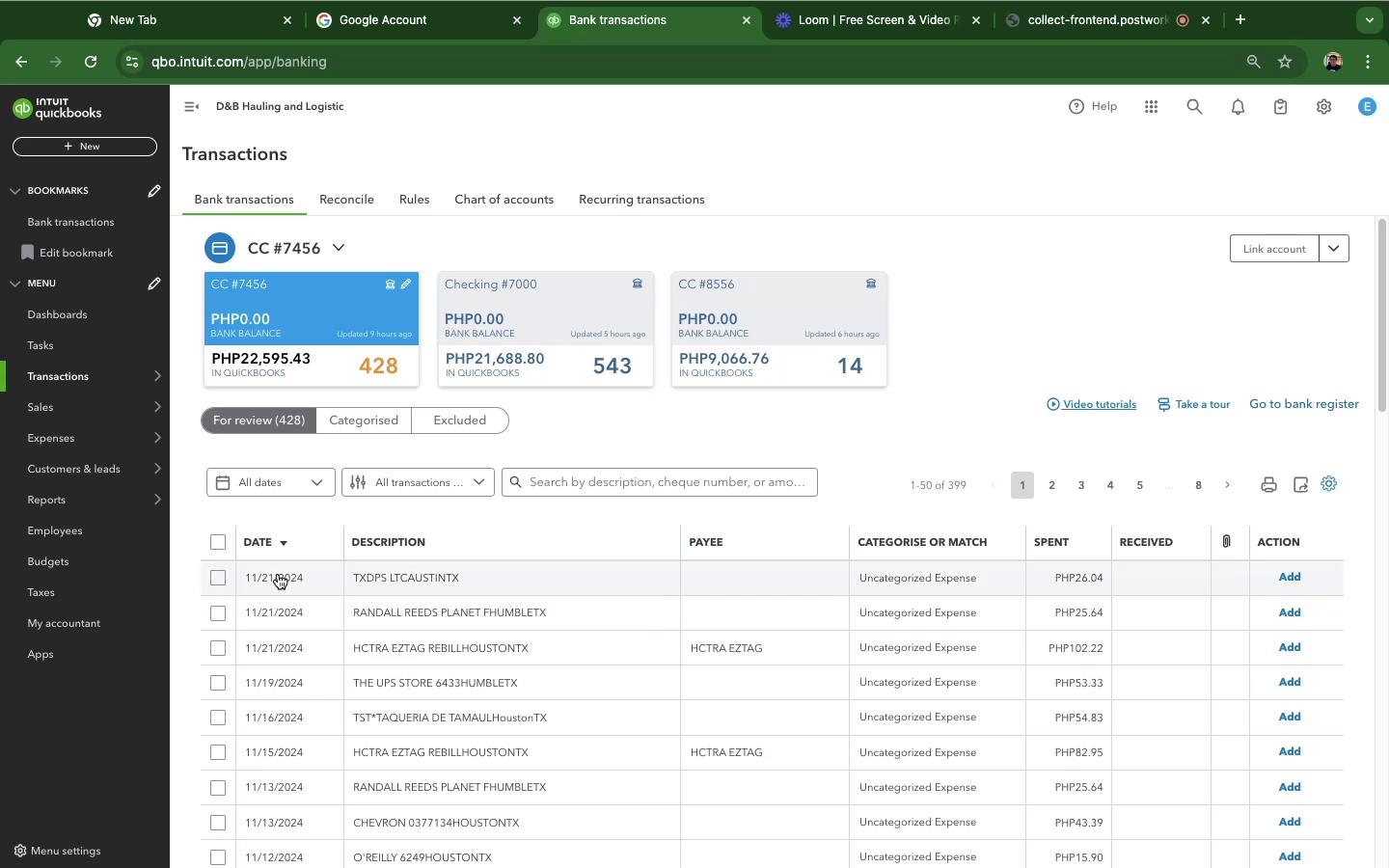 
wait(9.39)
 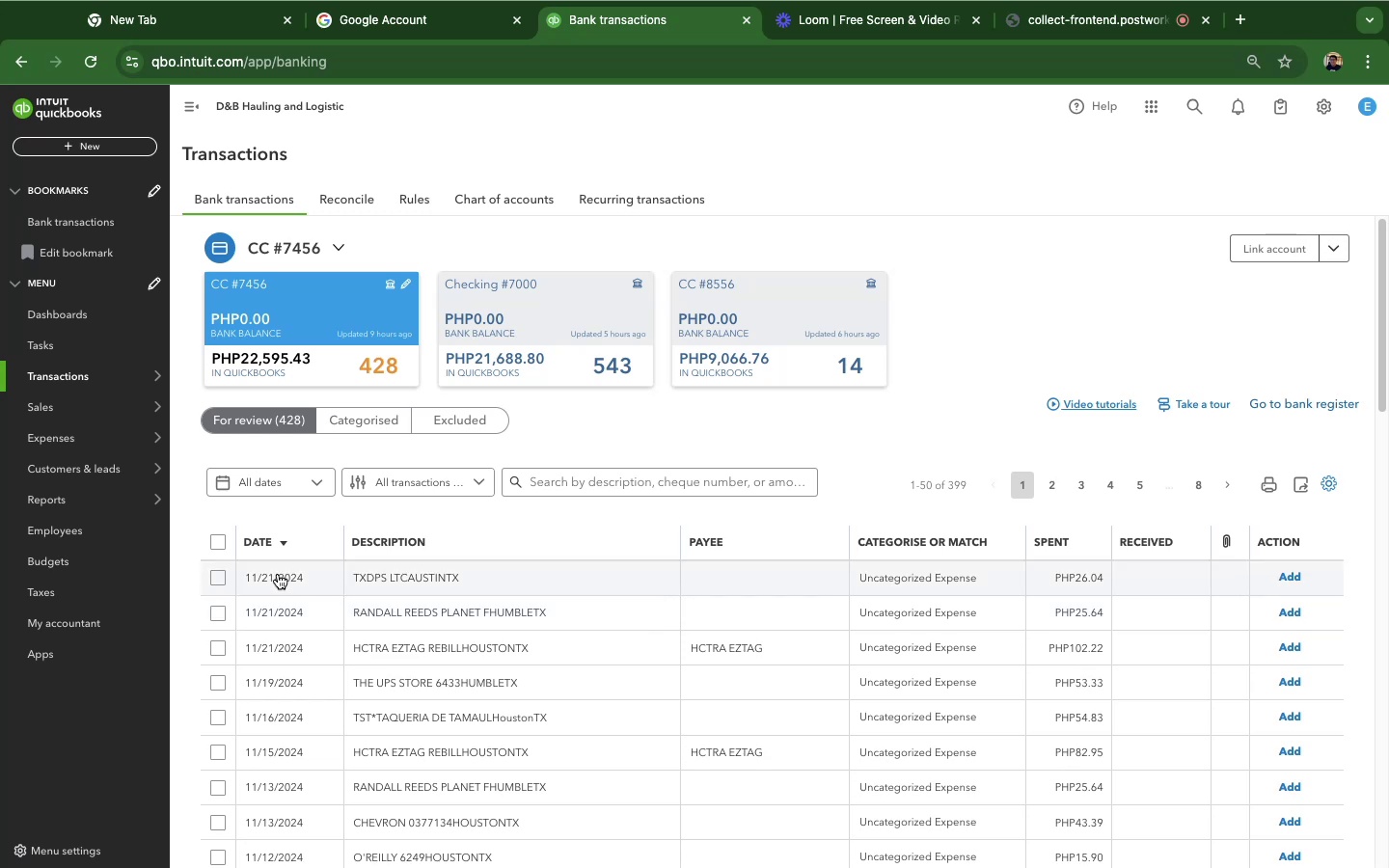 
left_click([454, 581])
 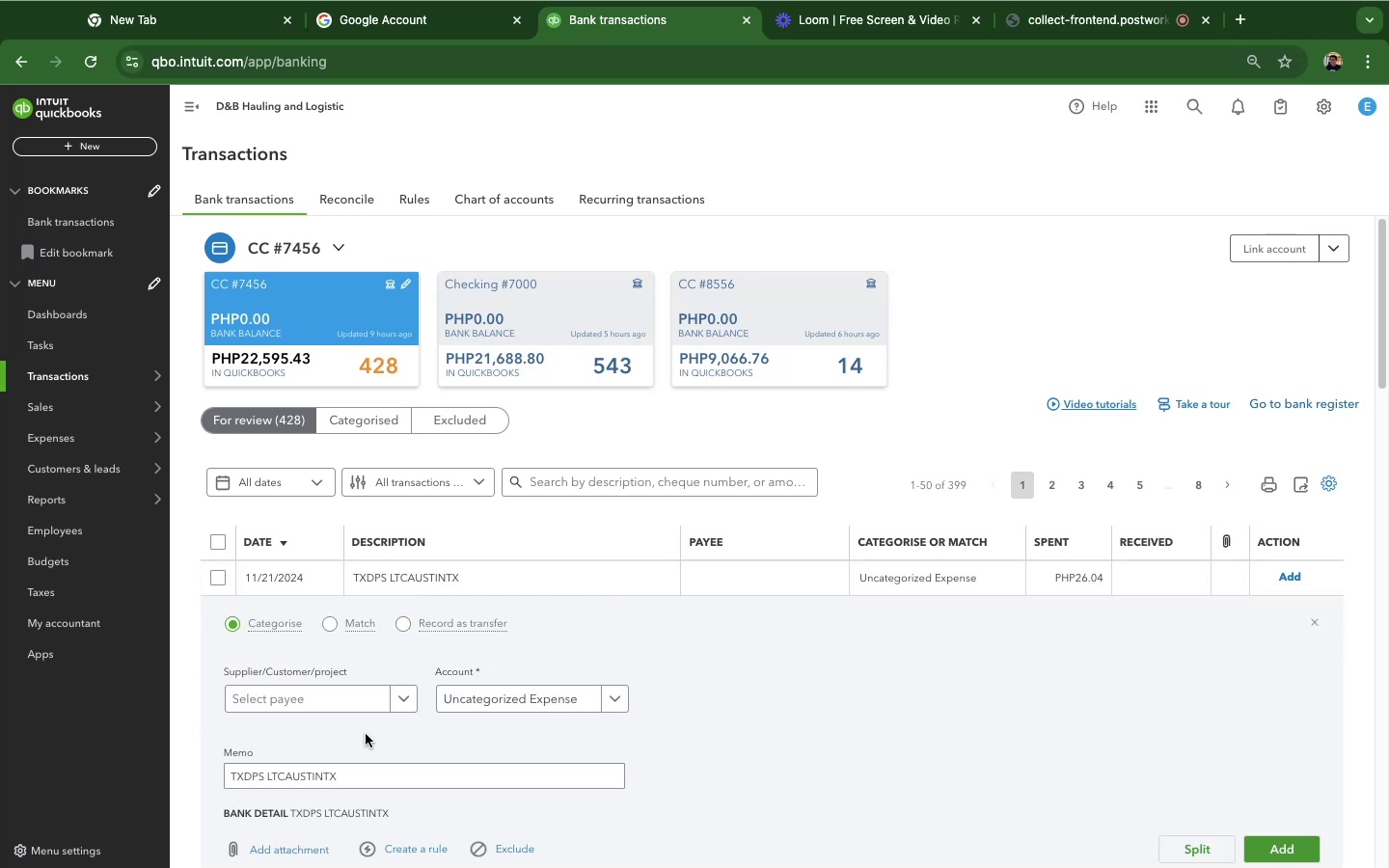 
scroll: coordinate [367, 741], scroll_direction: down, amount: 5.0
 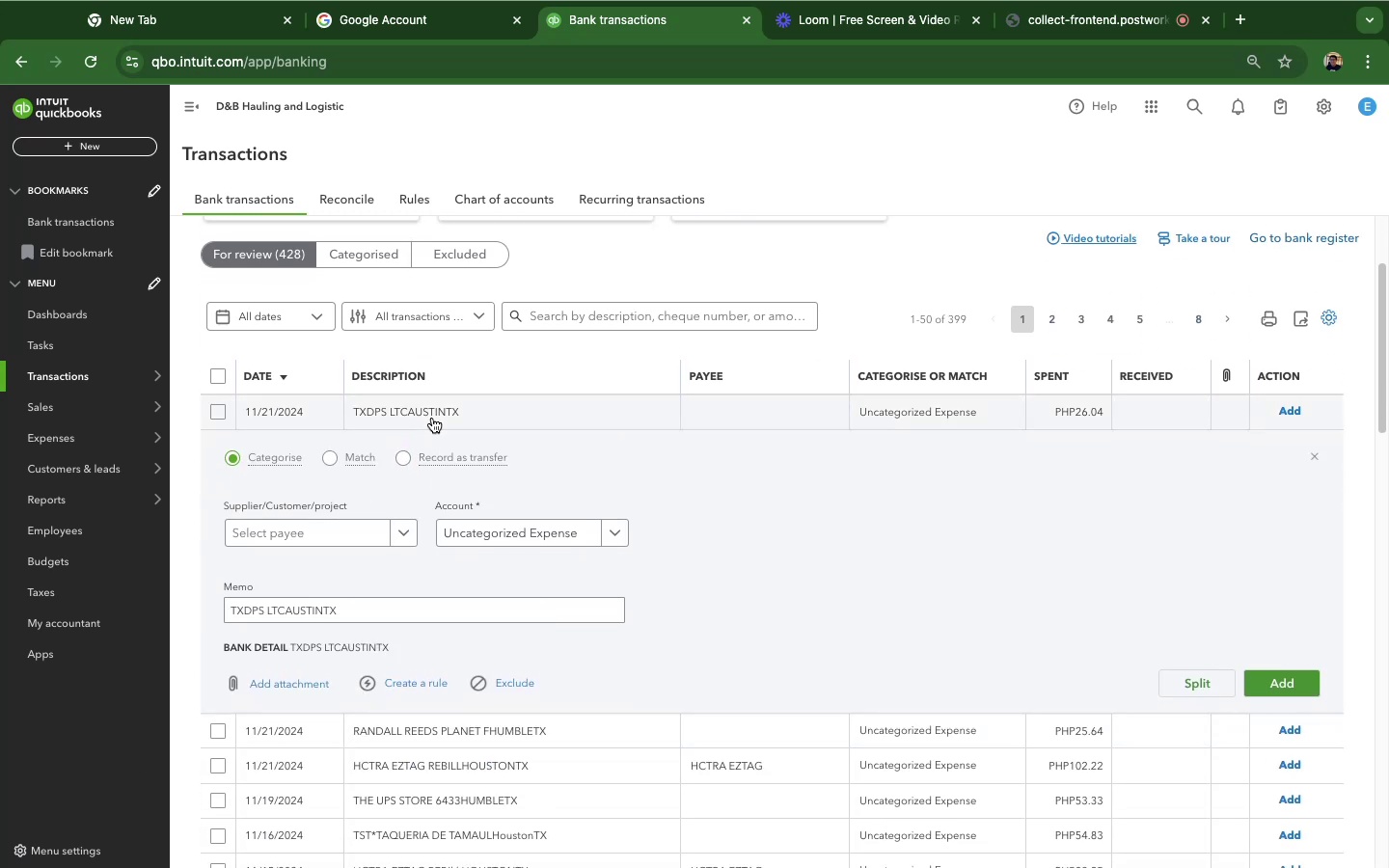 
left_click([432, 418])
 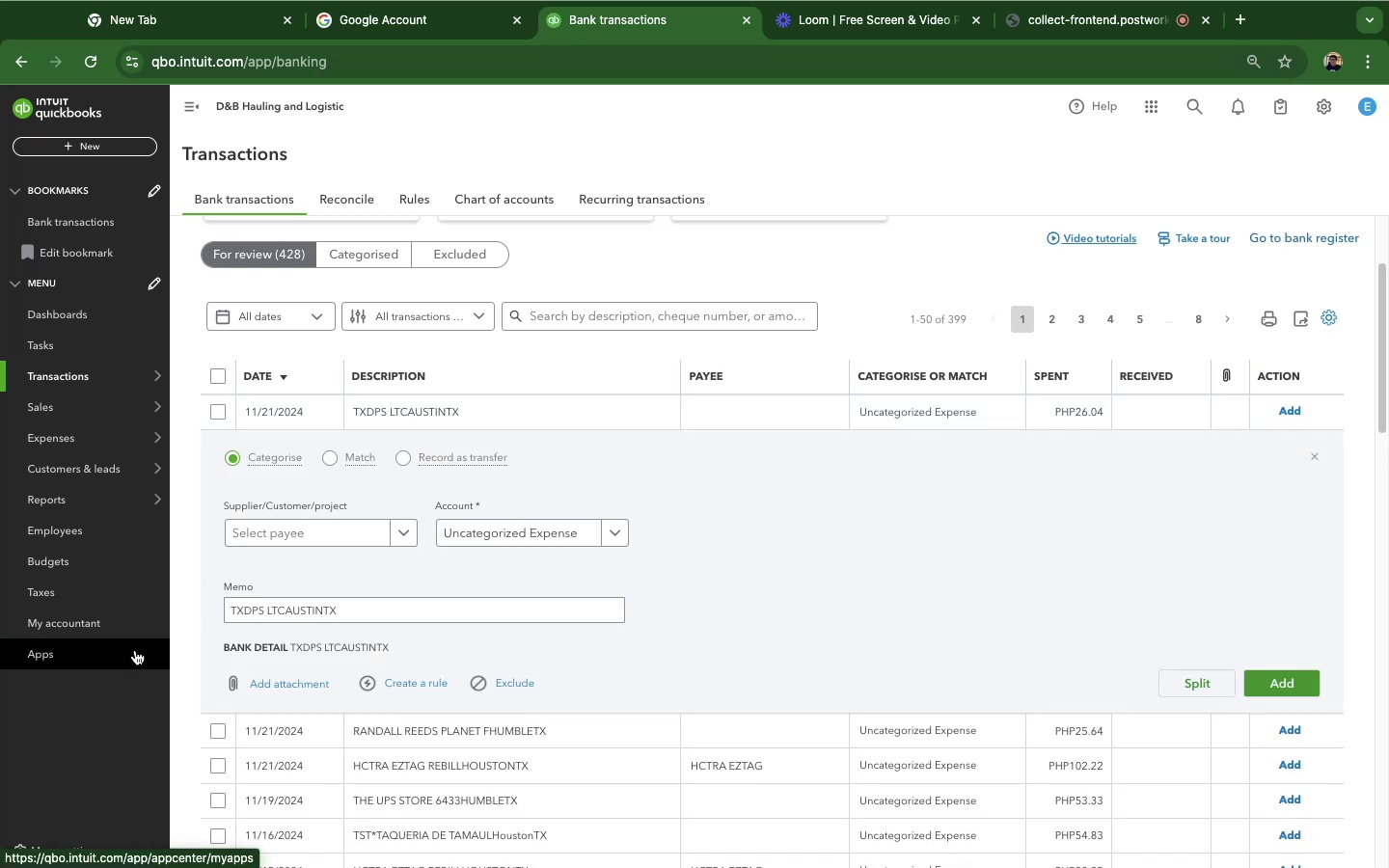 
left_click([254, 537])
 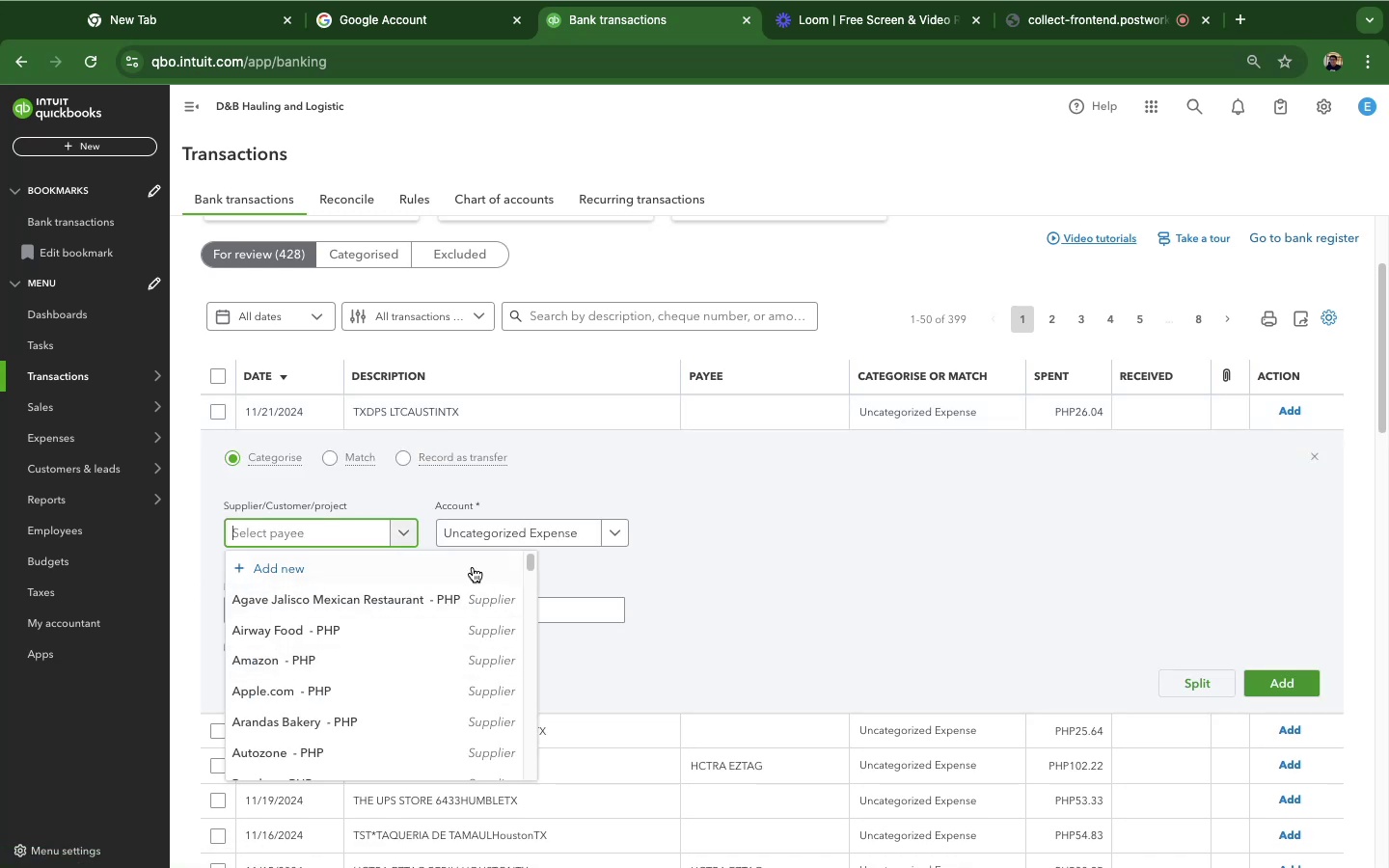 
left_click([657, 396])
 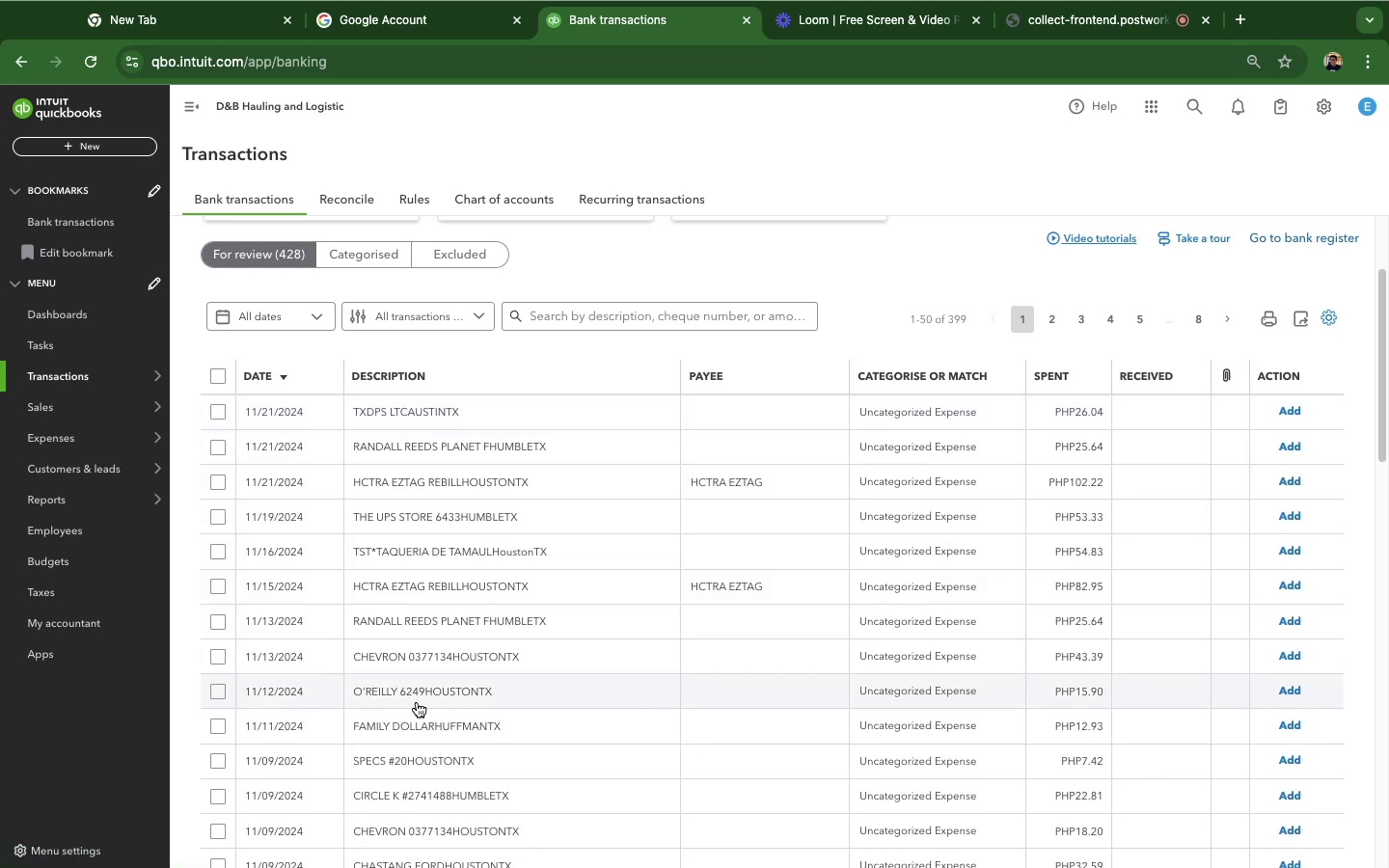 
scroll: coordinate [417, 703], scroll_direction: down, amount: 44.0
 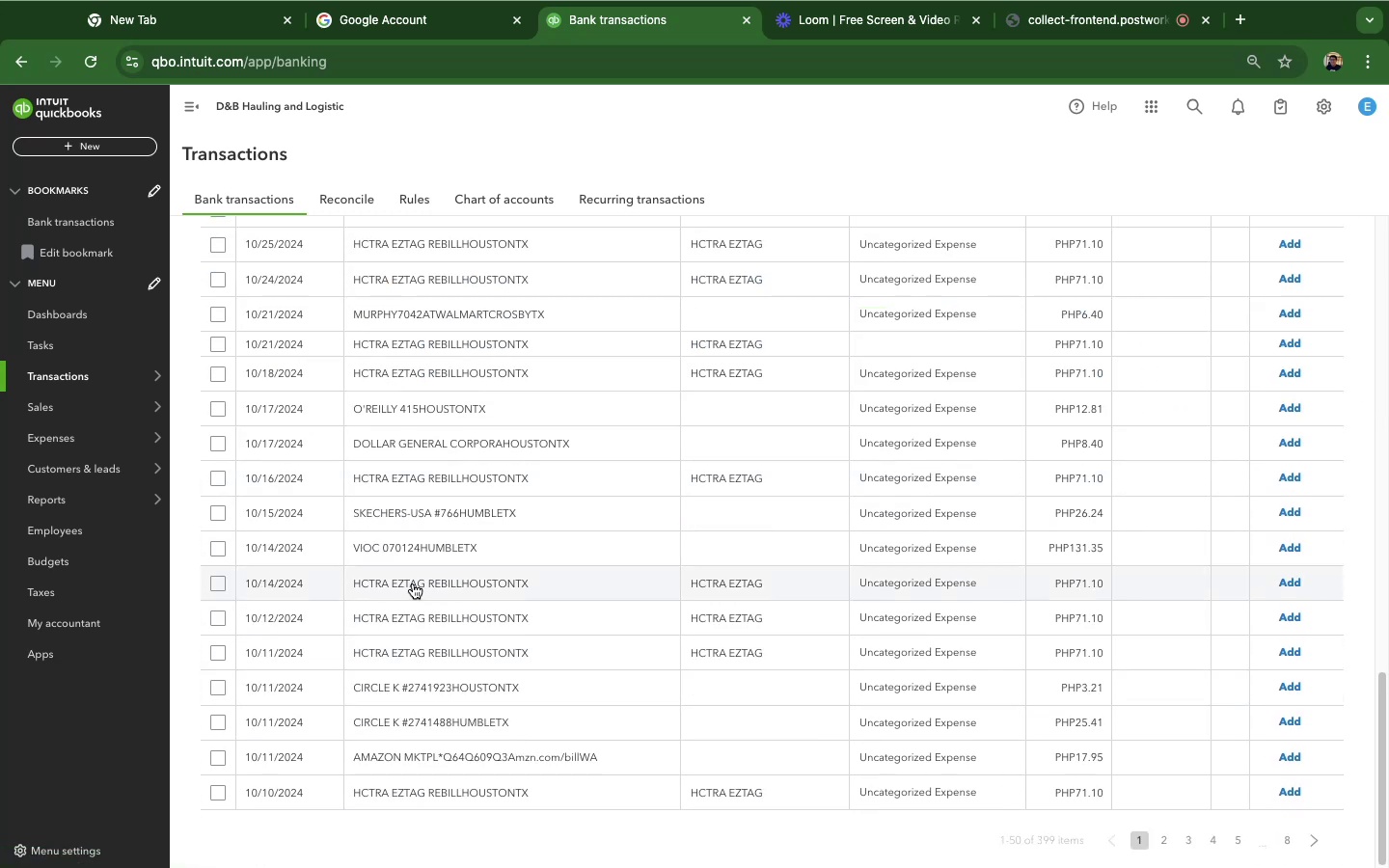 
scroll: coordinate [413, 583], scroll_direction: up, amount: 13.0
 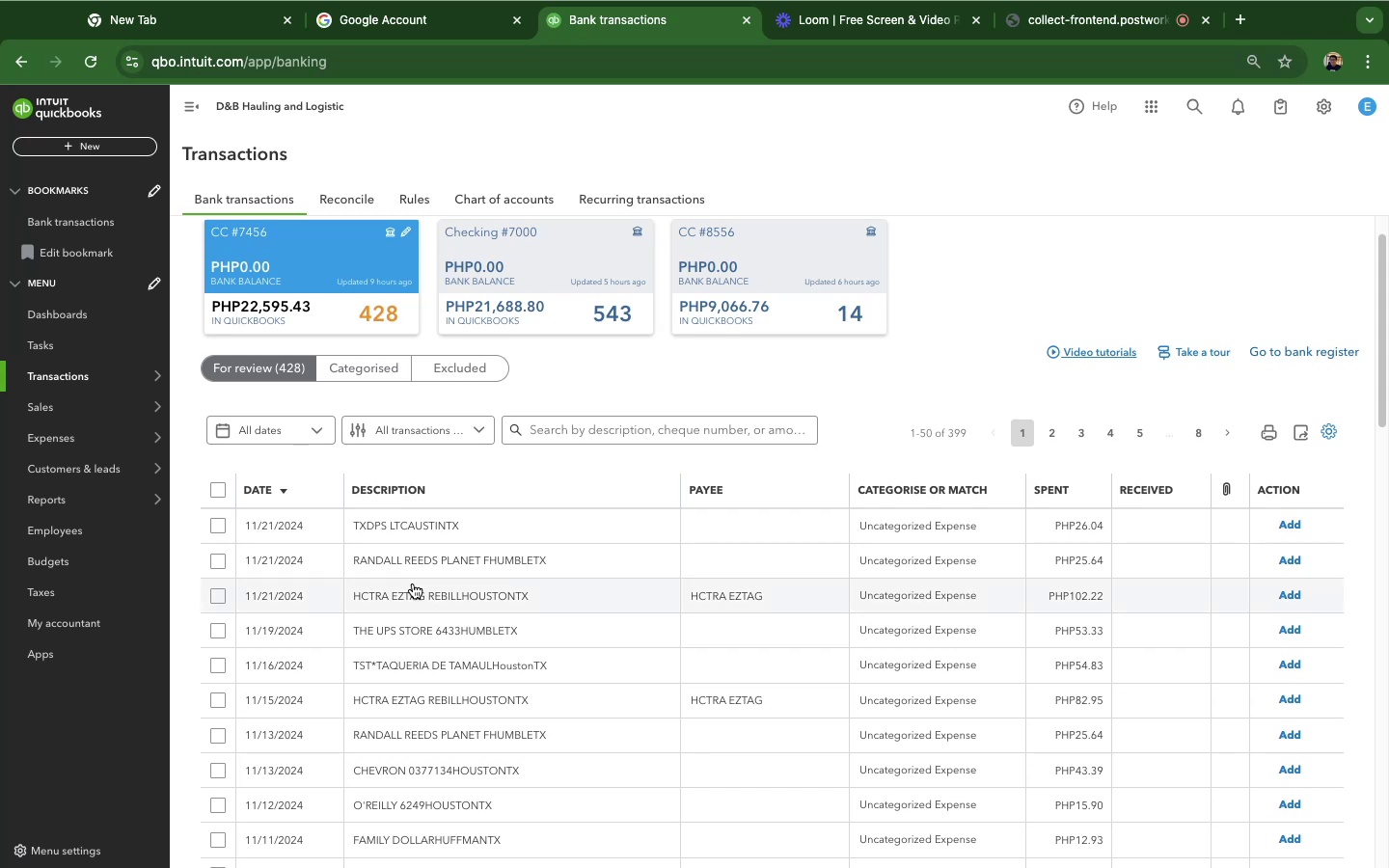 
scroll: coordinate [413, 583], scroll_direction: down, amount: 23.0
 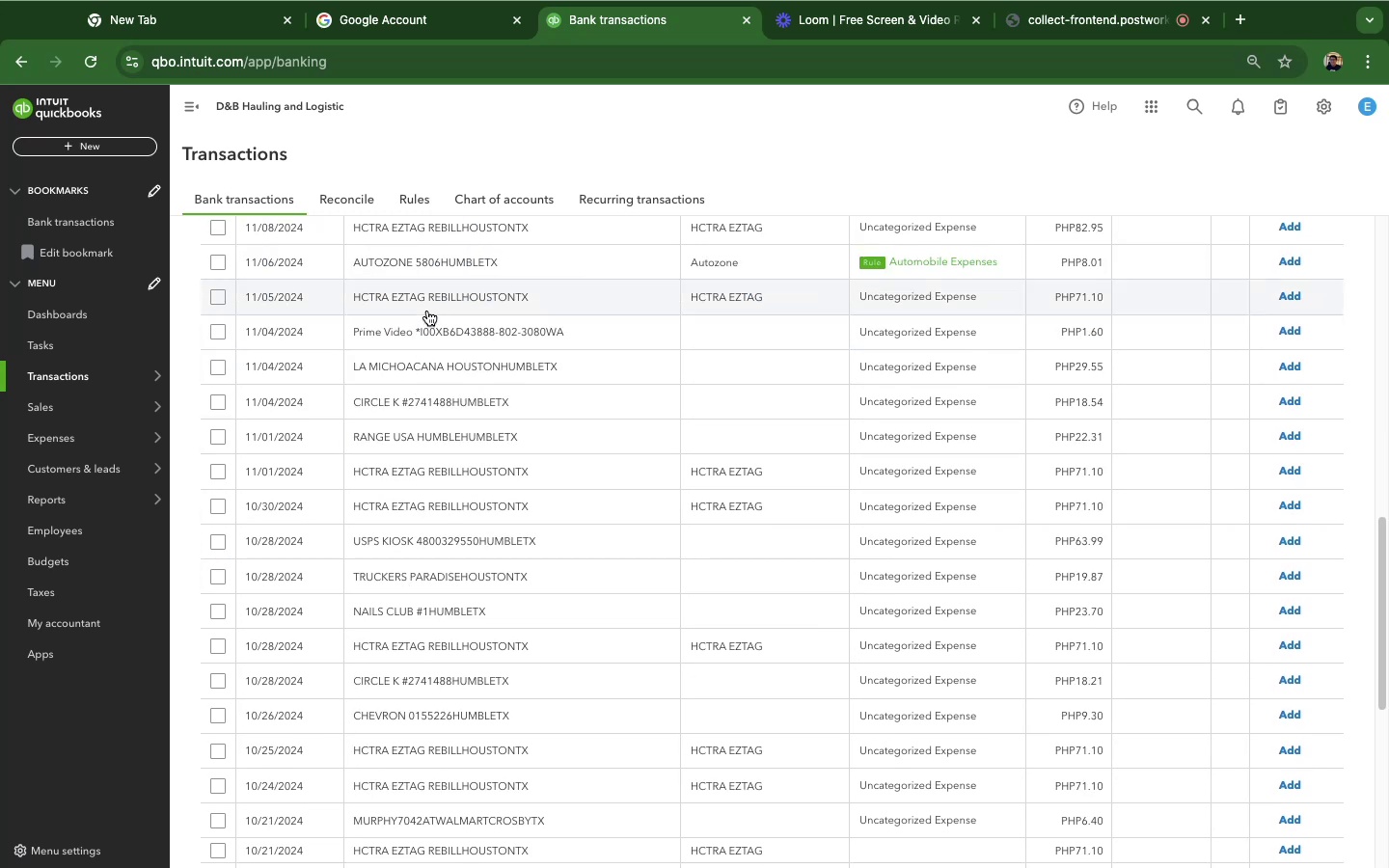 
left_click([428, 311])
 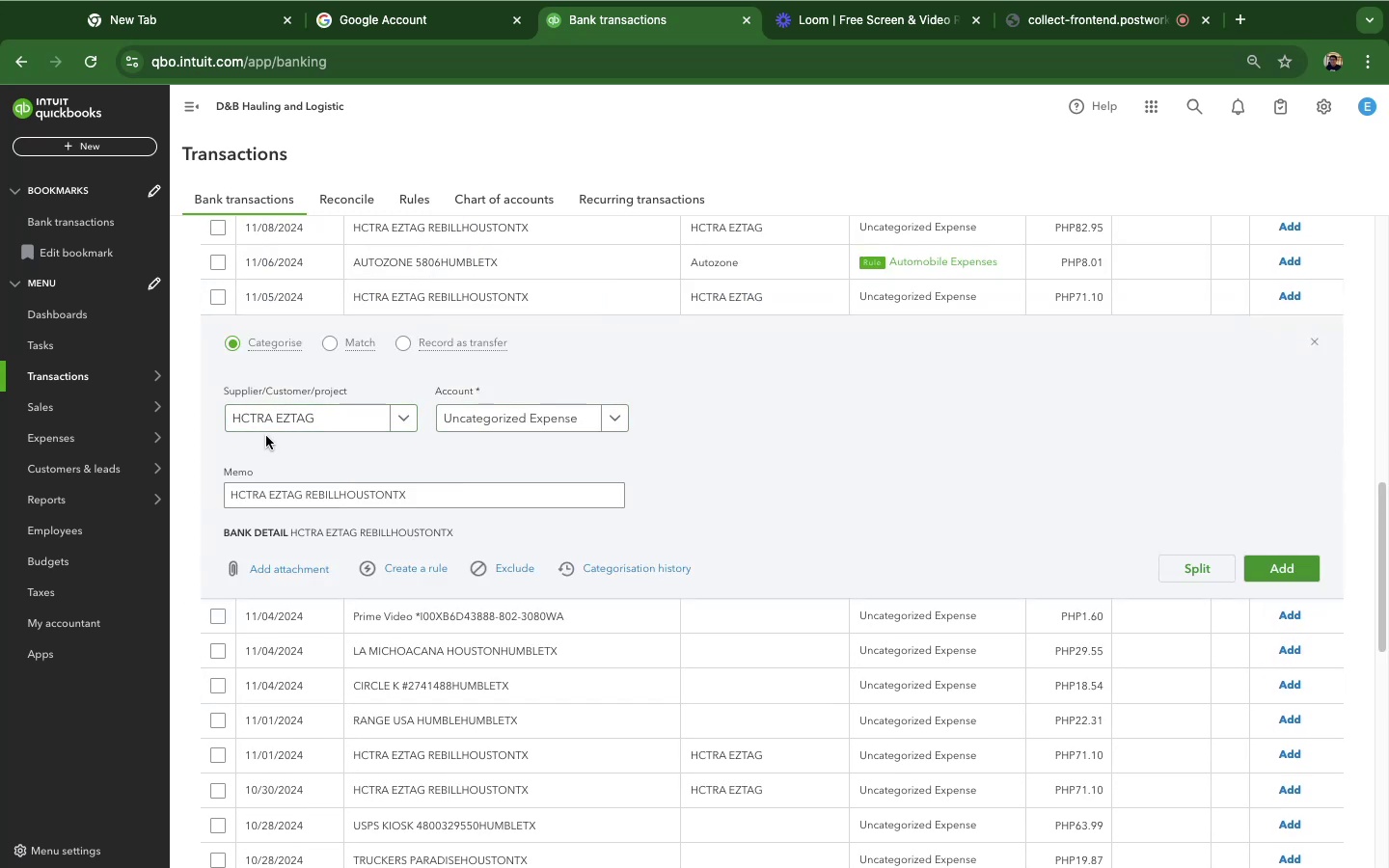 
wait(9.43)
 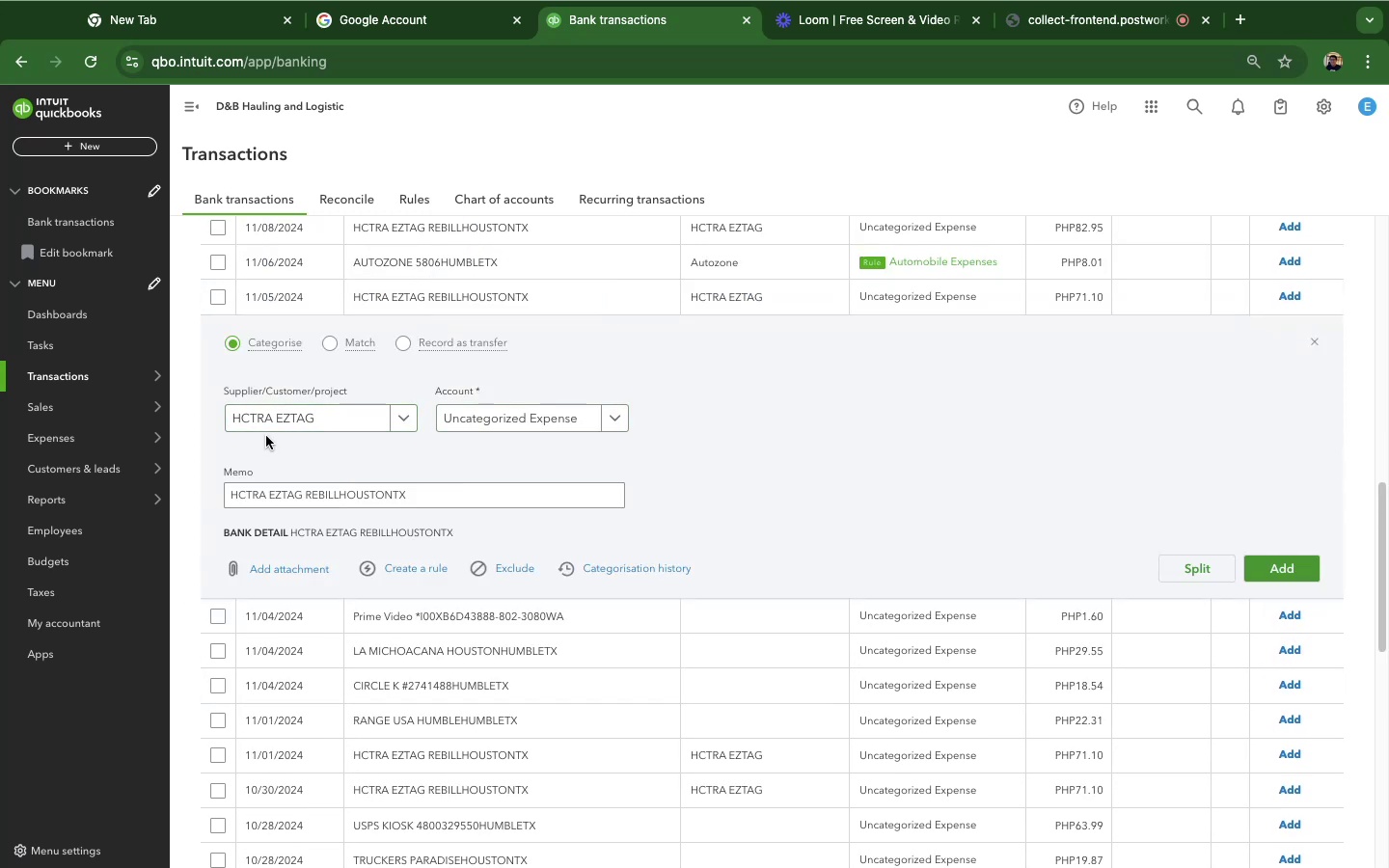 
left_click([449, 420])
 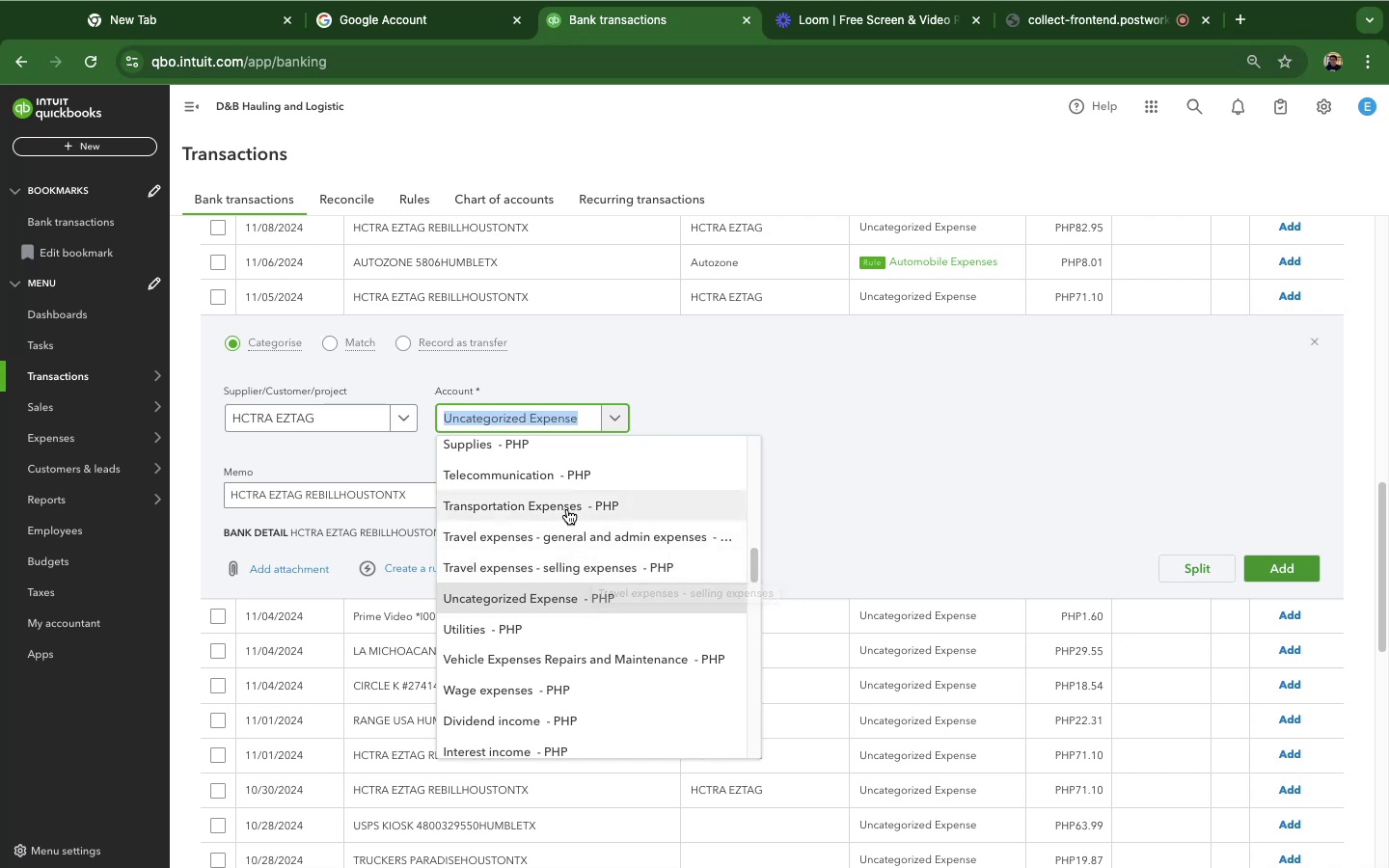 
wait(20.51)
 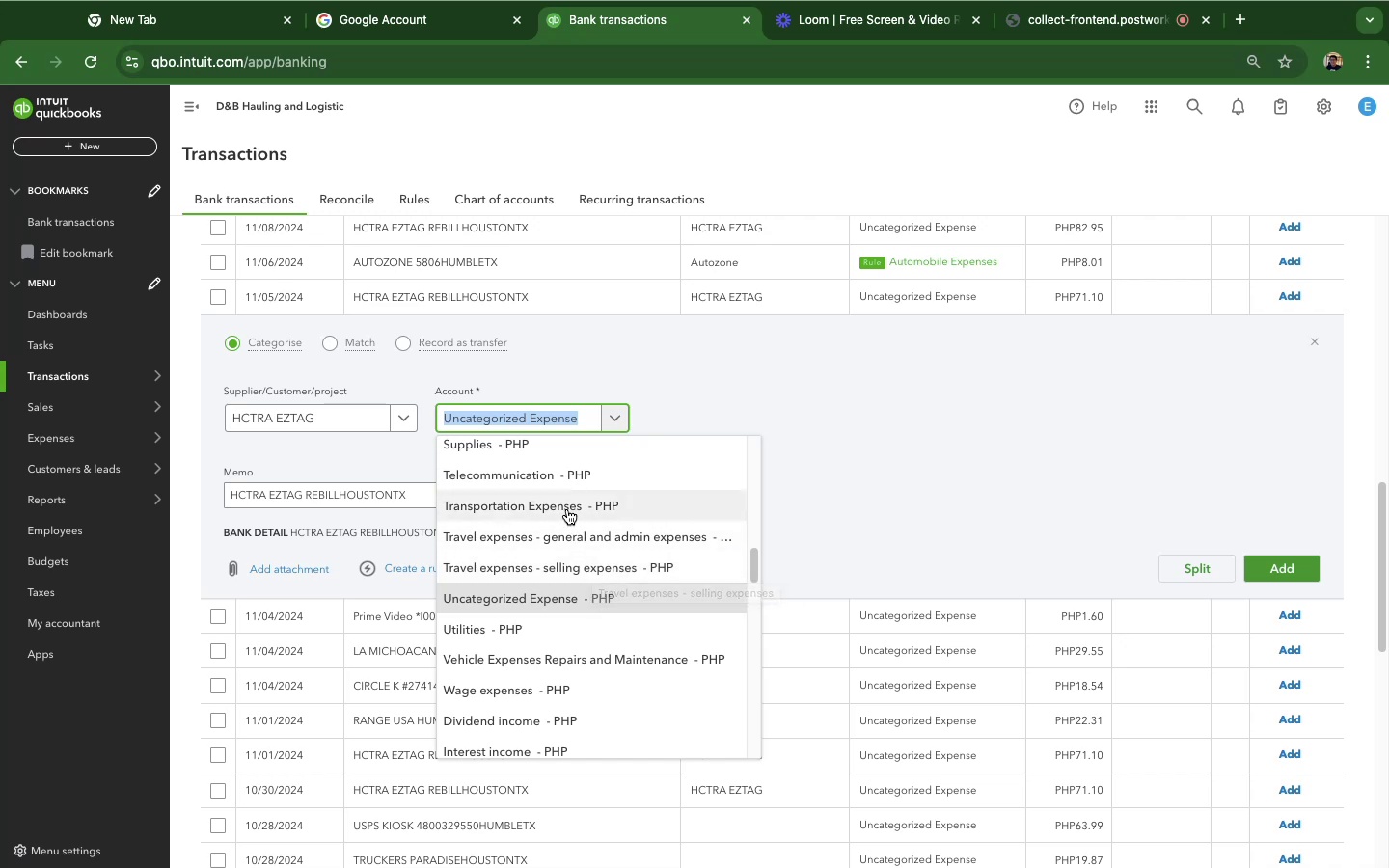 
left_click([567, 508])
 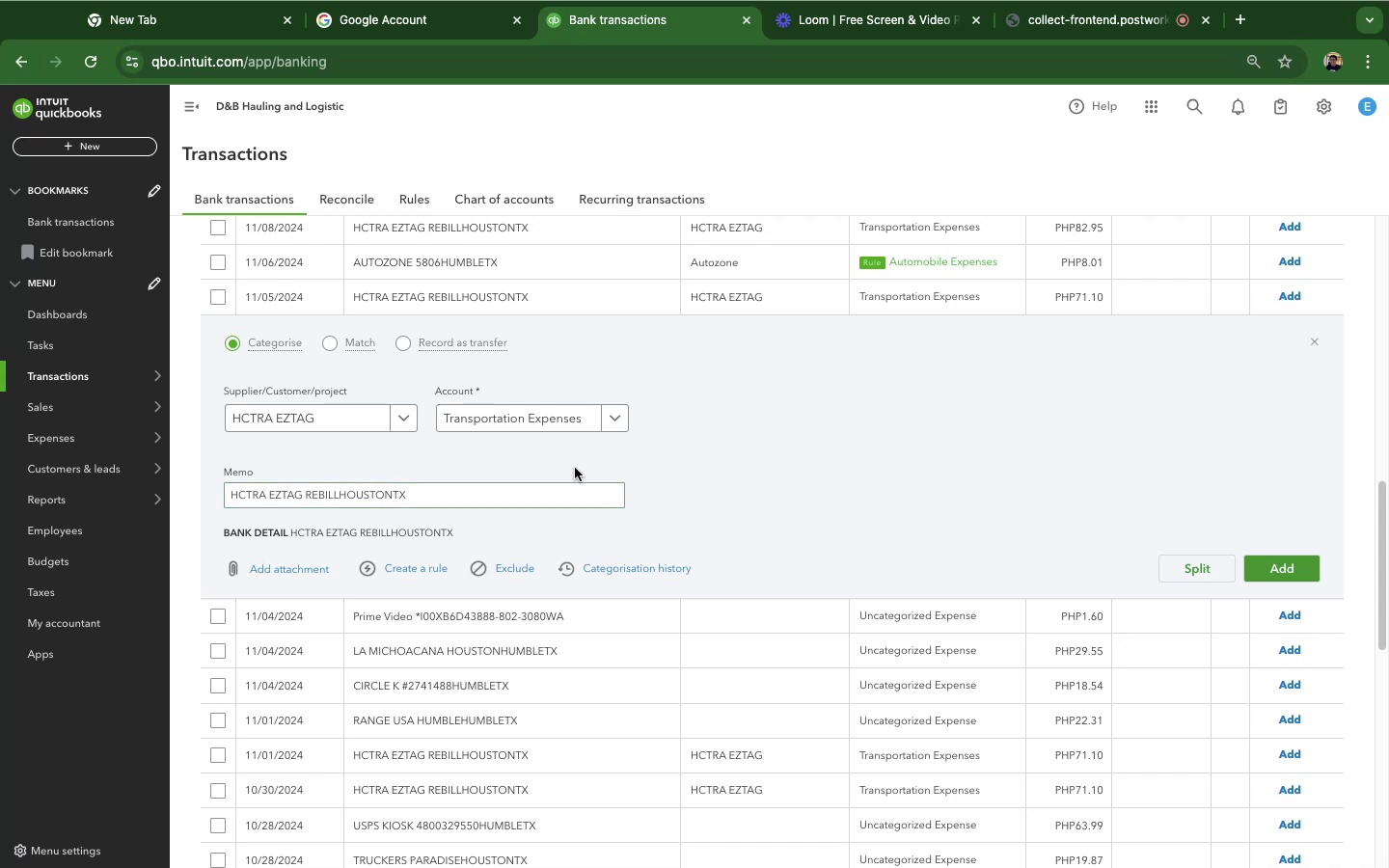 
wait(14.56)
 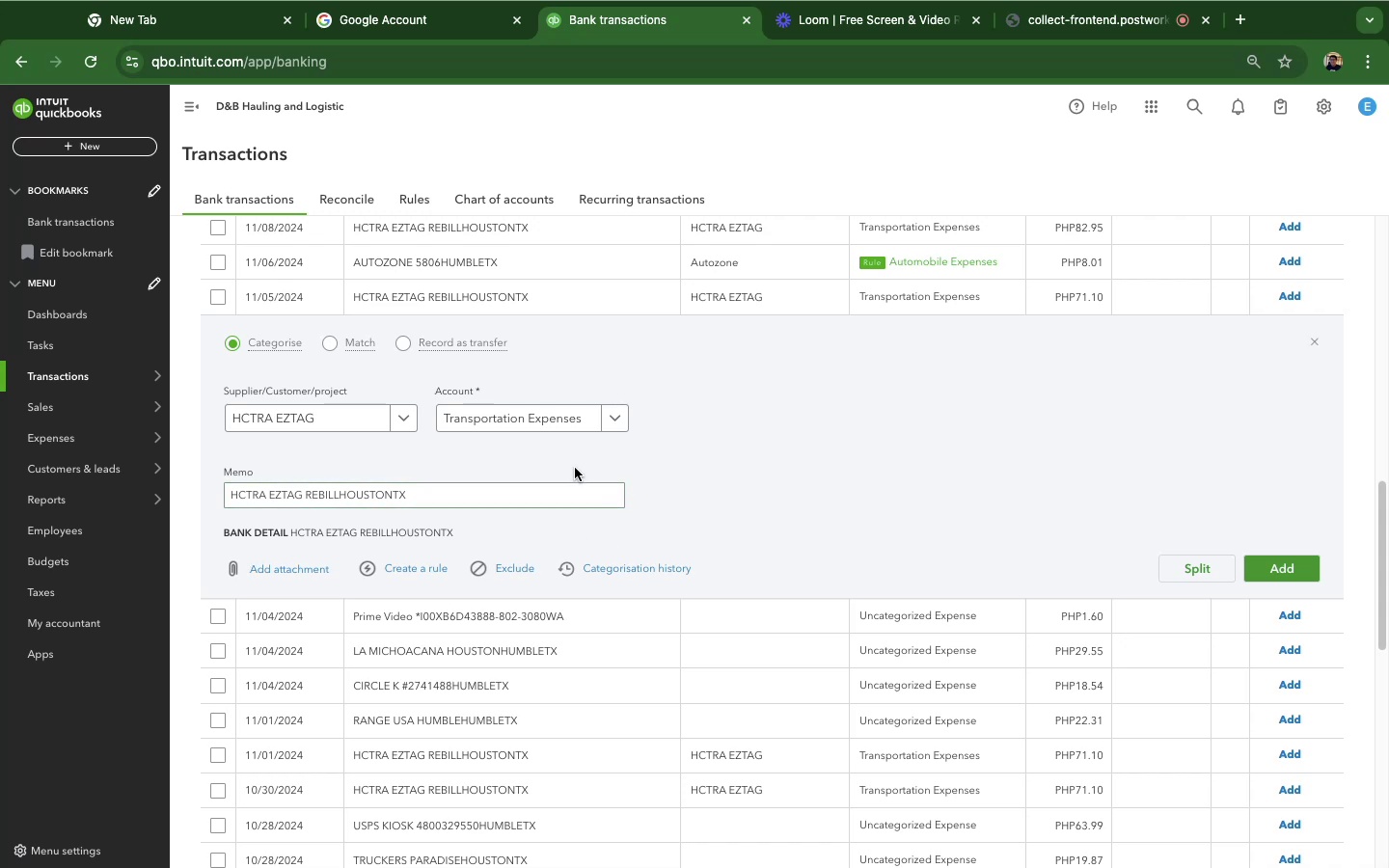 
left_click([1042, 28])
 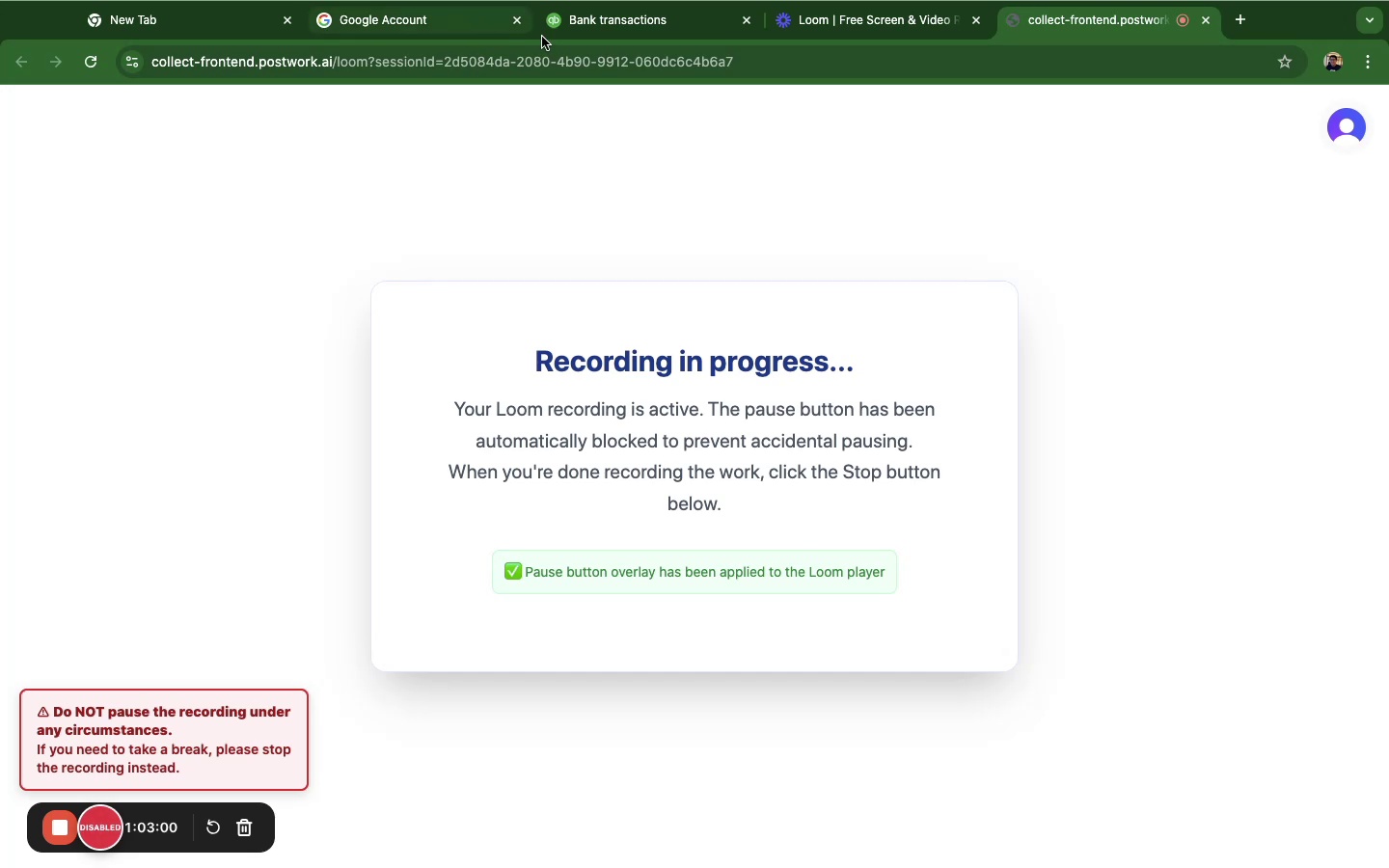 
left_click([614, 35])
 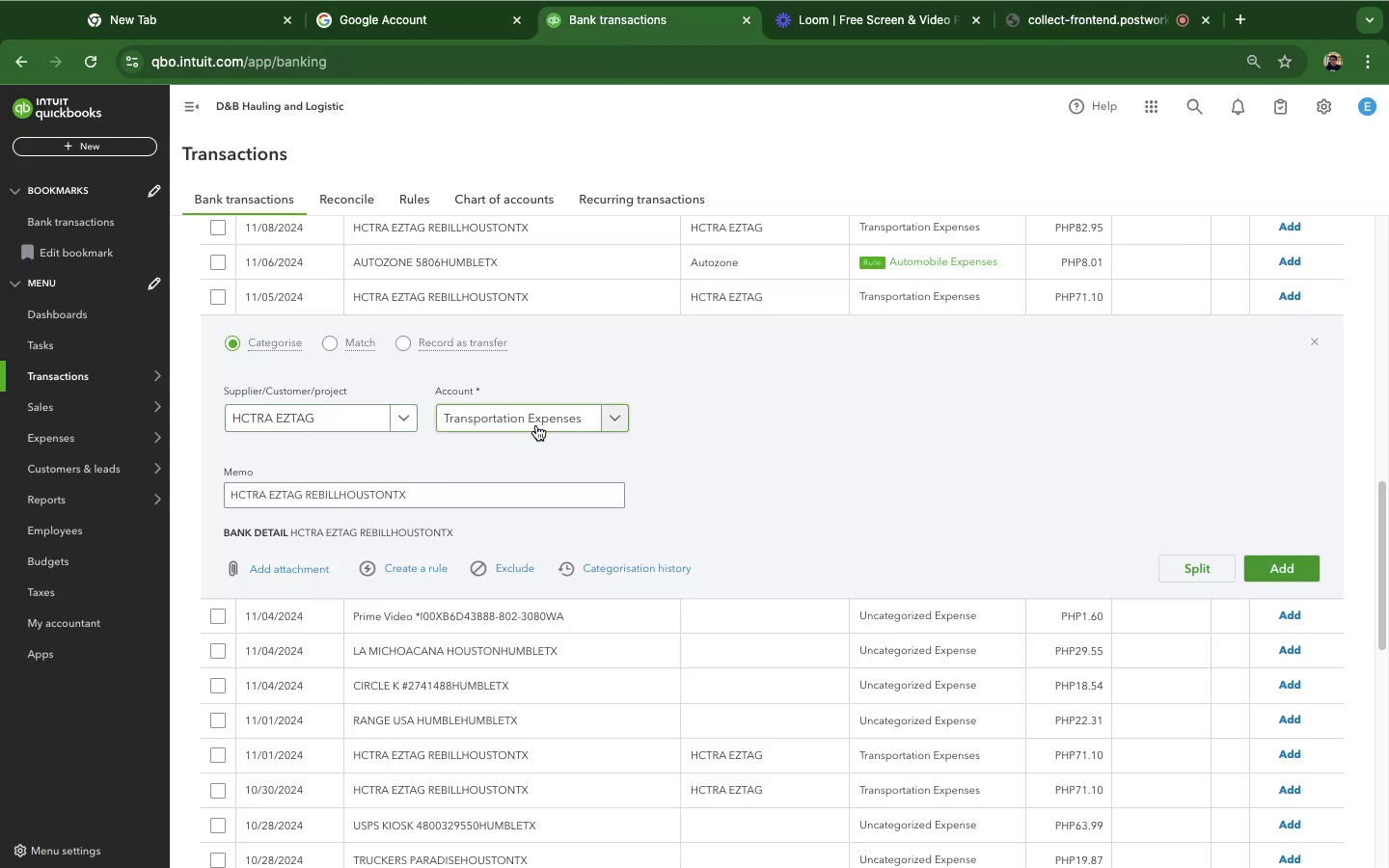 
left_click([536, 425])
 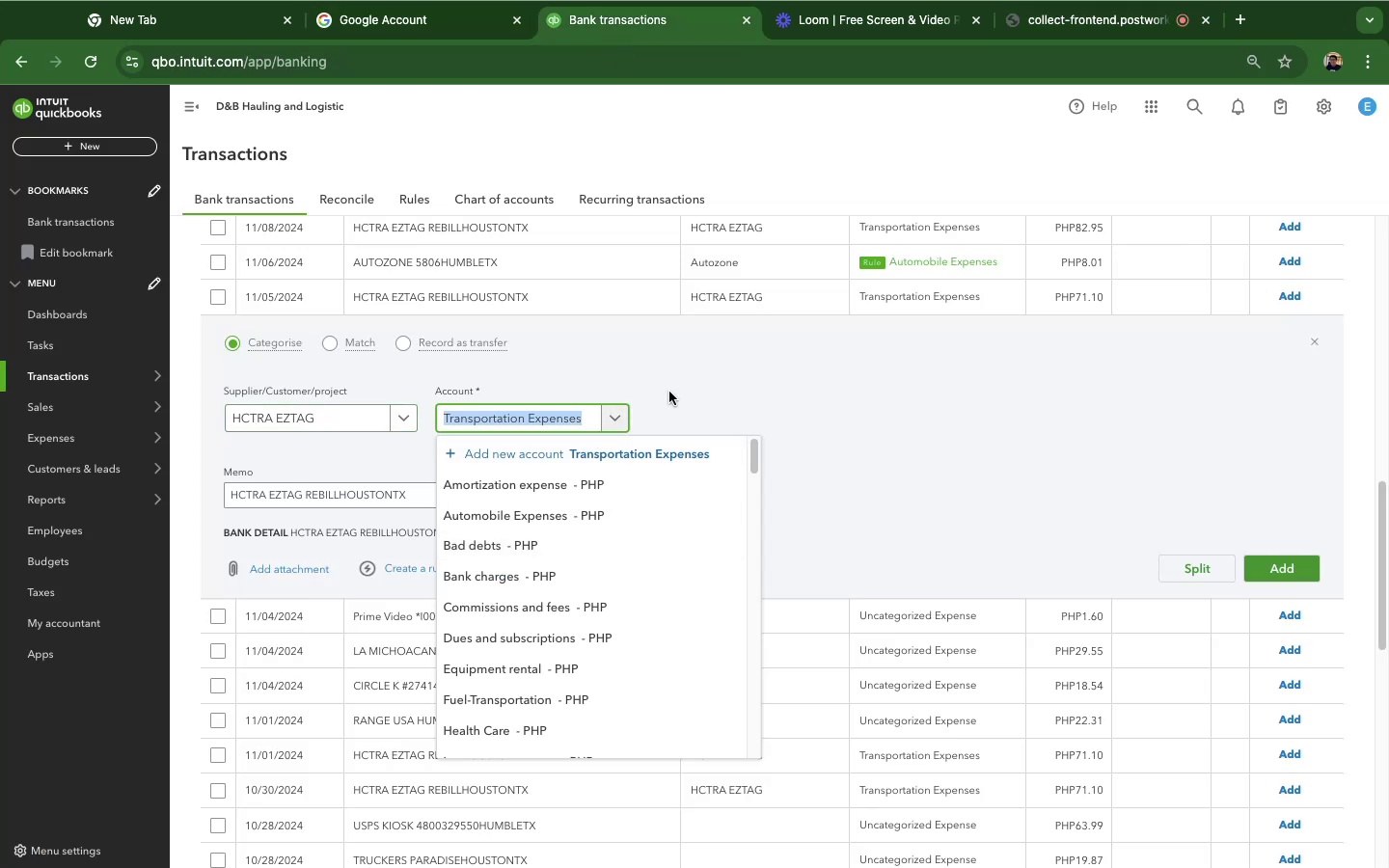 
left_click([684, 390])
 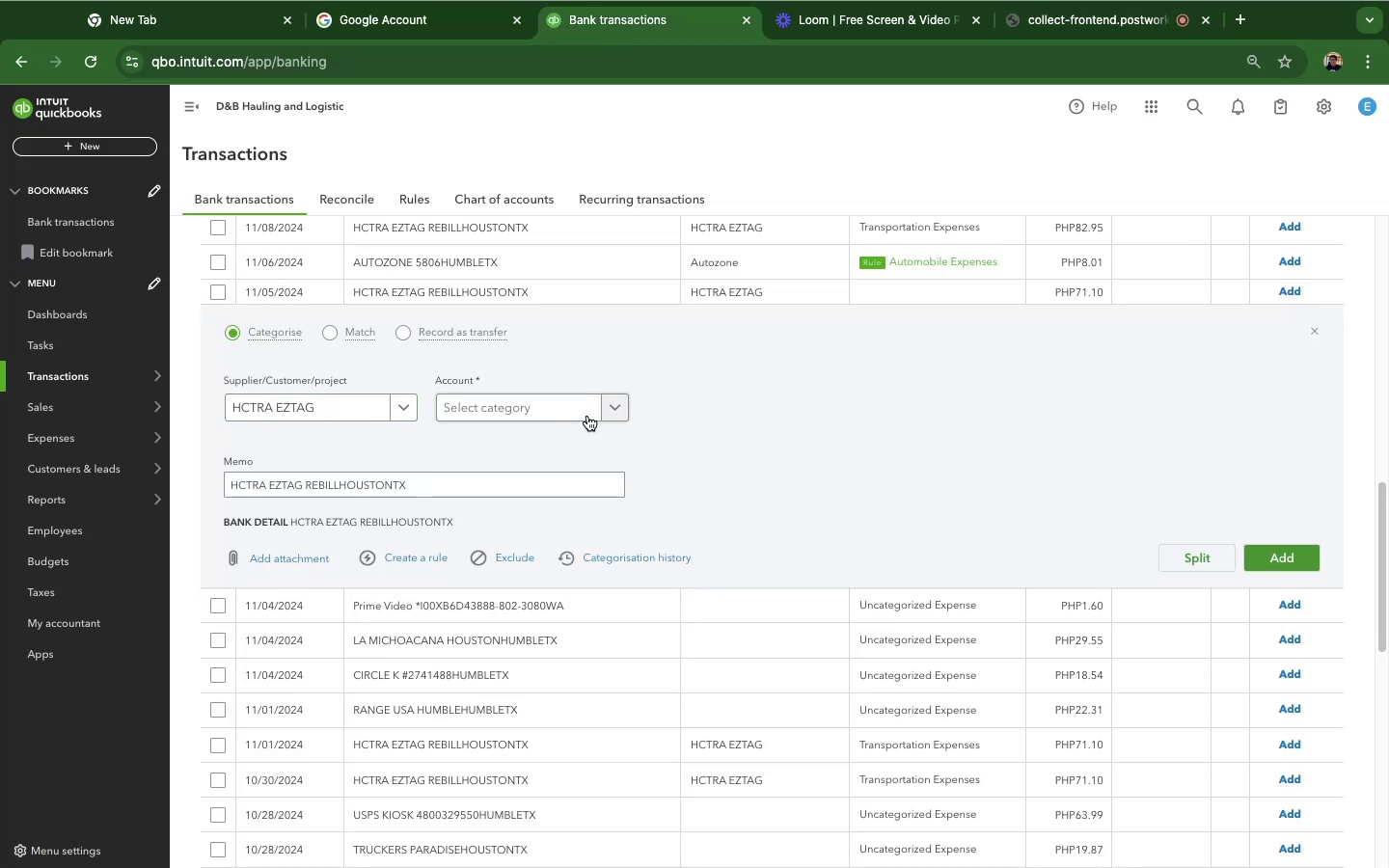 
left_click([587, 415])
 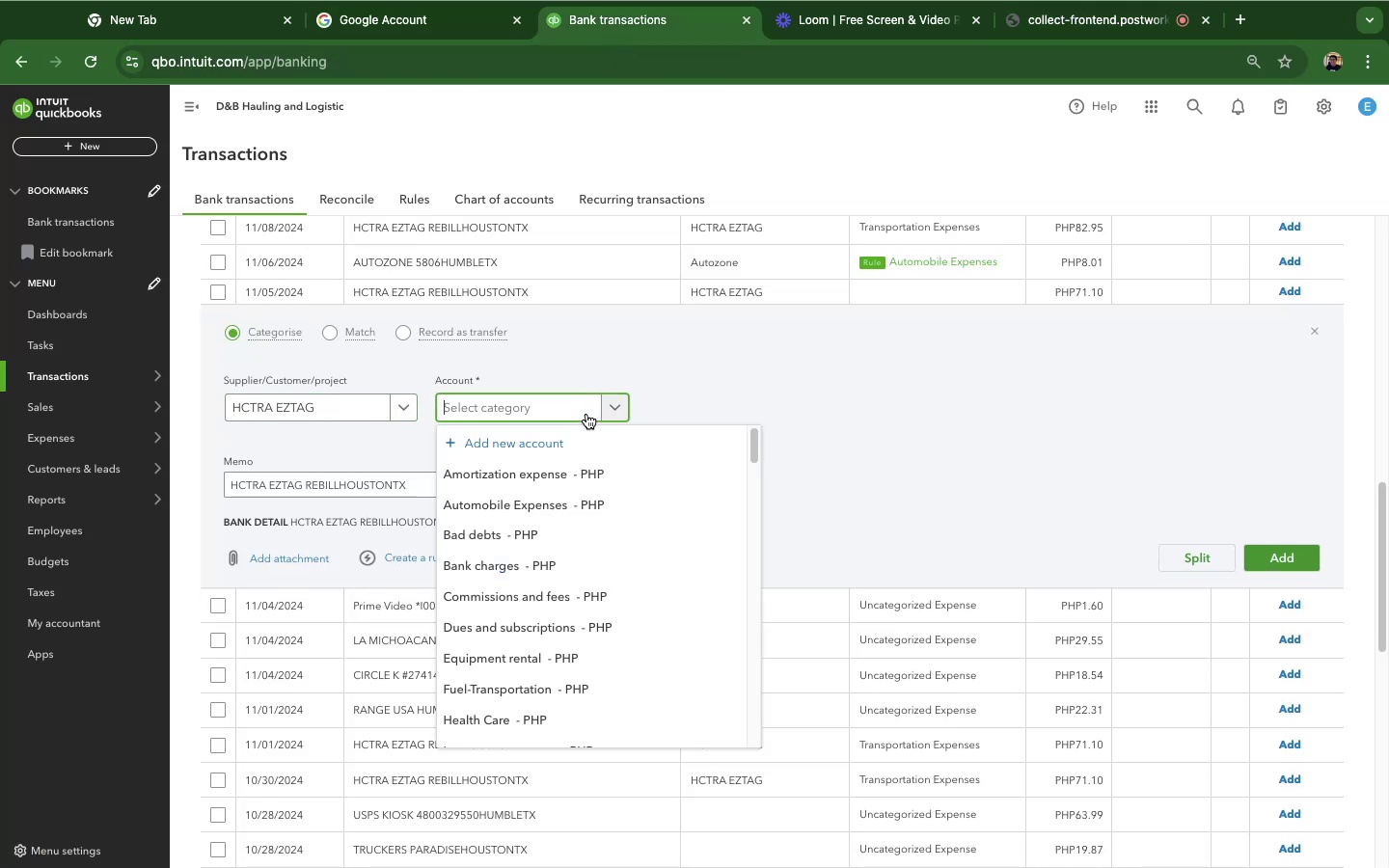 
type(tran)
 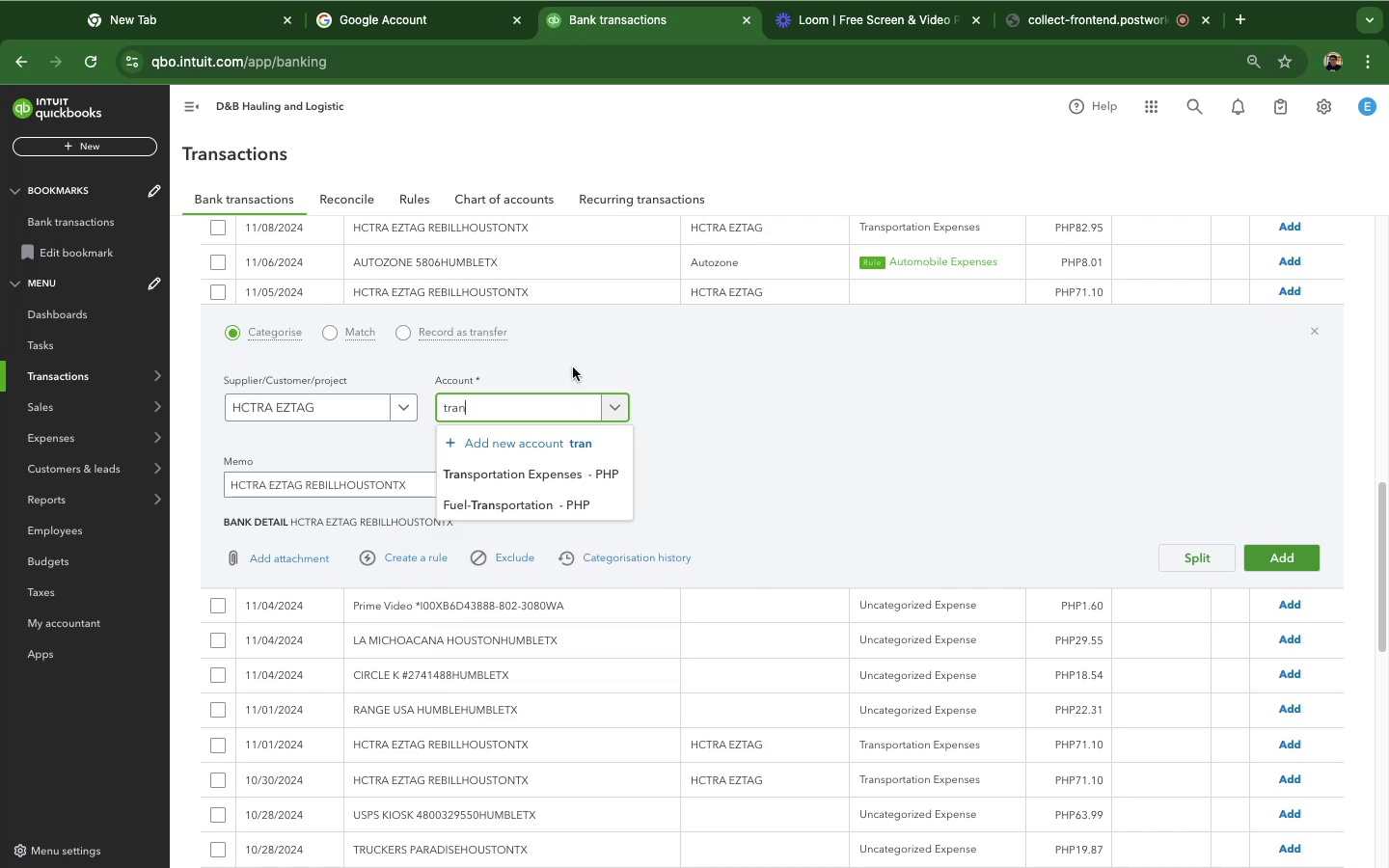 
left_click([596, 470])
 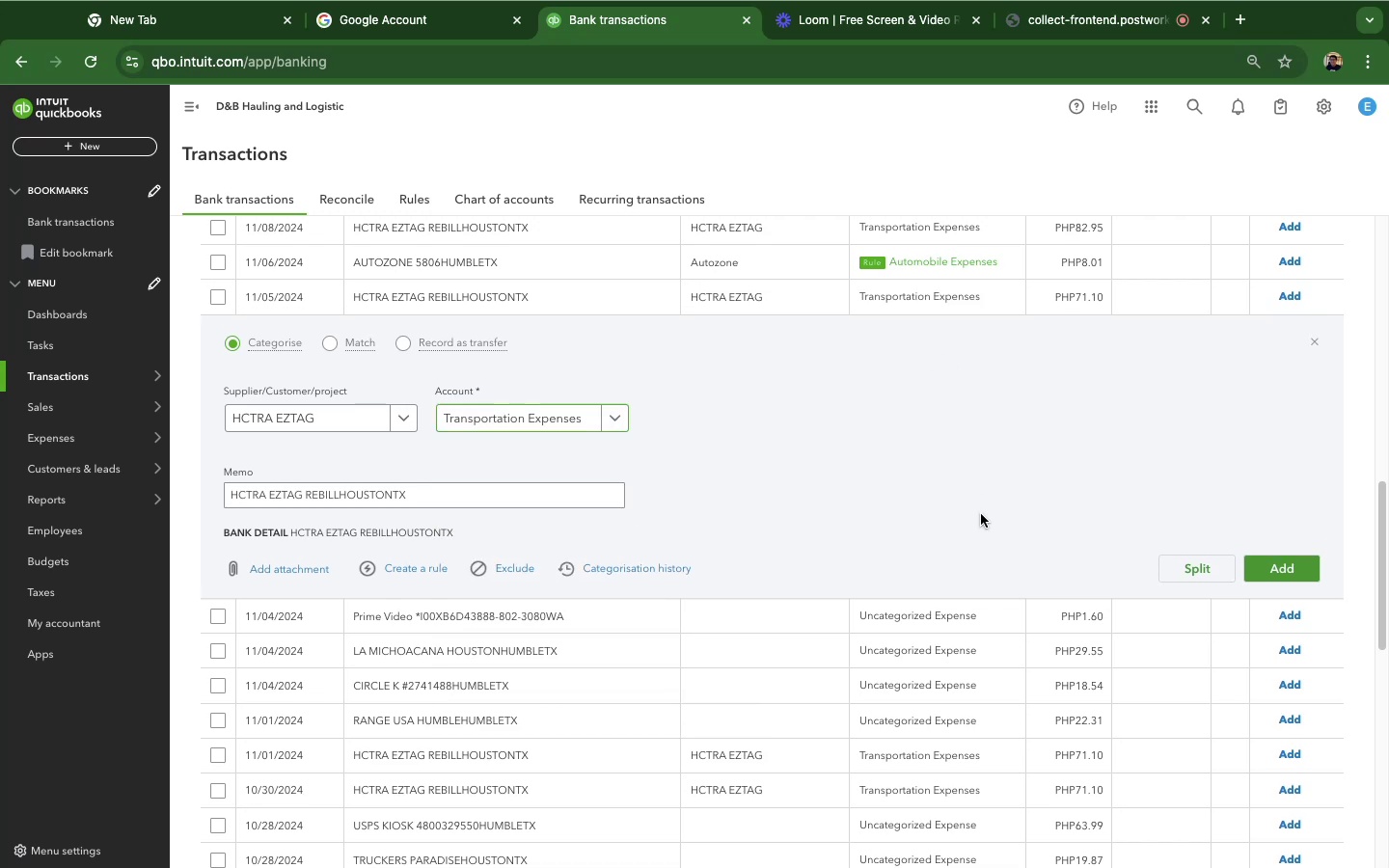 
left_click([981, 514])
 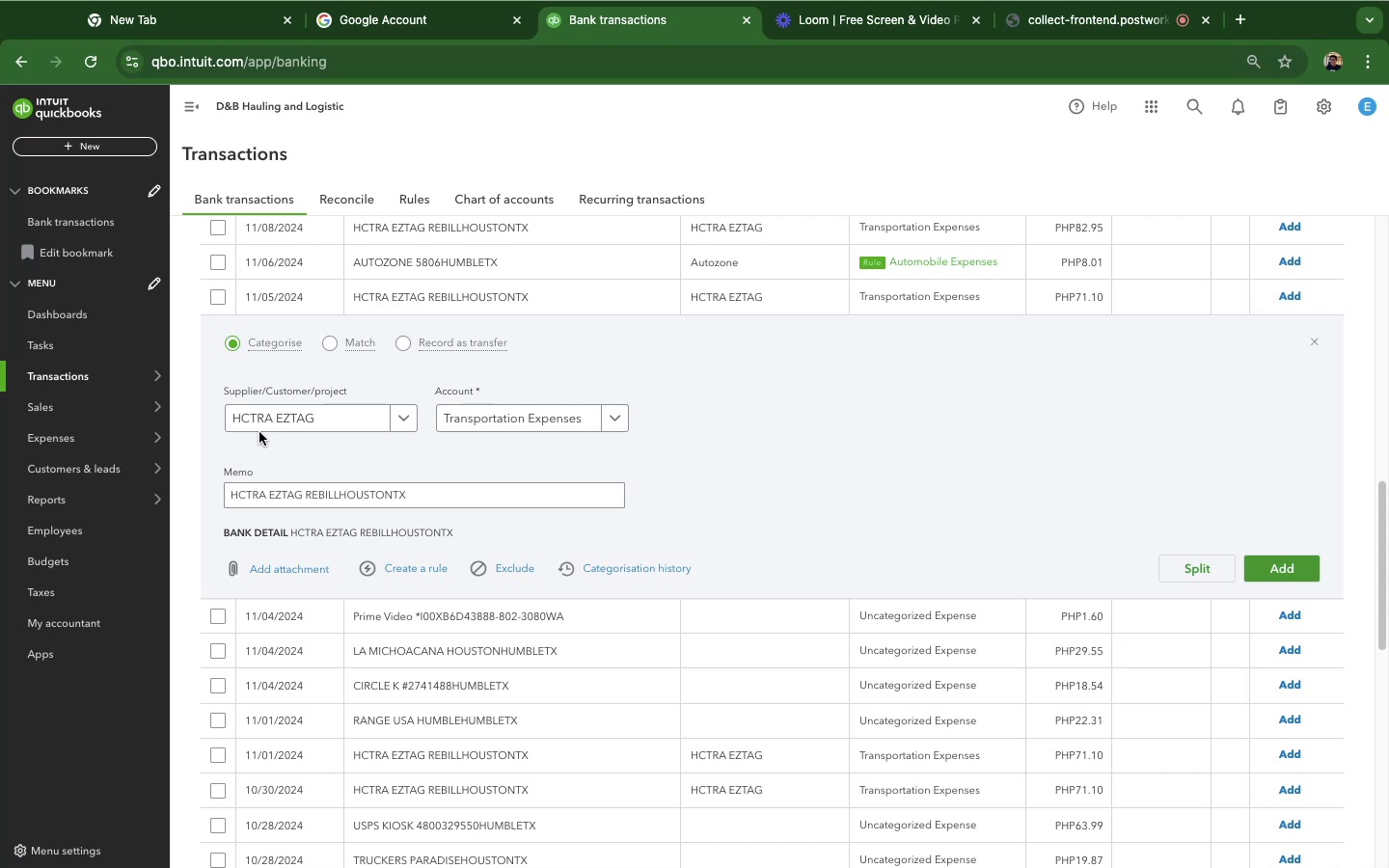 
wait(20.02)
 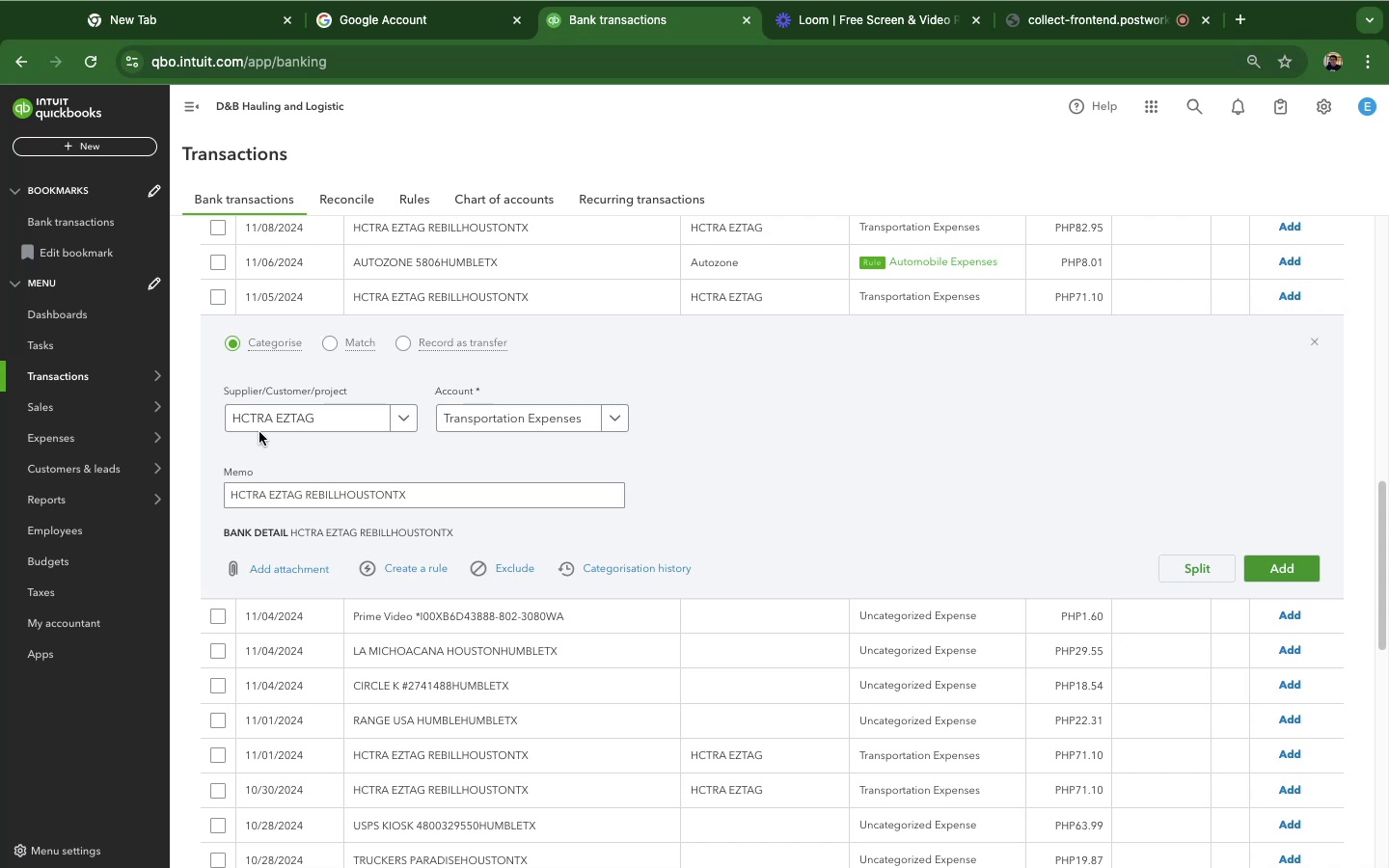 
left_click([416, 569])
 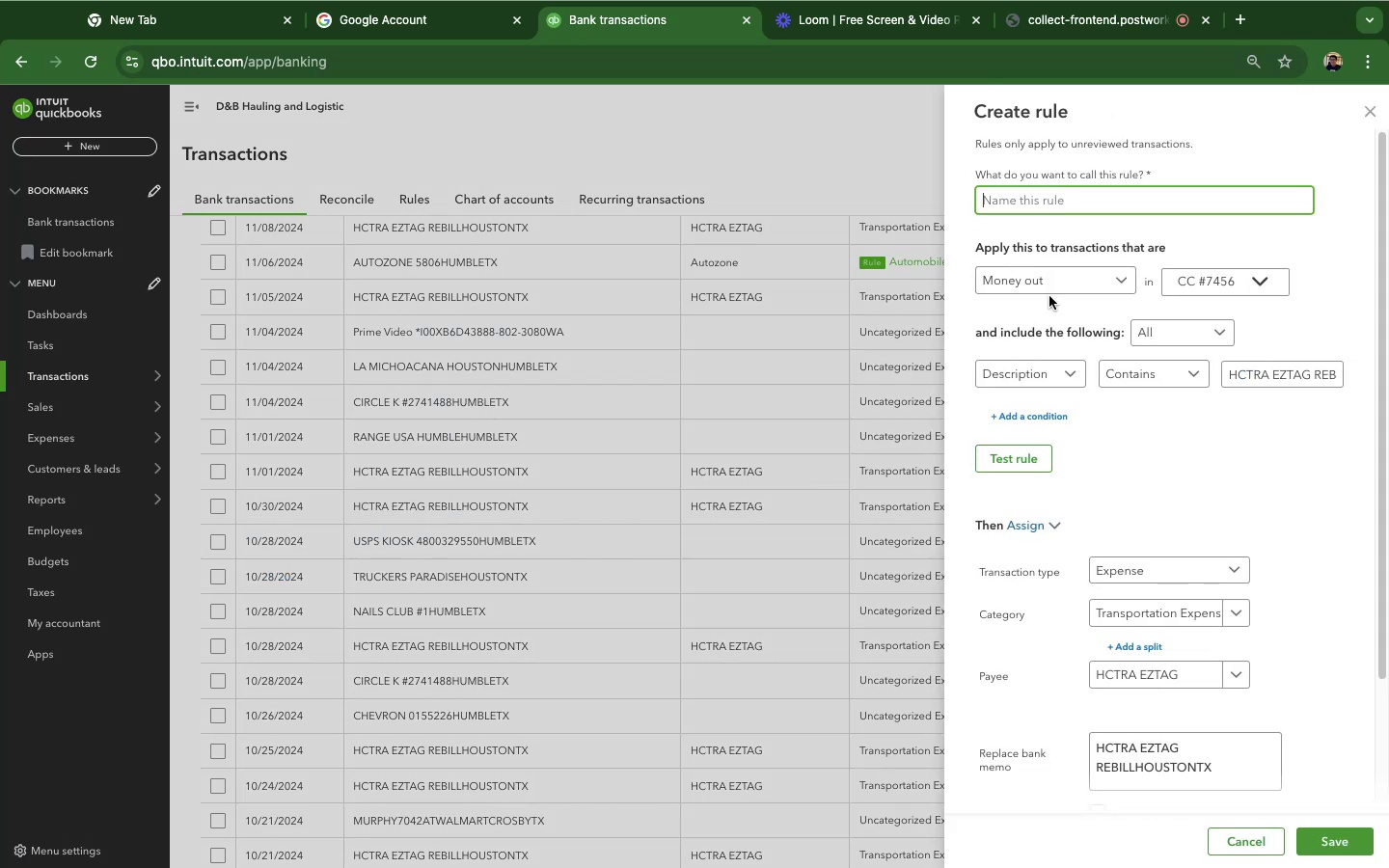 
wait(5.41)
 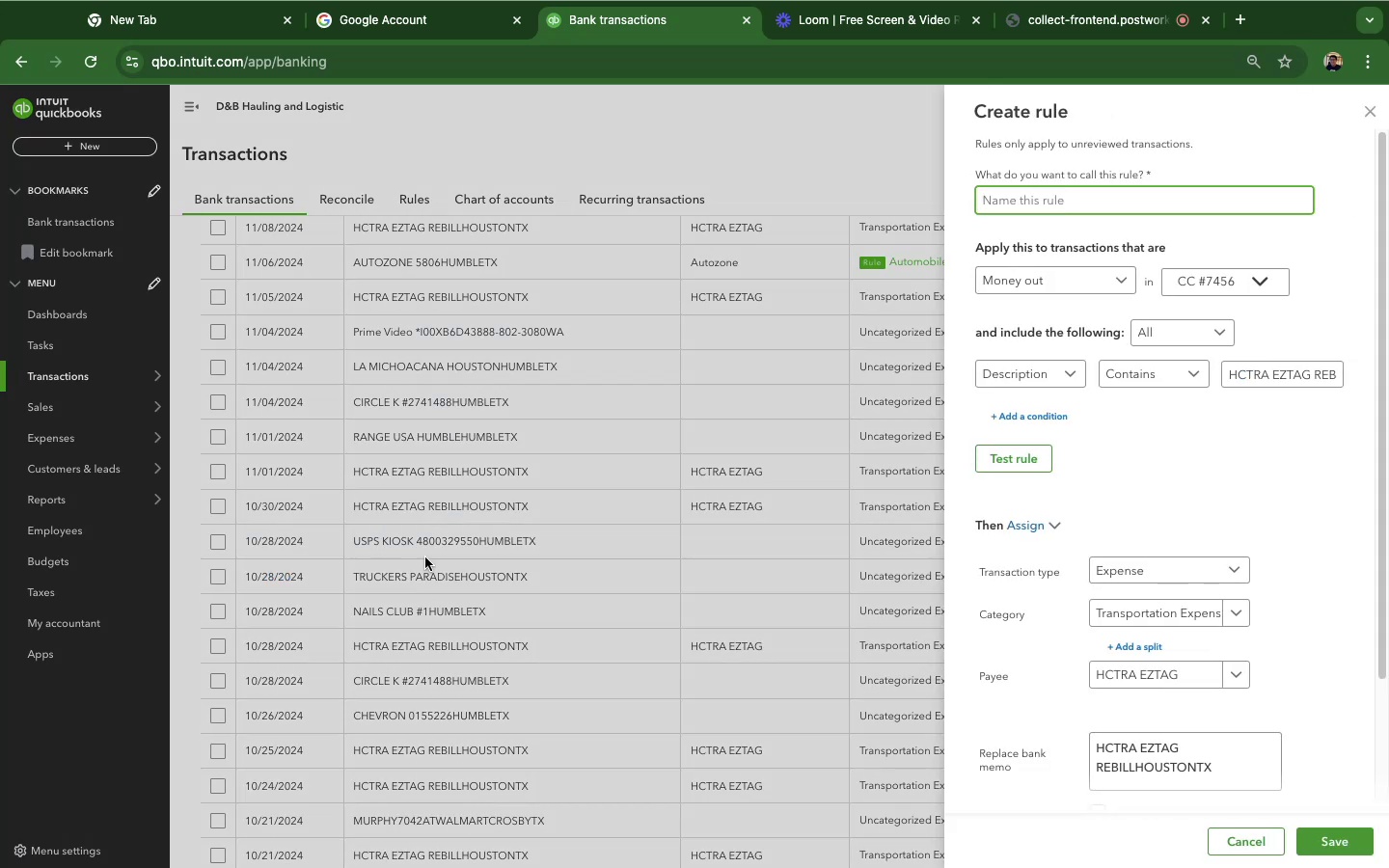 
left_click([1006, 209])
 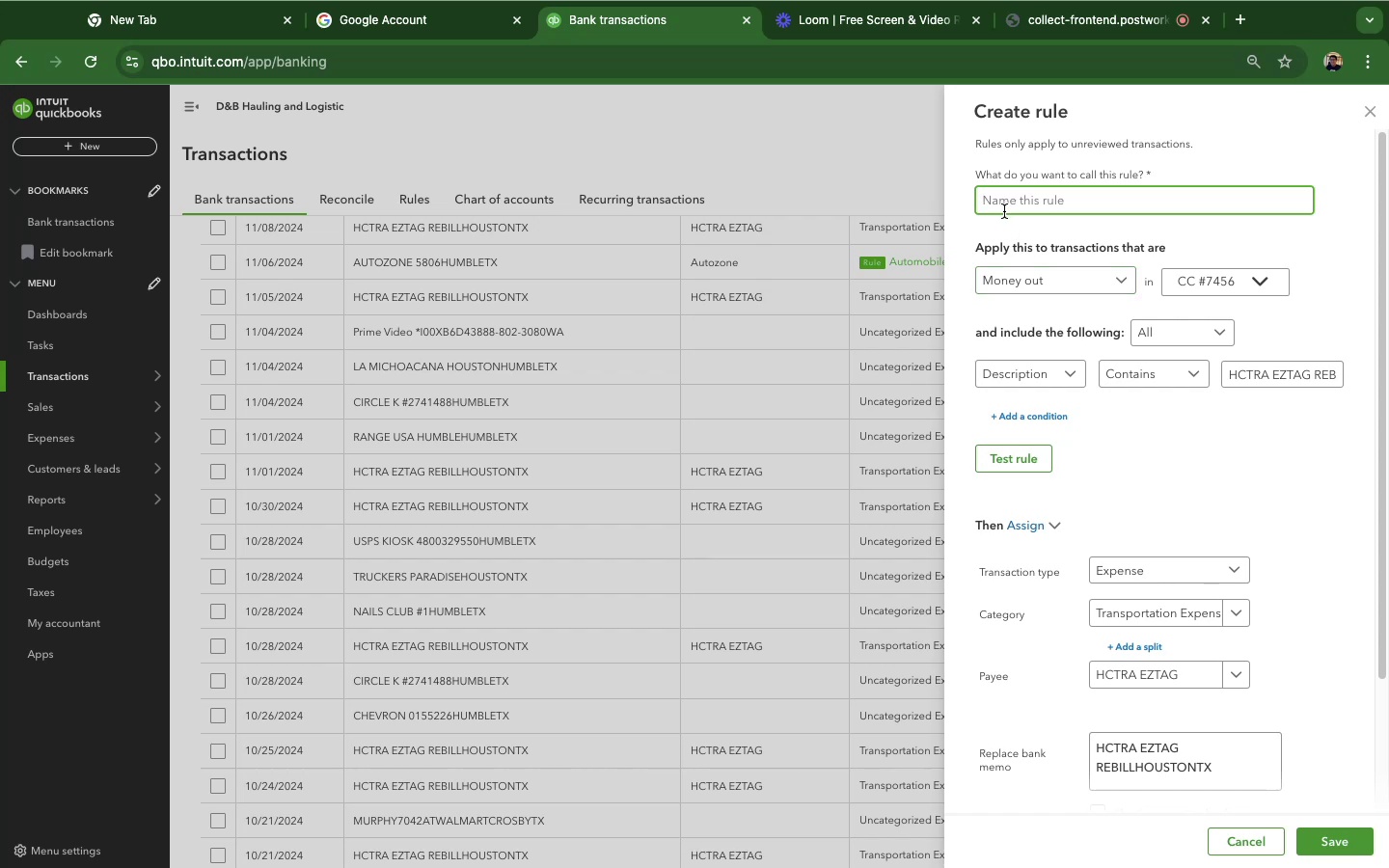 
type(hctra)
 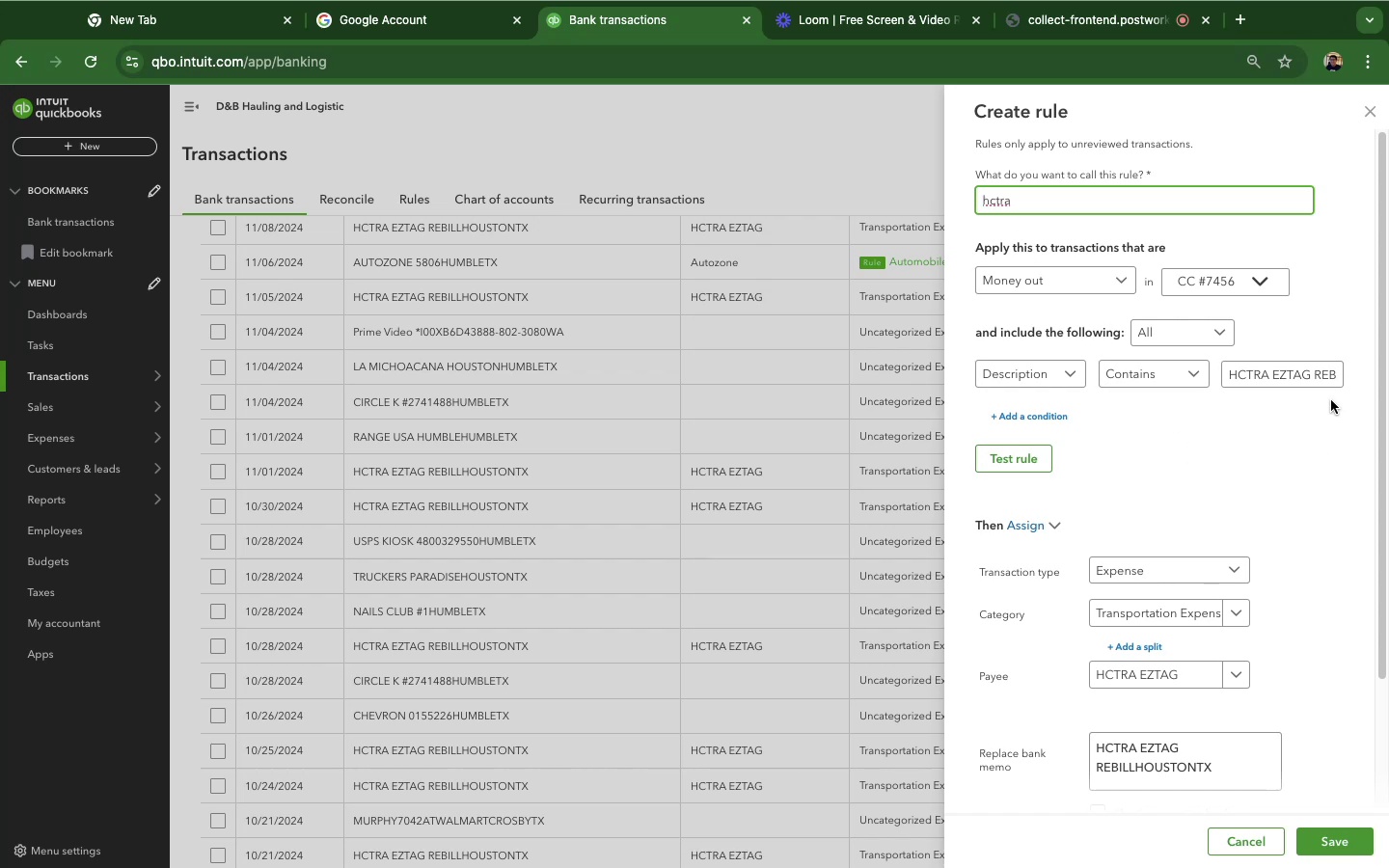 
left_click([1307, 377])
 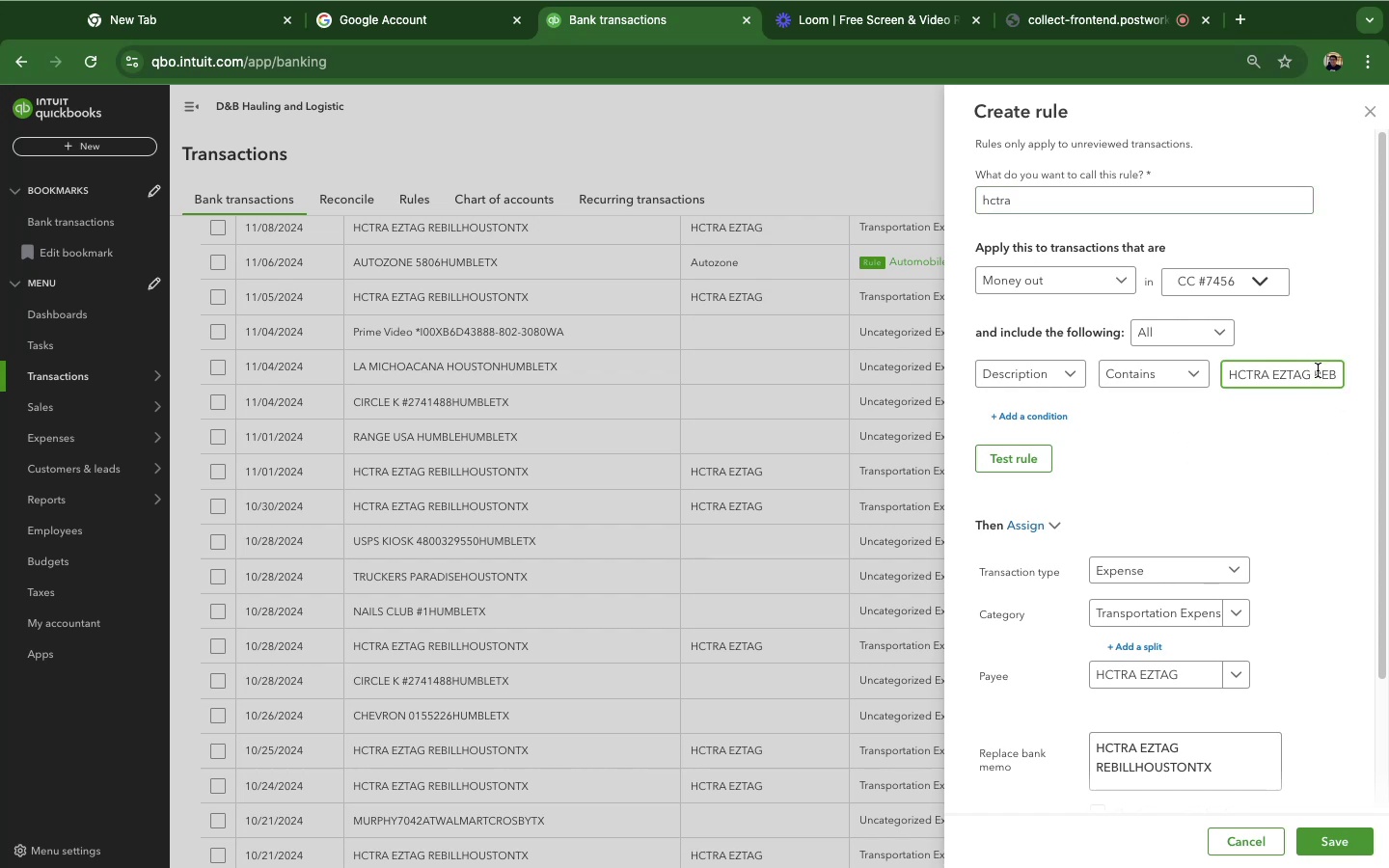 
left_click_drag(start_coordinate=[1318, 370], to_coordinate=[1333, 376])
 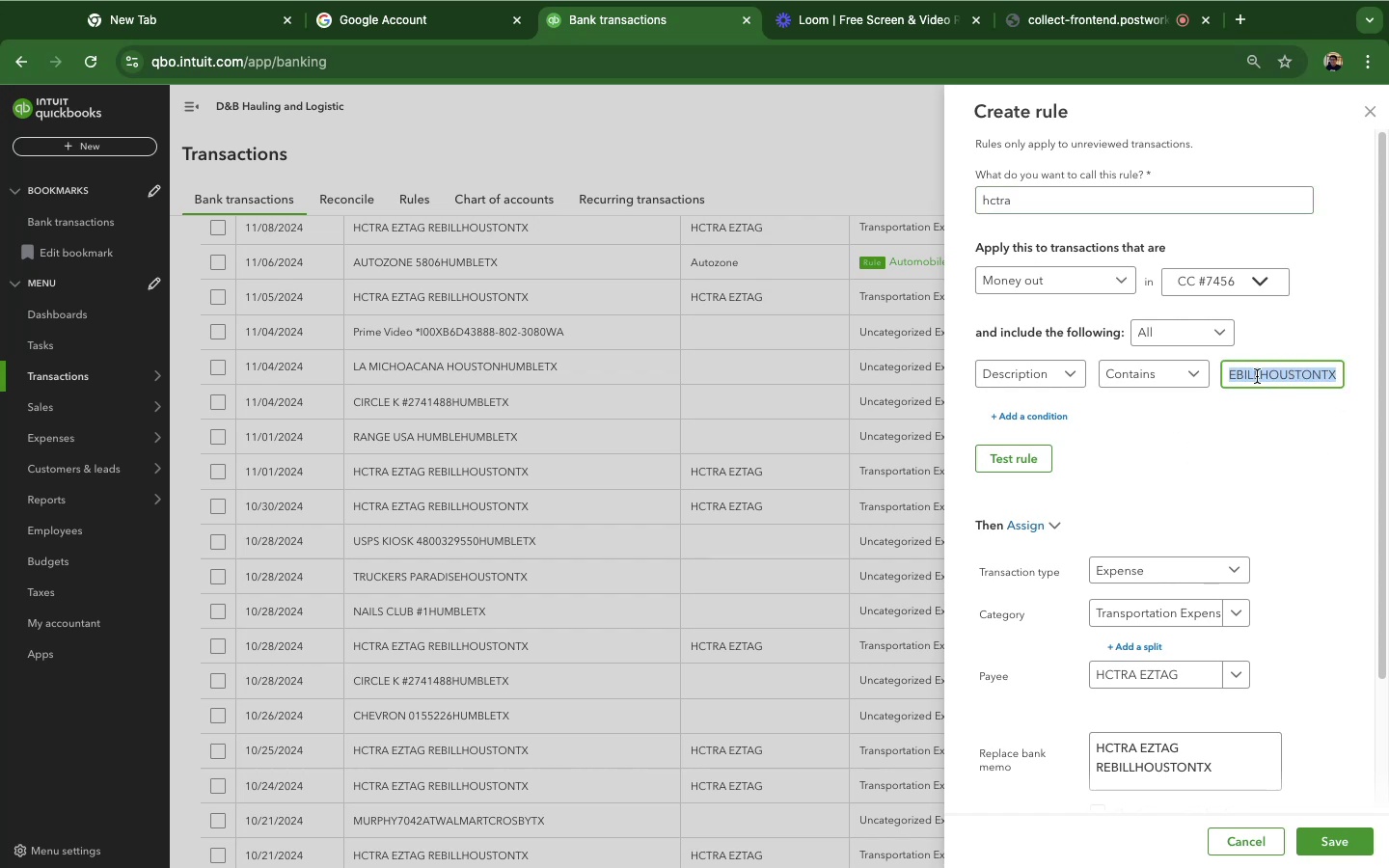 
left_click([1257, 376])
 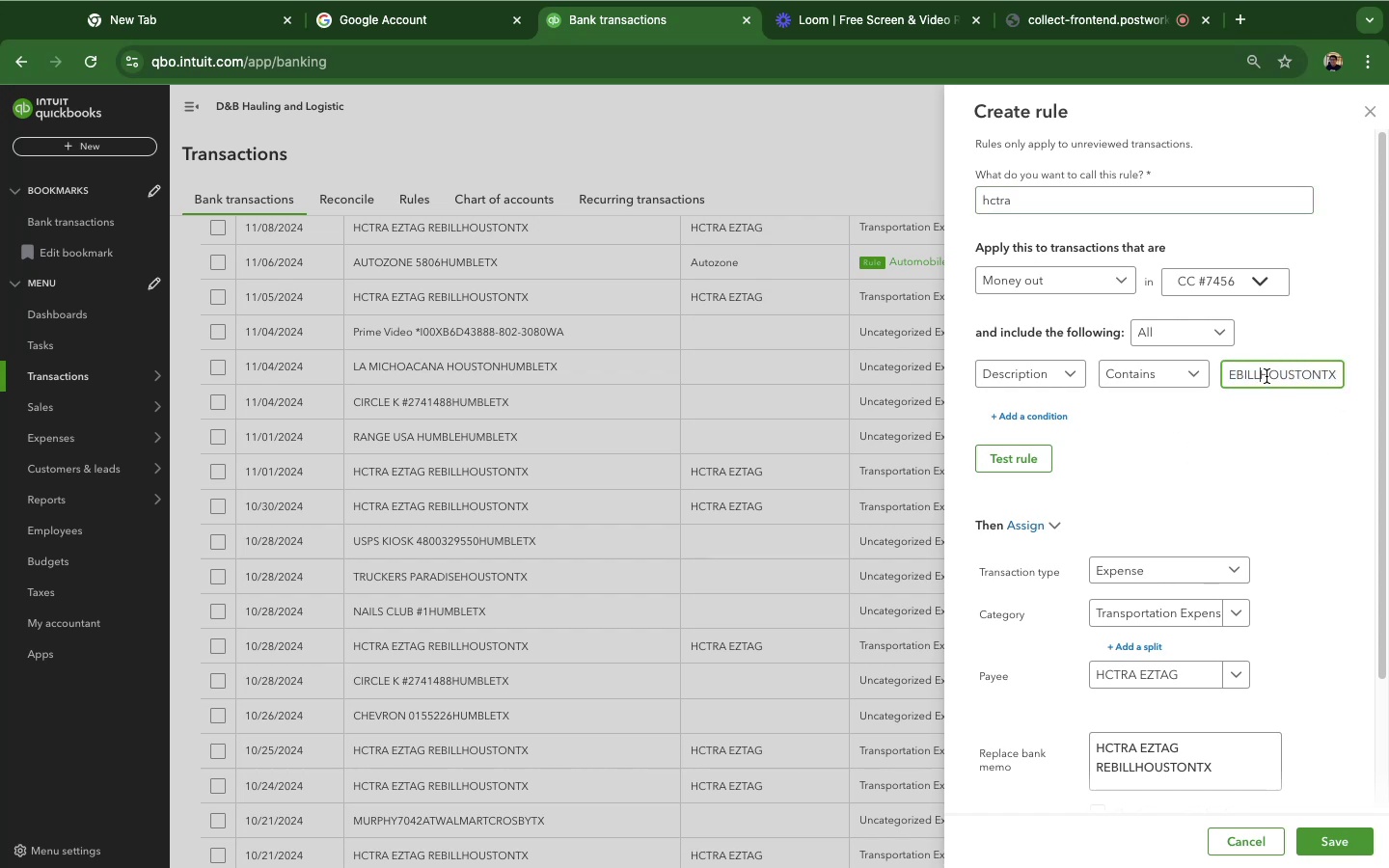 
left_click([1266, 376])
 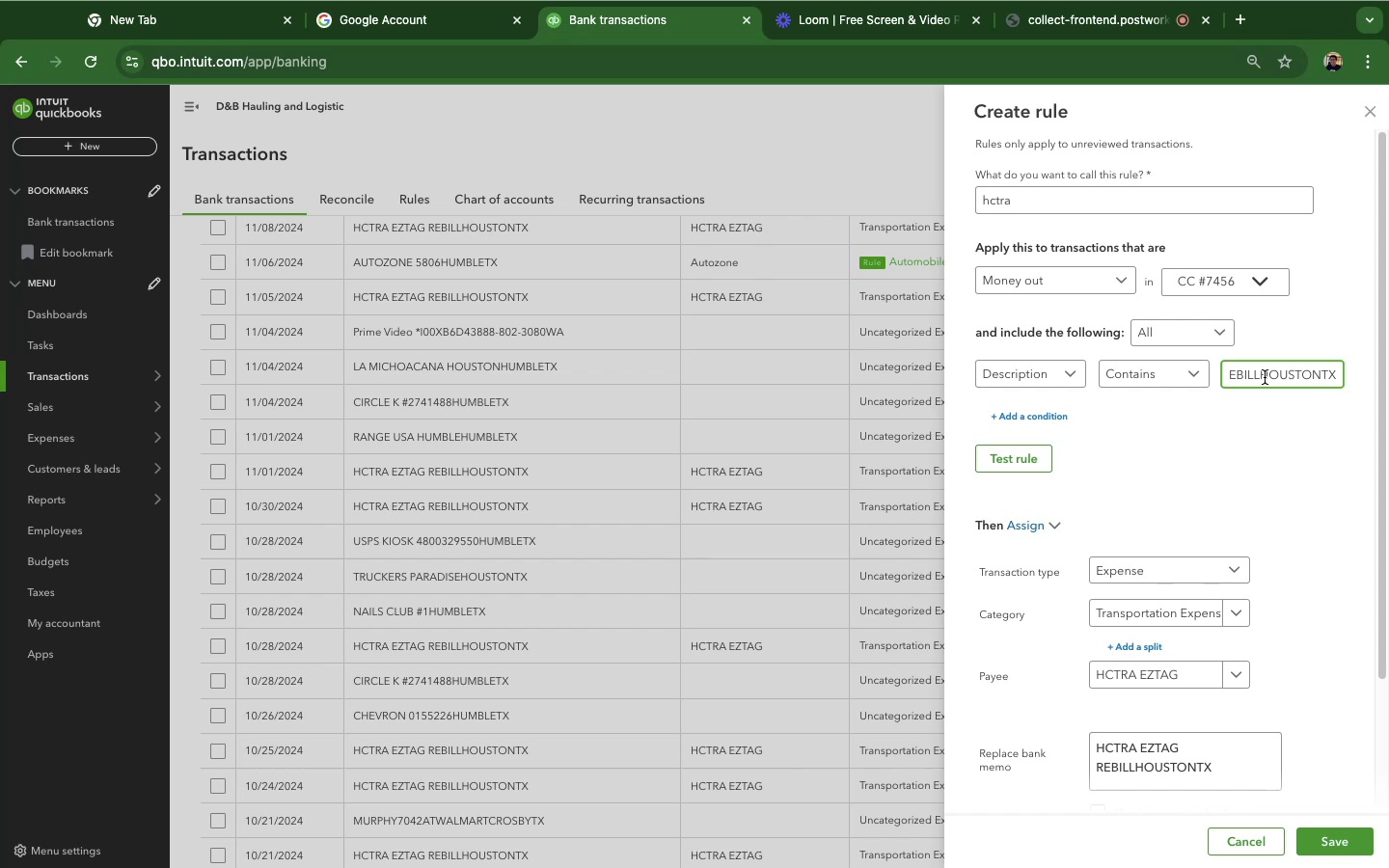 
left_click([1265, 377])
 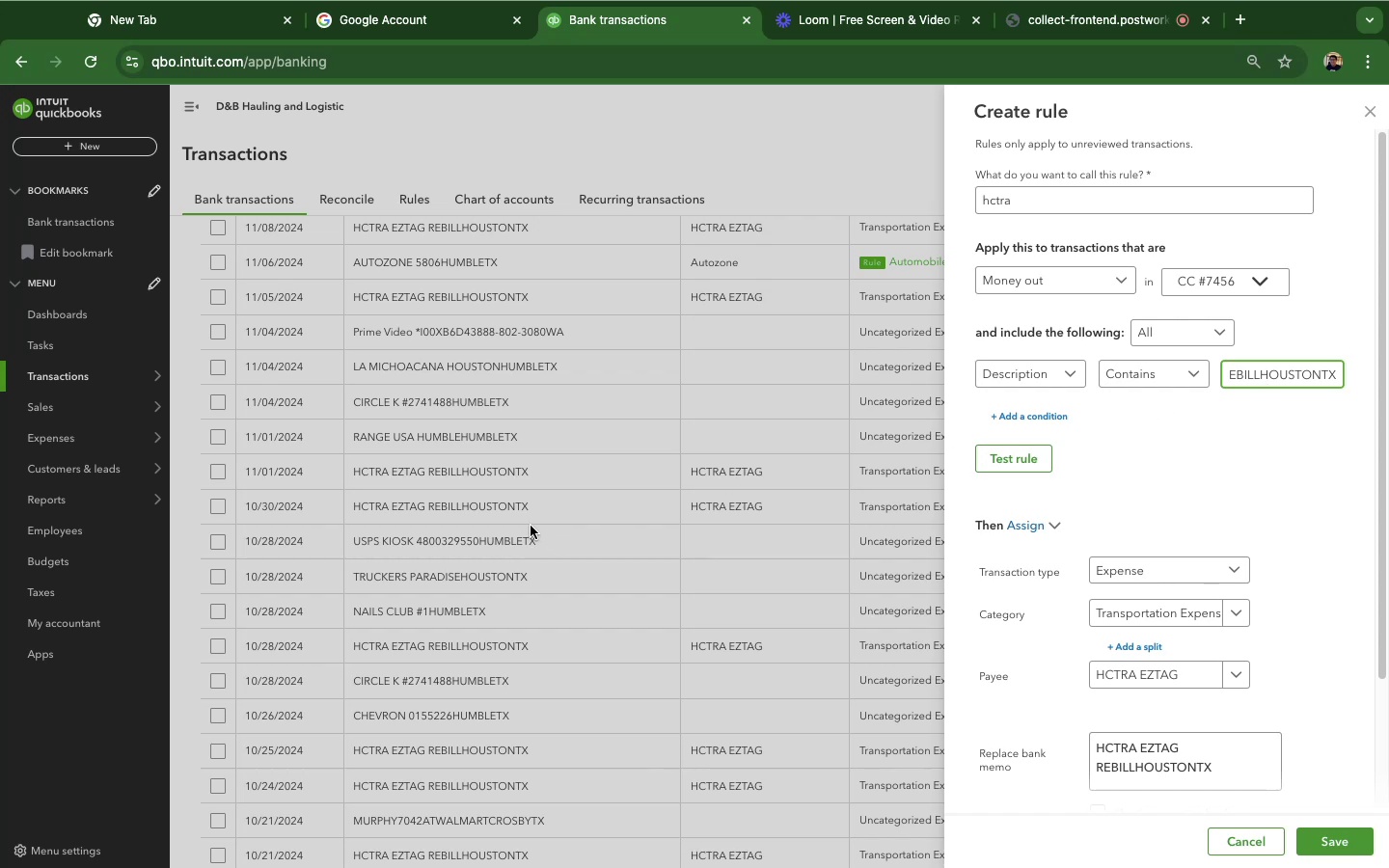 
wait(8.55)
 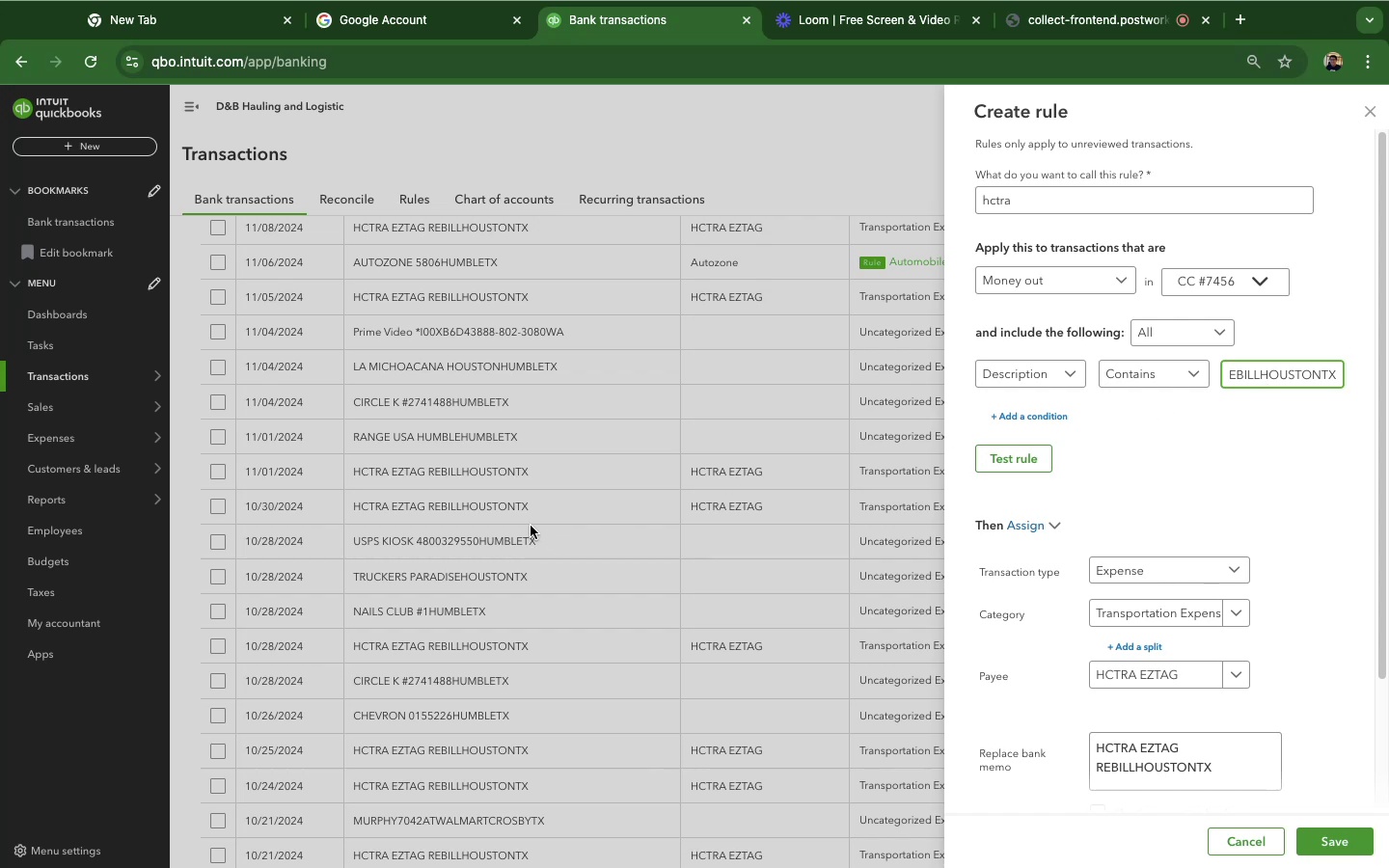 
left_click_drag(start_coordinate=[1262, 376], to_coordinate=[1345, 377])
 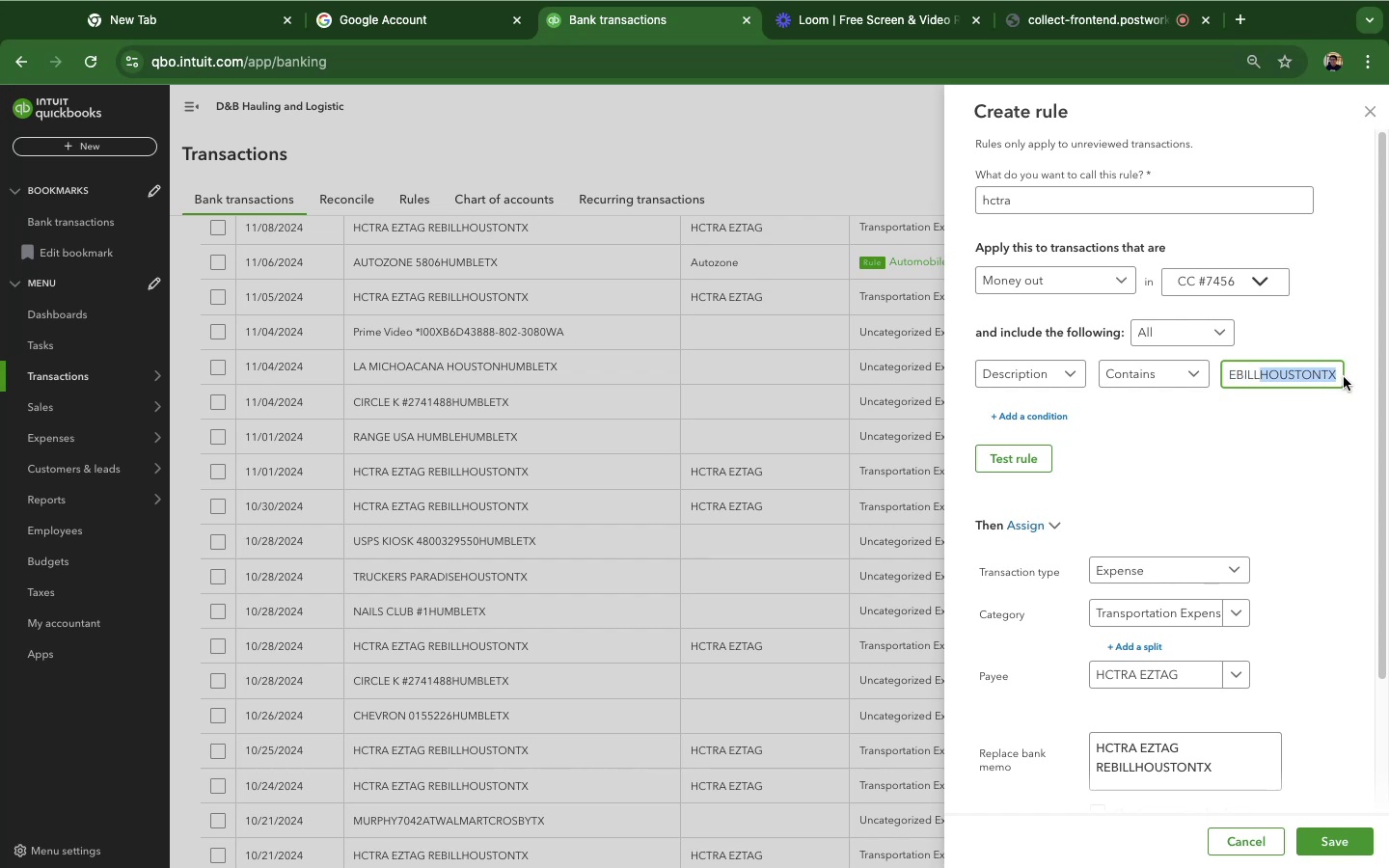 
key(Backspace)
 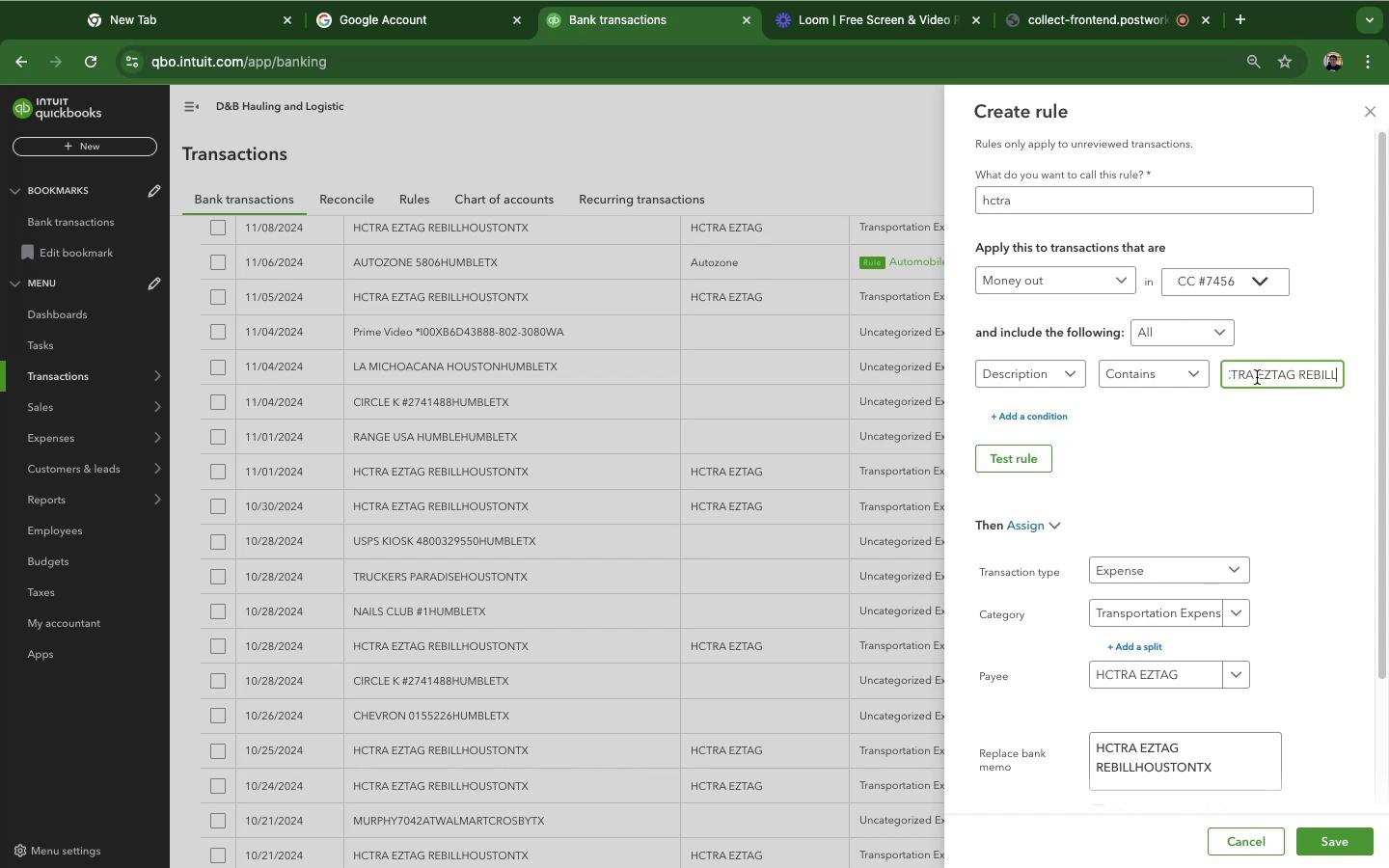 
left_click_drag(start_coordinate=[1258, 377], to_coordinate=[1346, 377])
 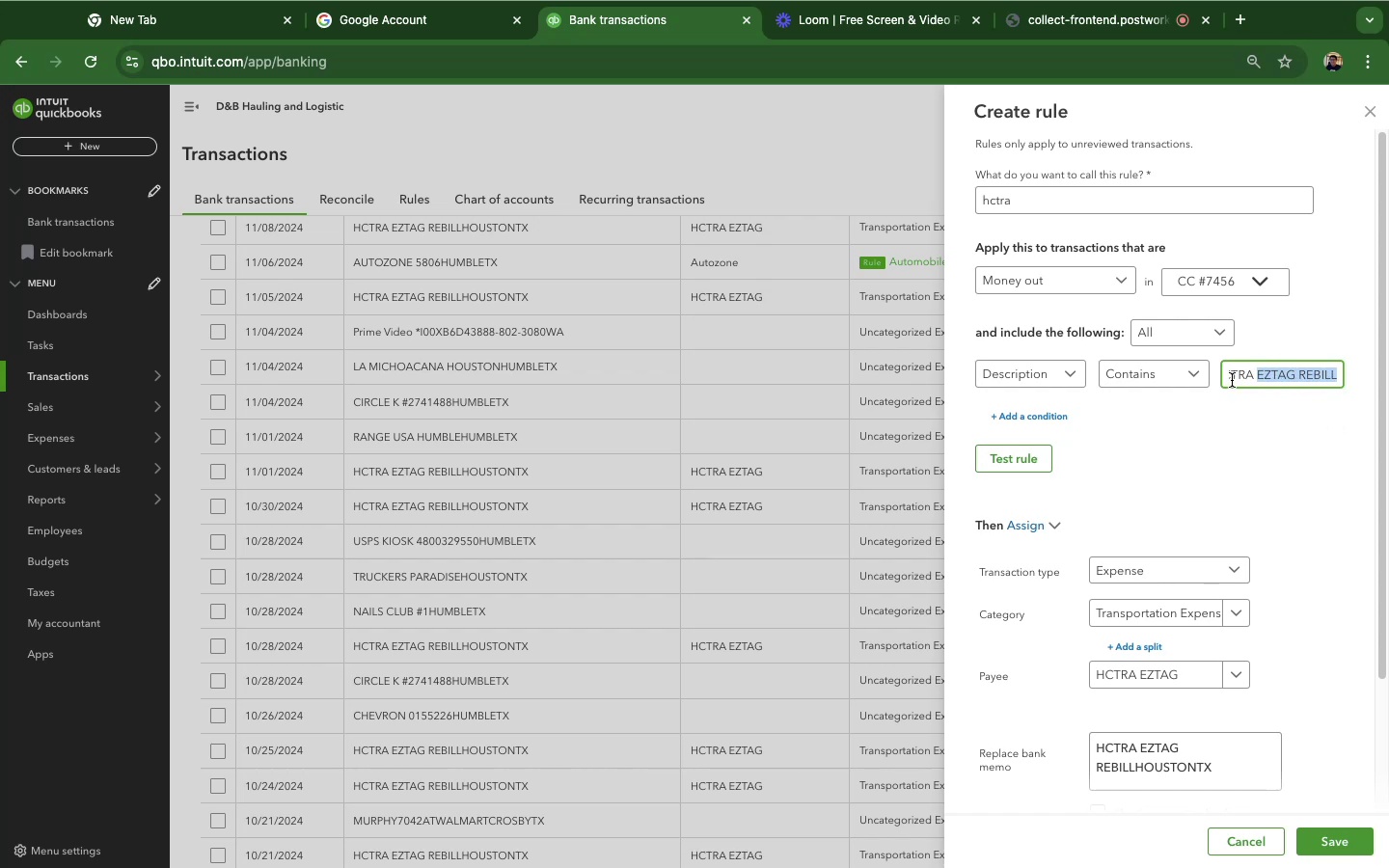 
left_click([1232, 380])
 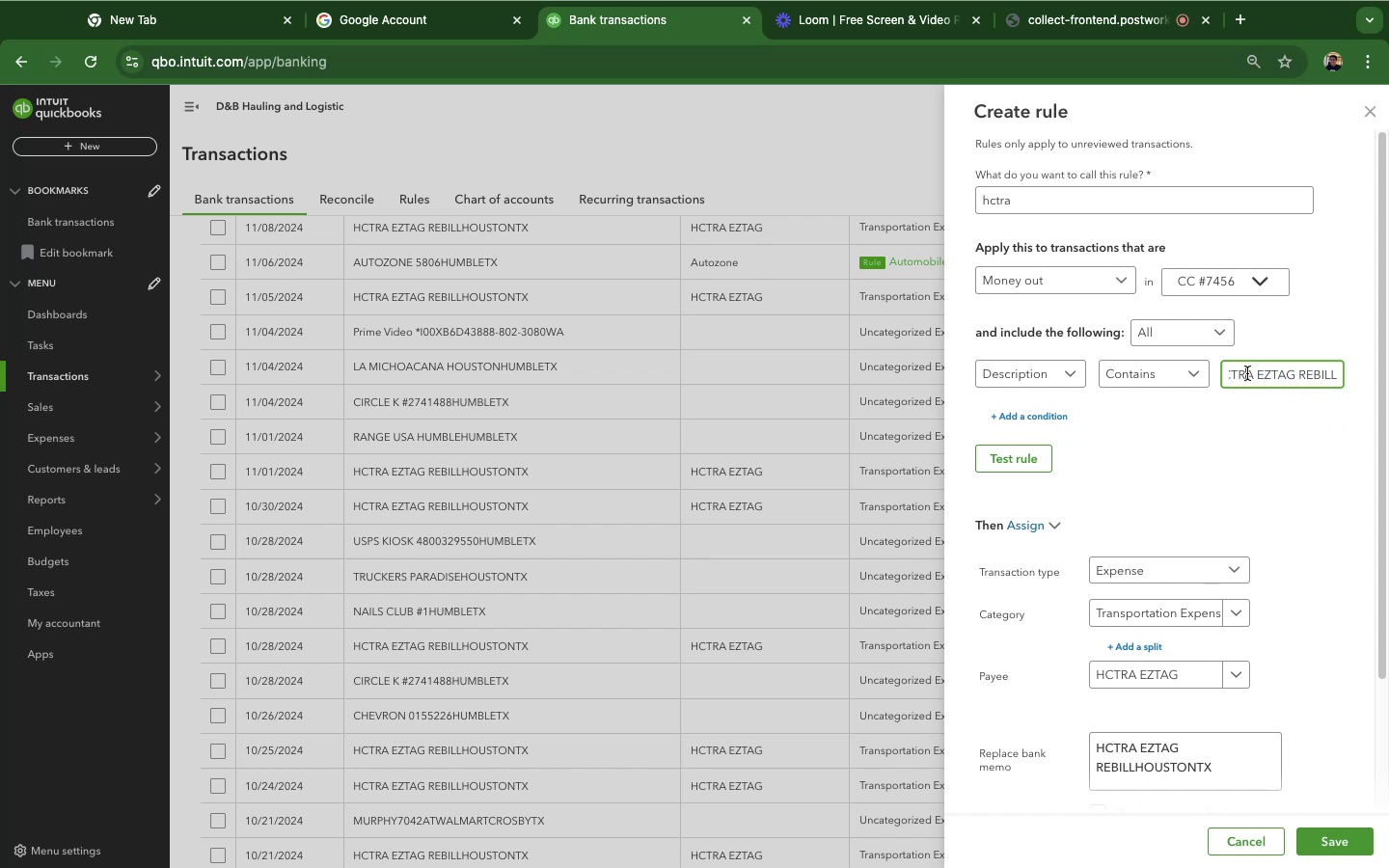 
left_click_drag(start_coordinate=[1247, 372], to_coordinate=[1199, 366])
 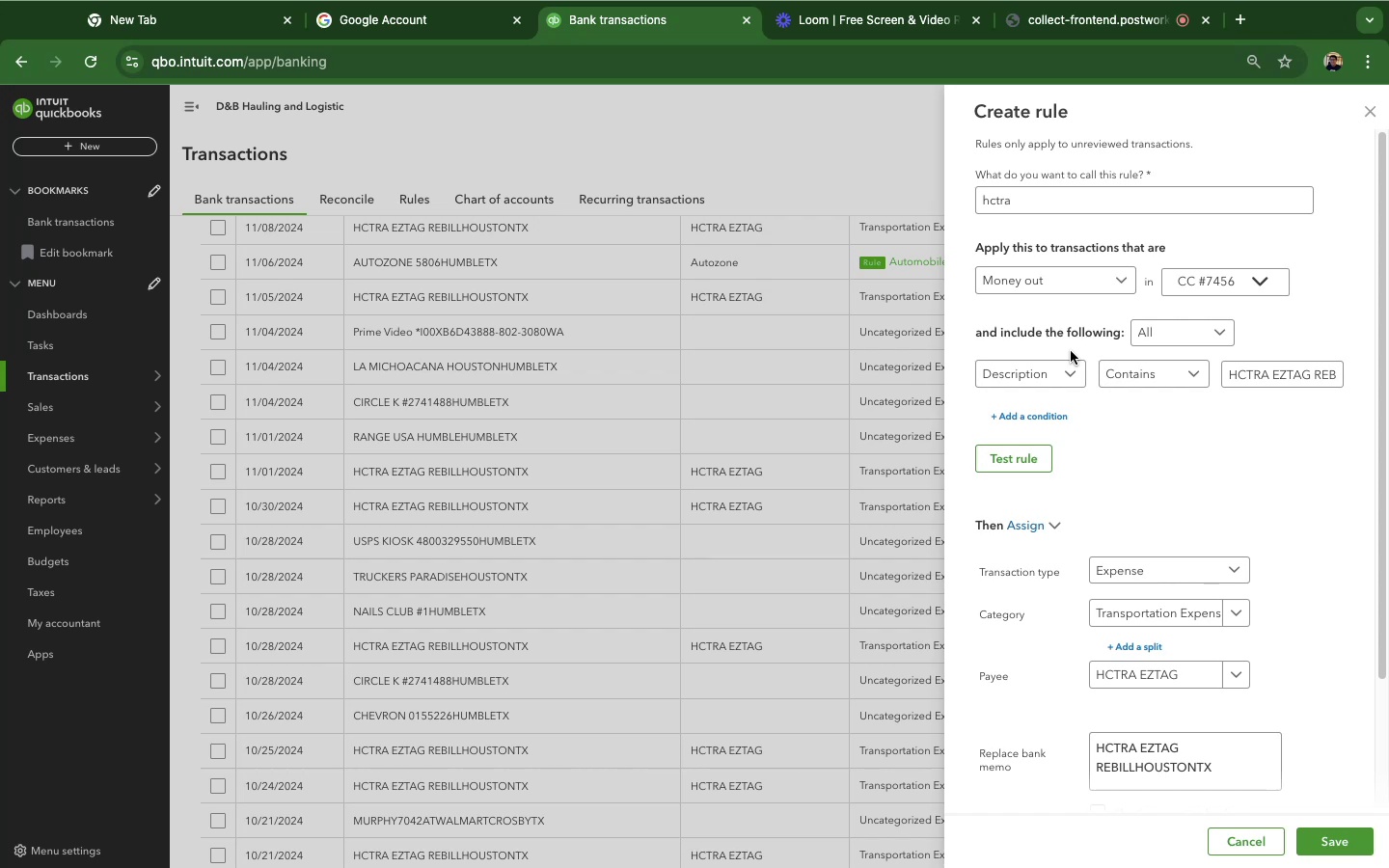 
wait(19.62)
 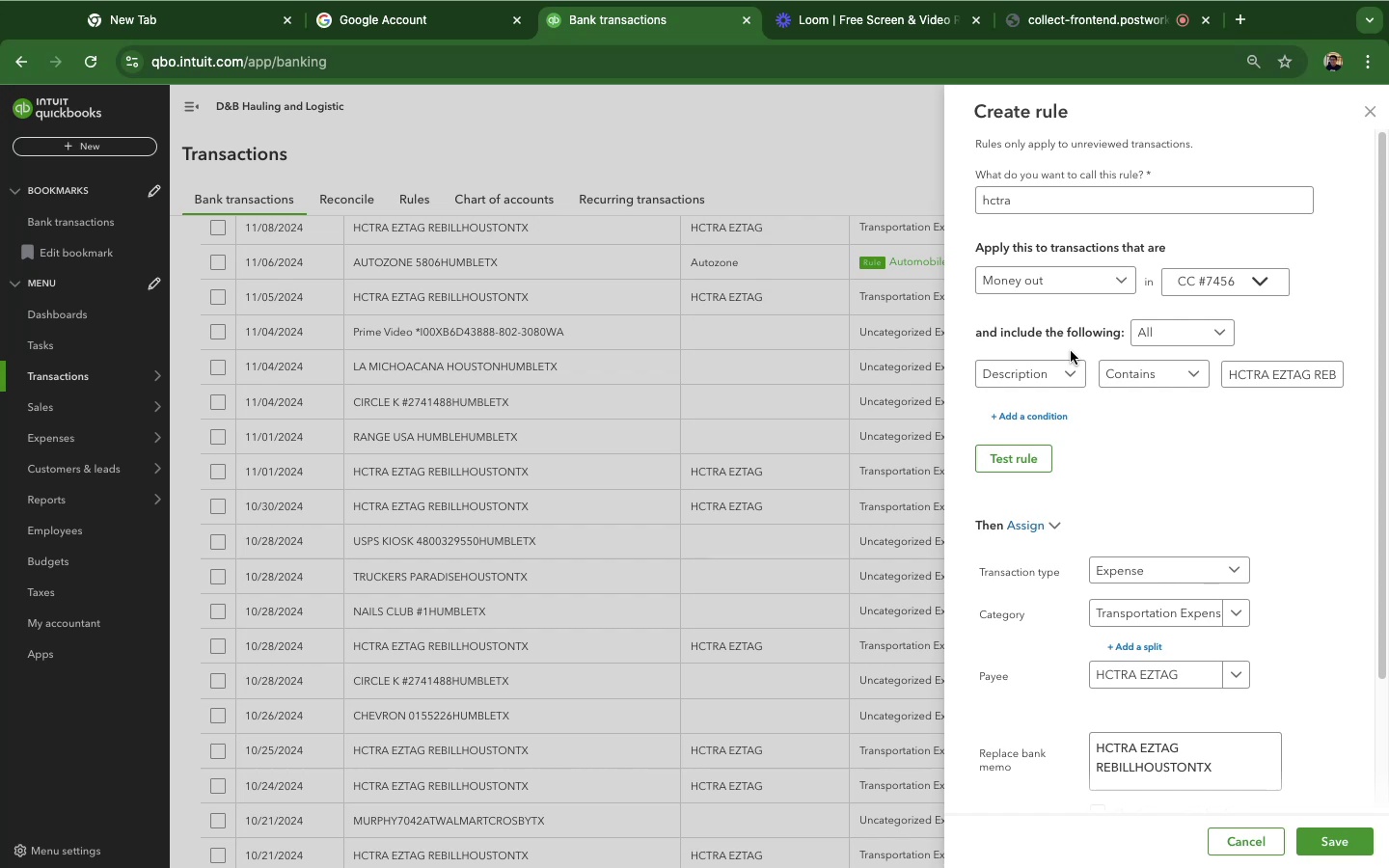 
mouse_move([1043, 382])
 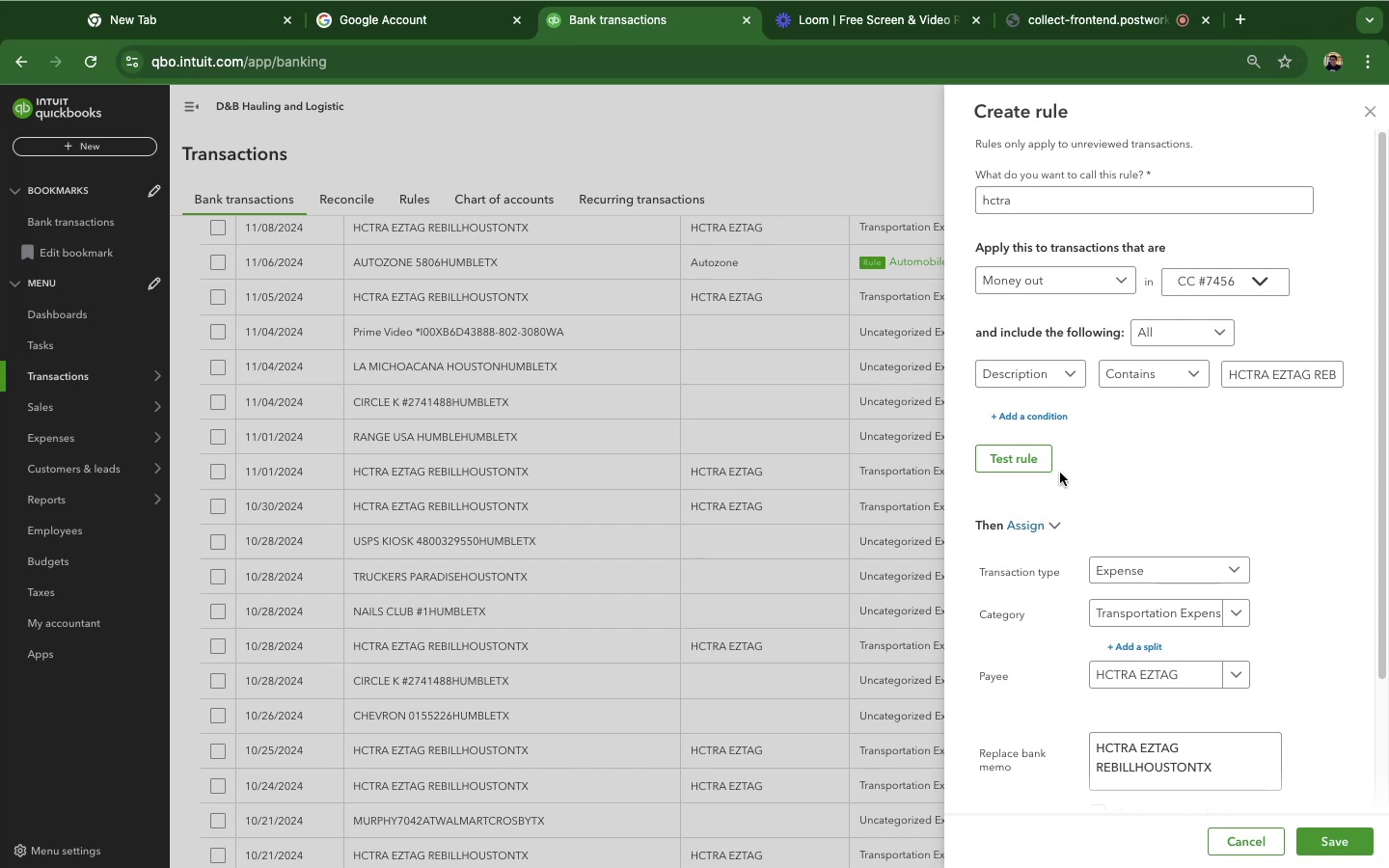 
wait(34.52)
 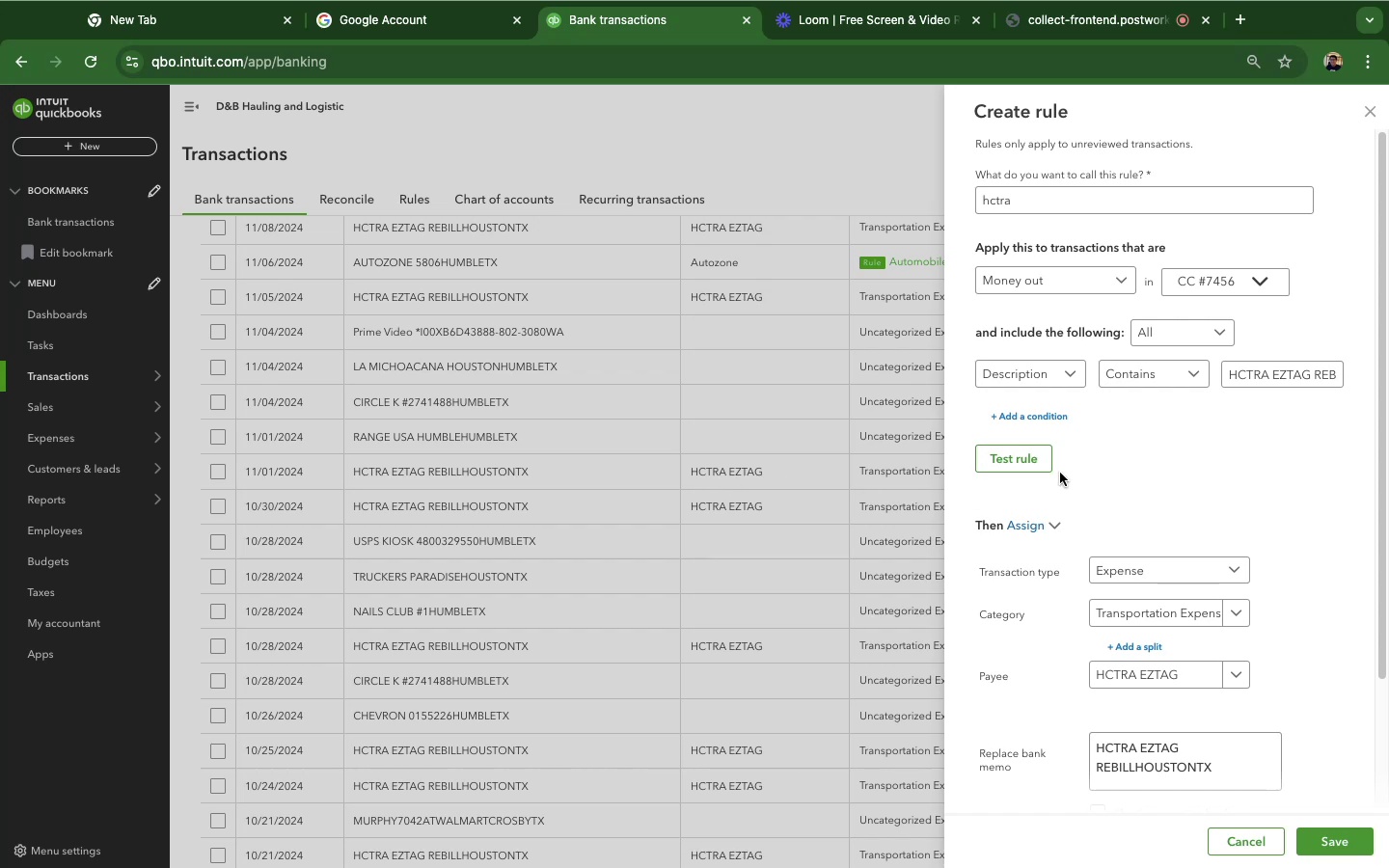 
left_click([1232, 385])
 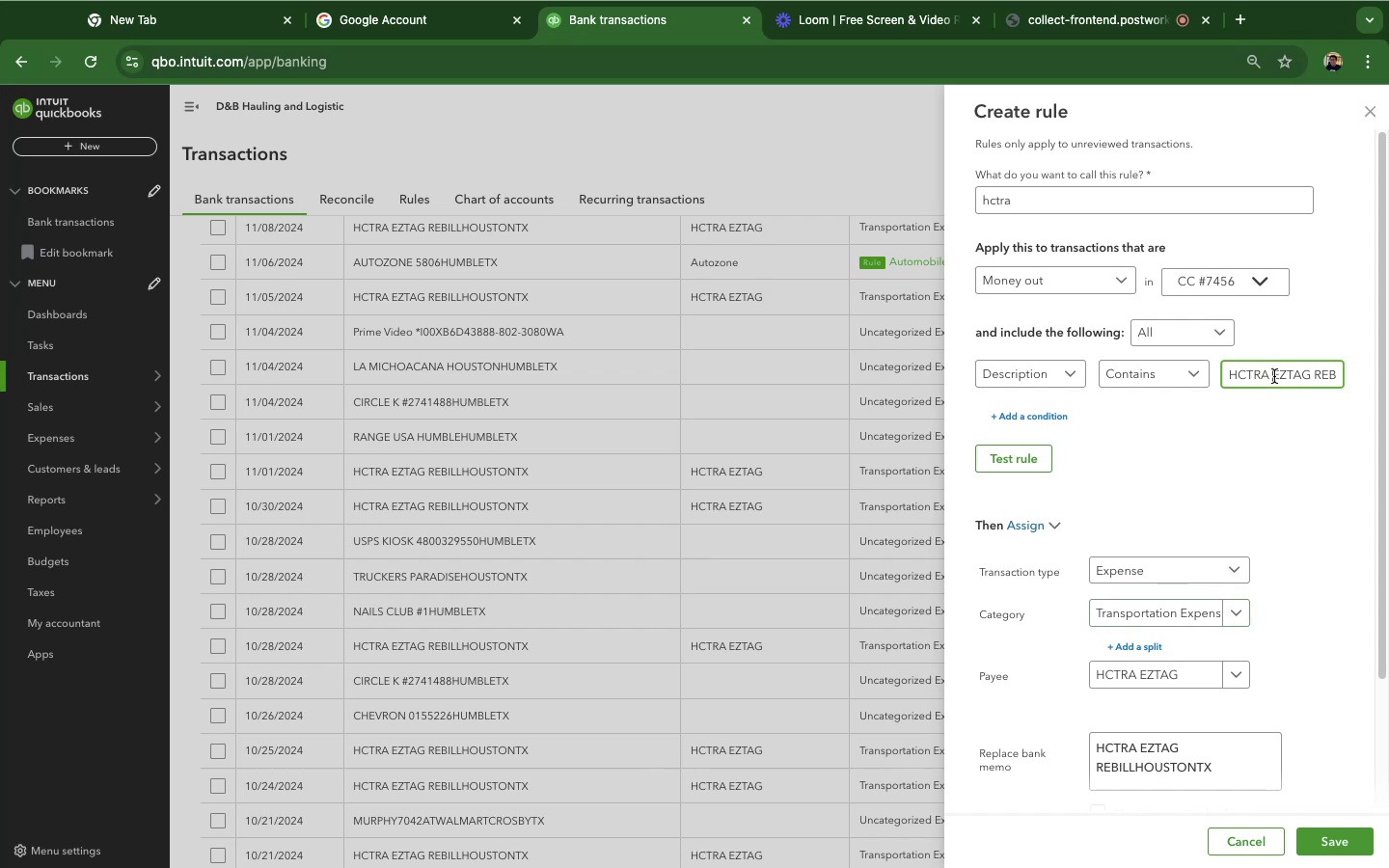 
wait(13.75)
 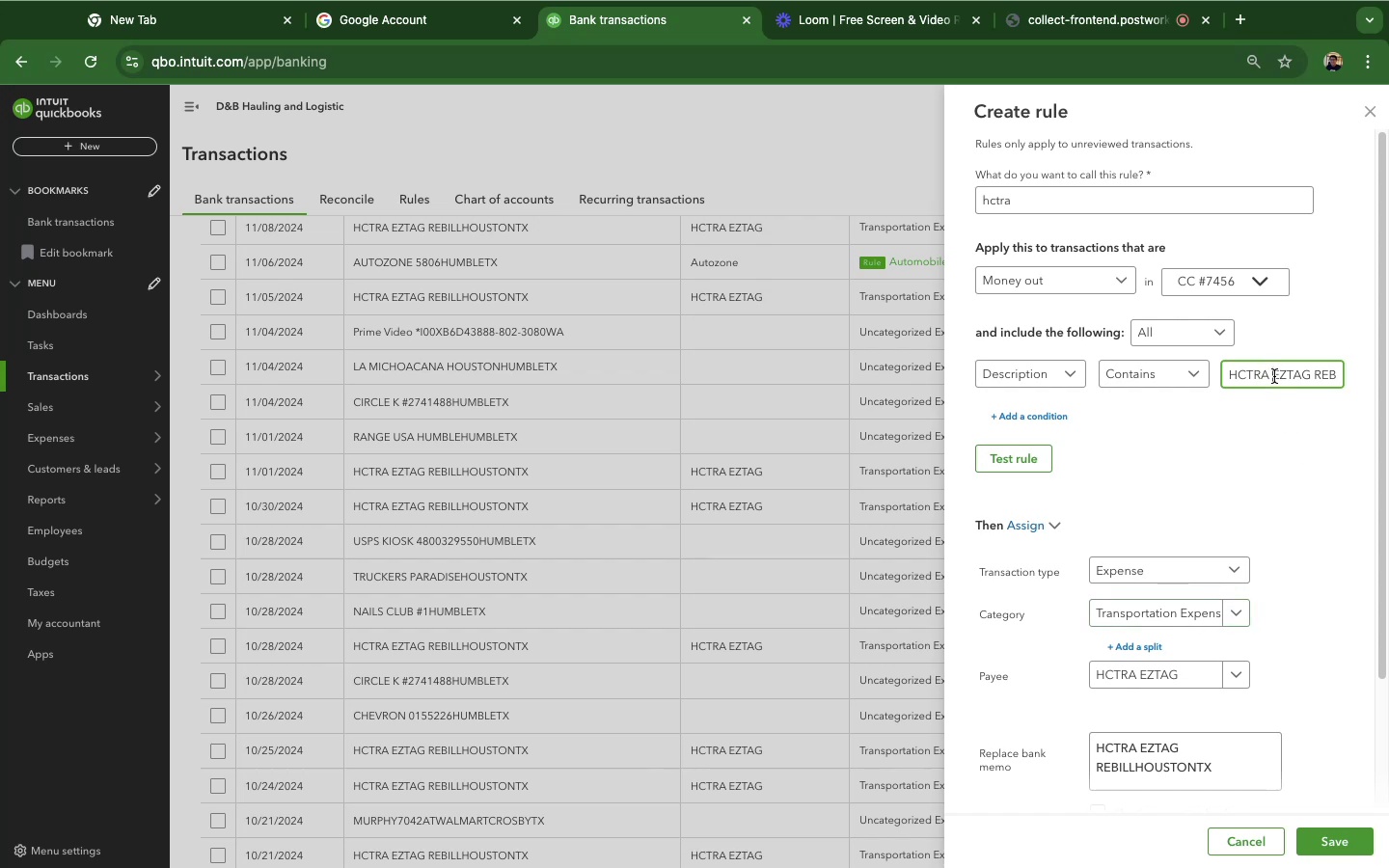 
left_click_drag(start_coordinate=[1313, 373], to_coordinate=[1365, 372])
 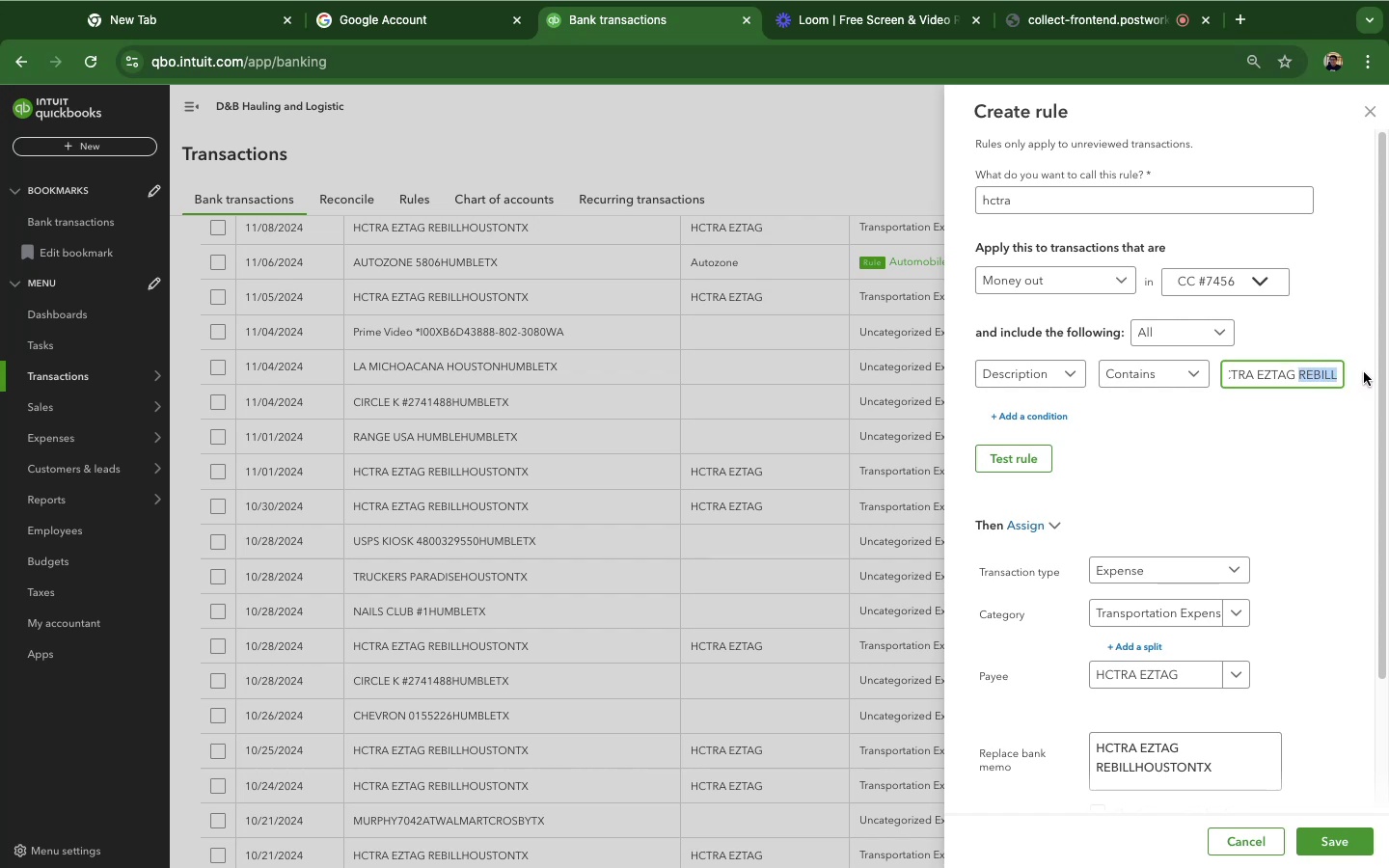 
key(Backspace)
 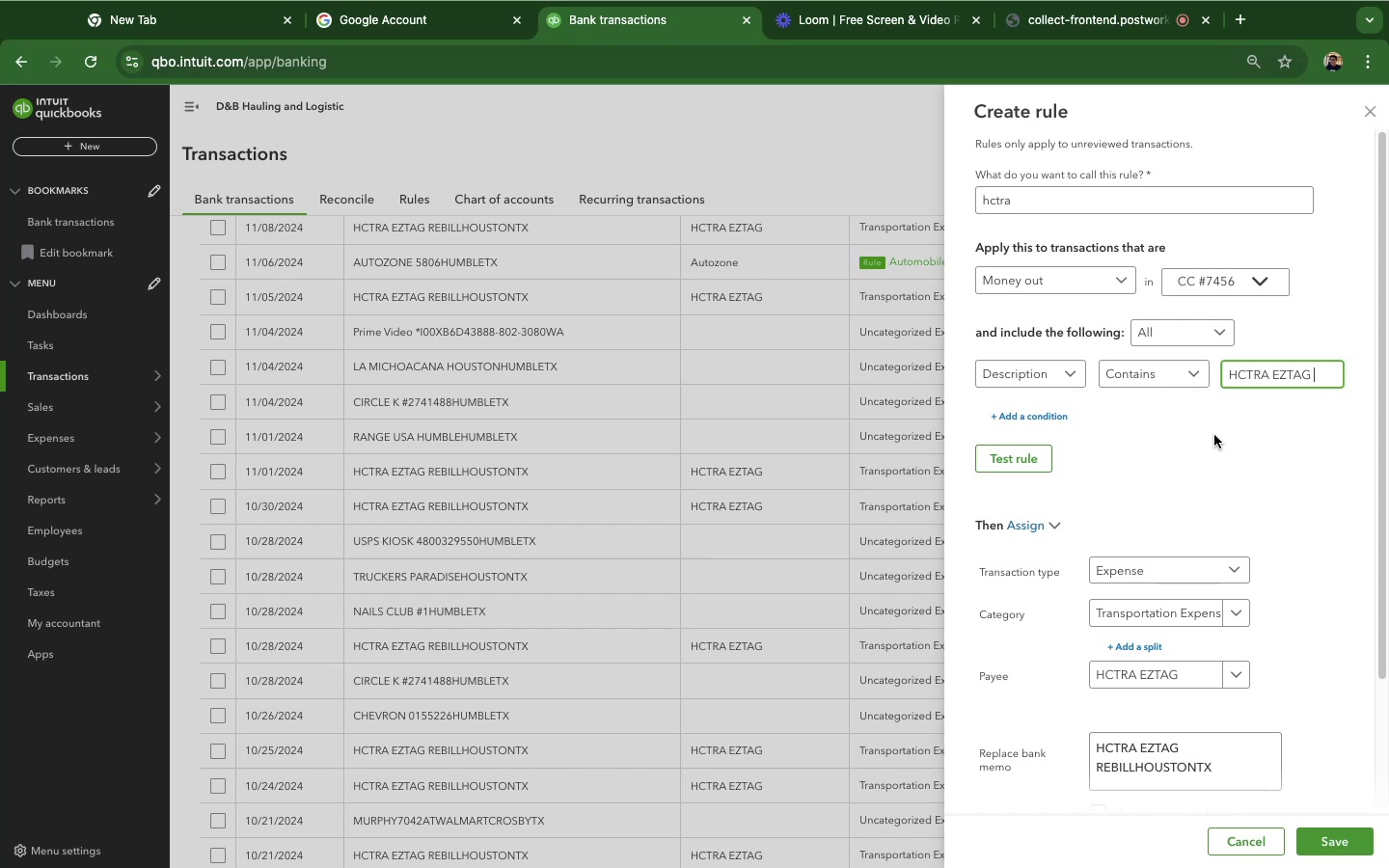 
wait(43.12)
 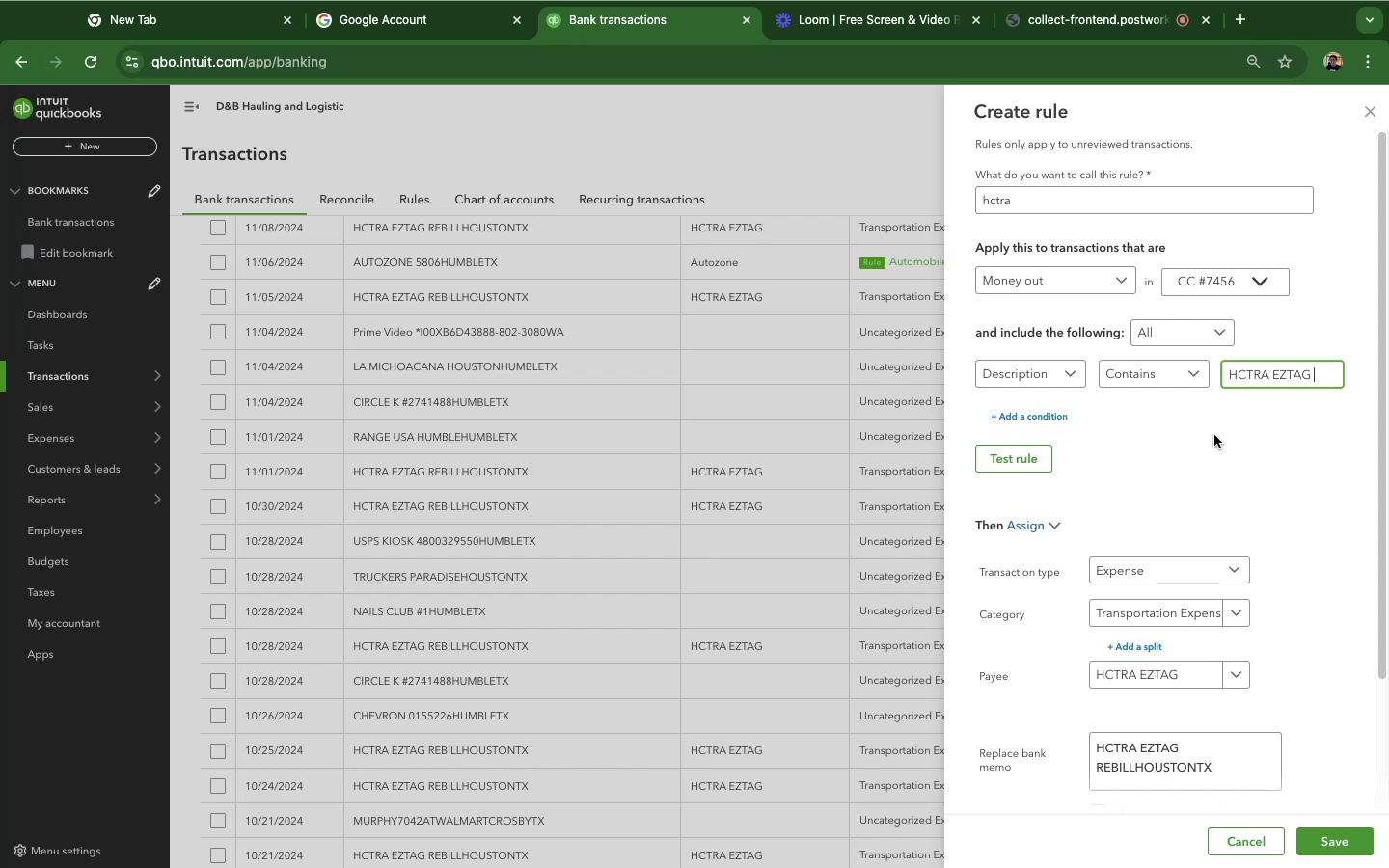 
left_click([1127, 437])
 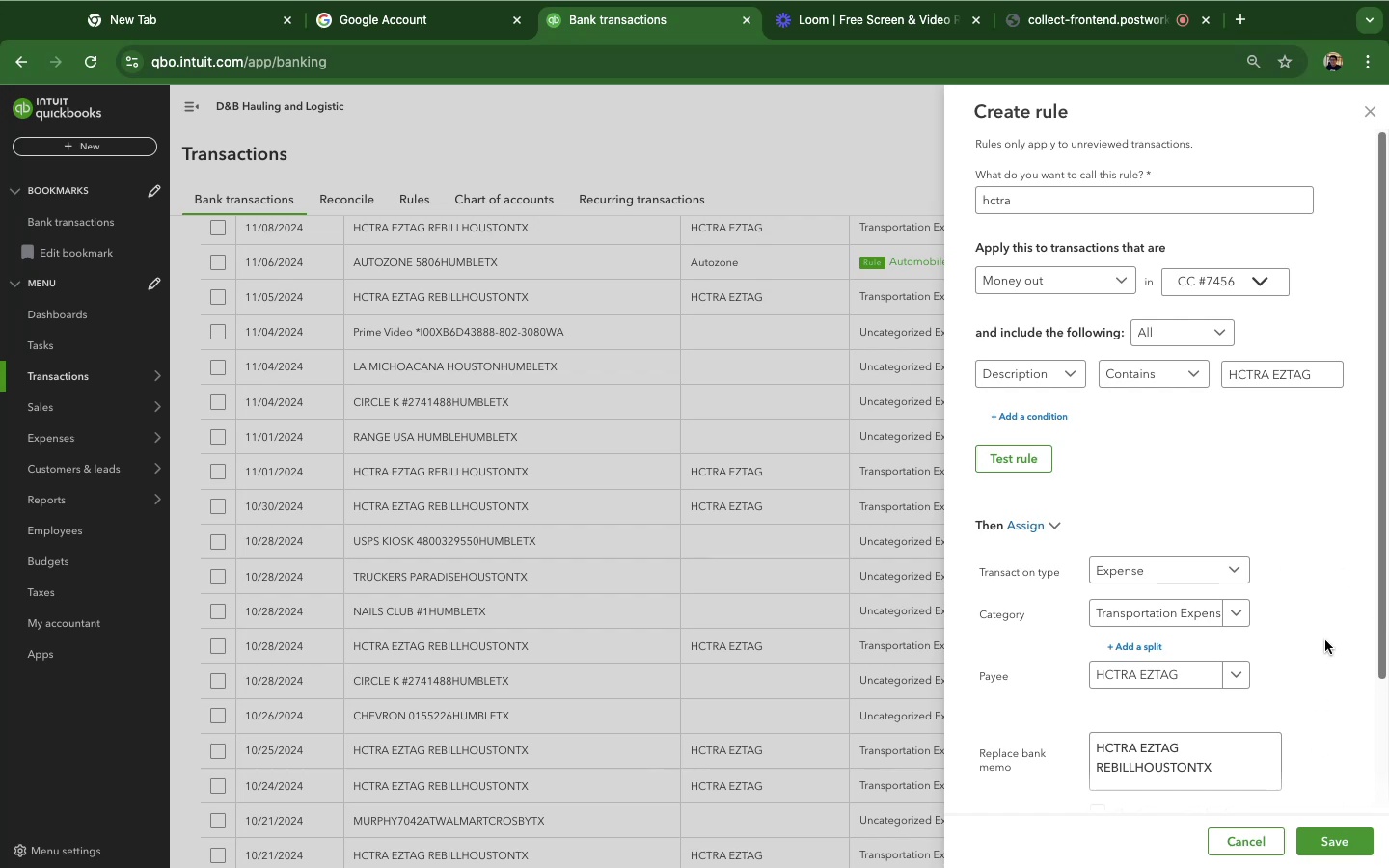 
wait(7.96)
 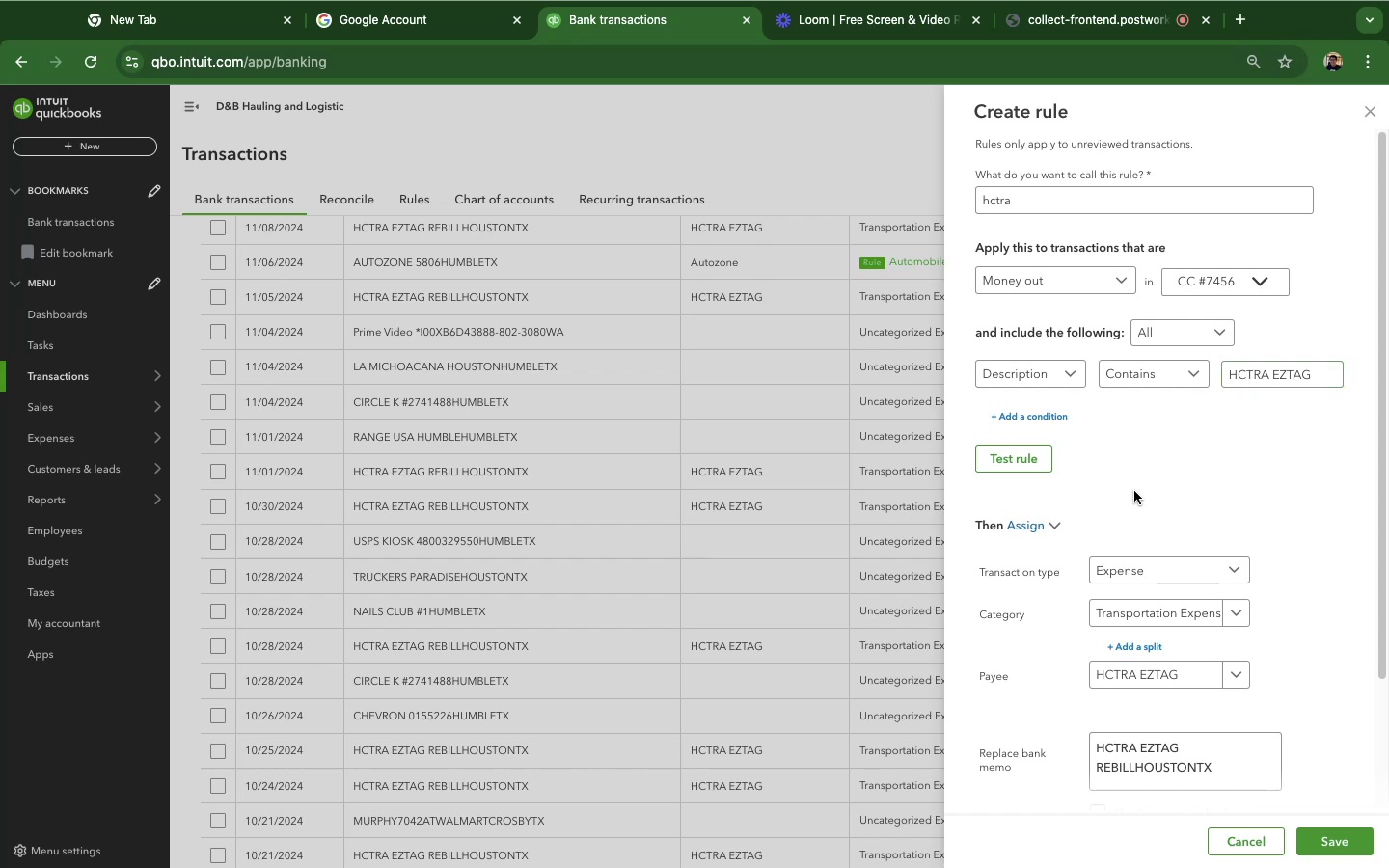 
scroll: coordinate [1331, 632], scroll_direction: down, amount: 37.0
 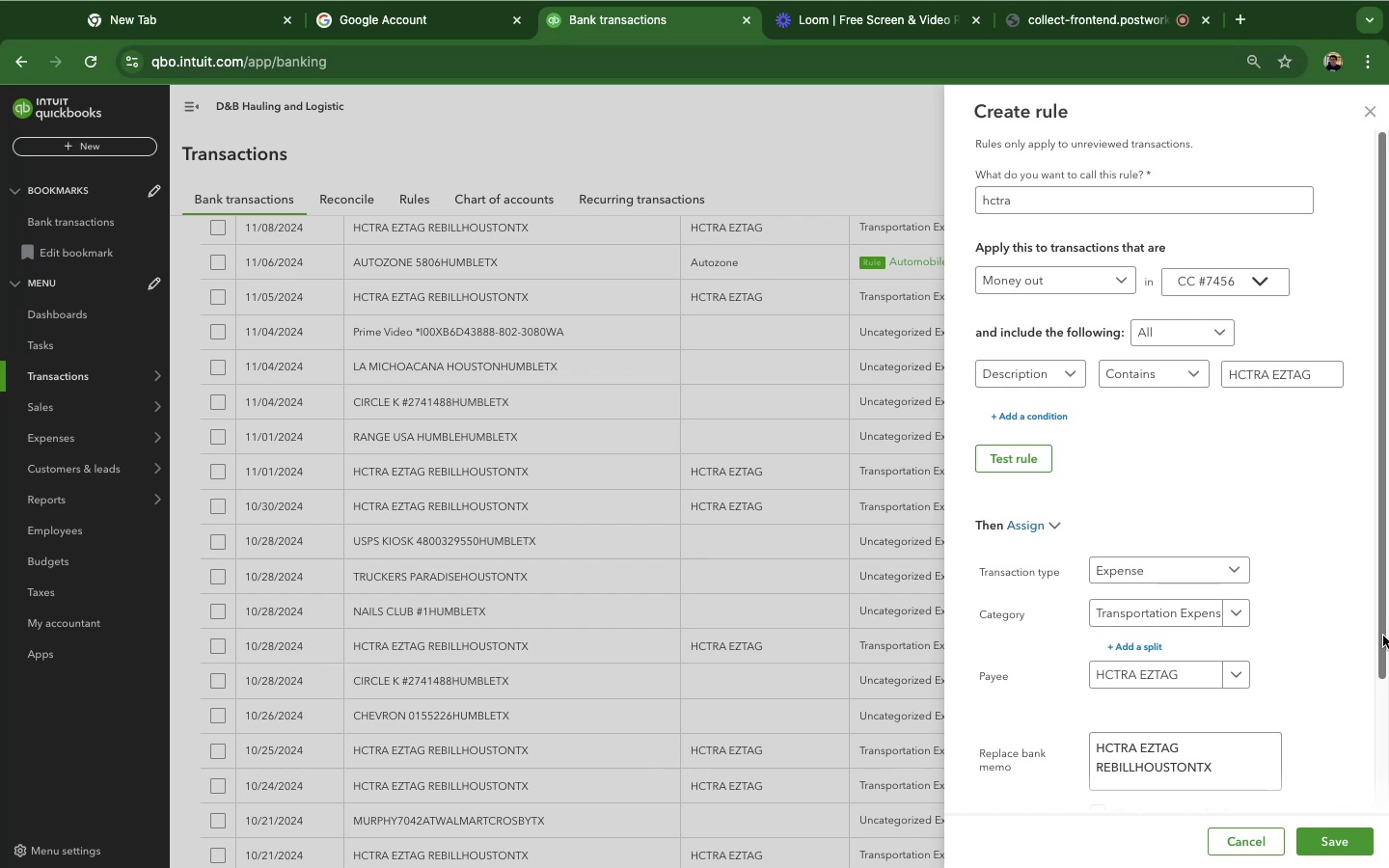 
left_click_drag(start_coordinate=[1383, 636], to_coordinate=[1387, 775])
 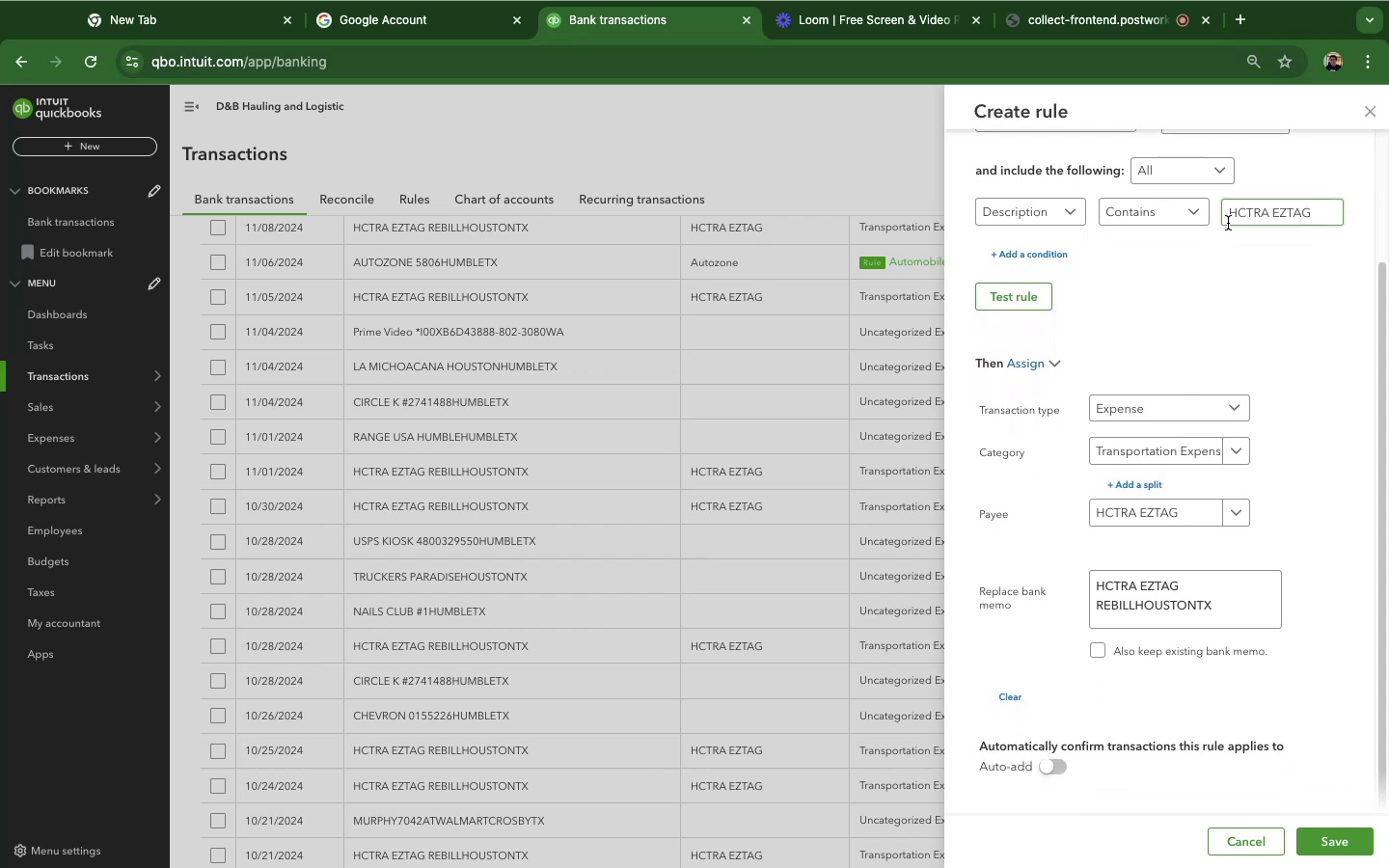 
left_click_drag(start_coordinate=[1231, 222], to_coordinate=[1274, 218])
 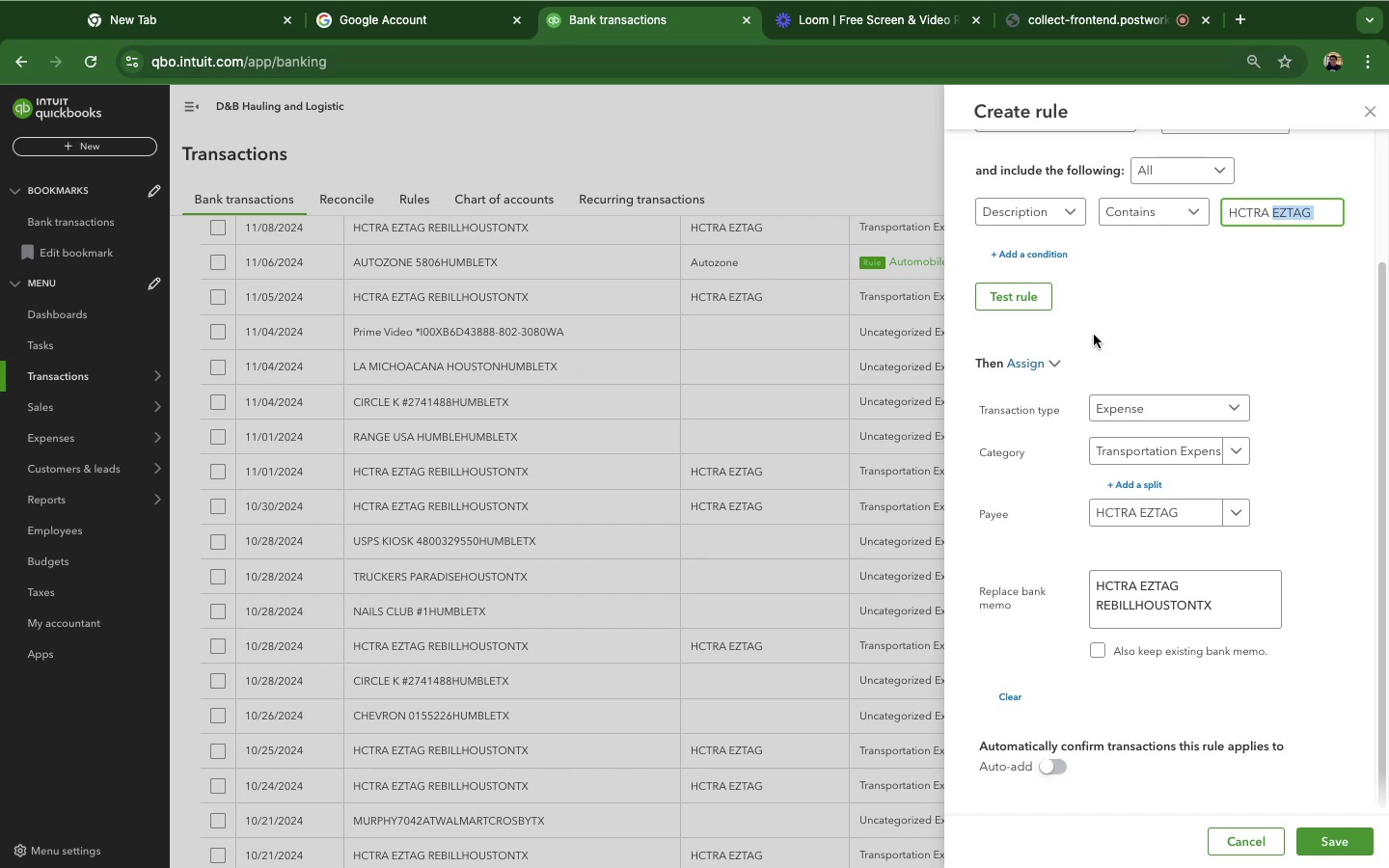 
wait(12.39)
 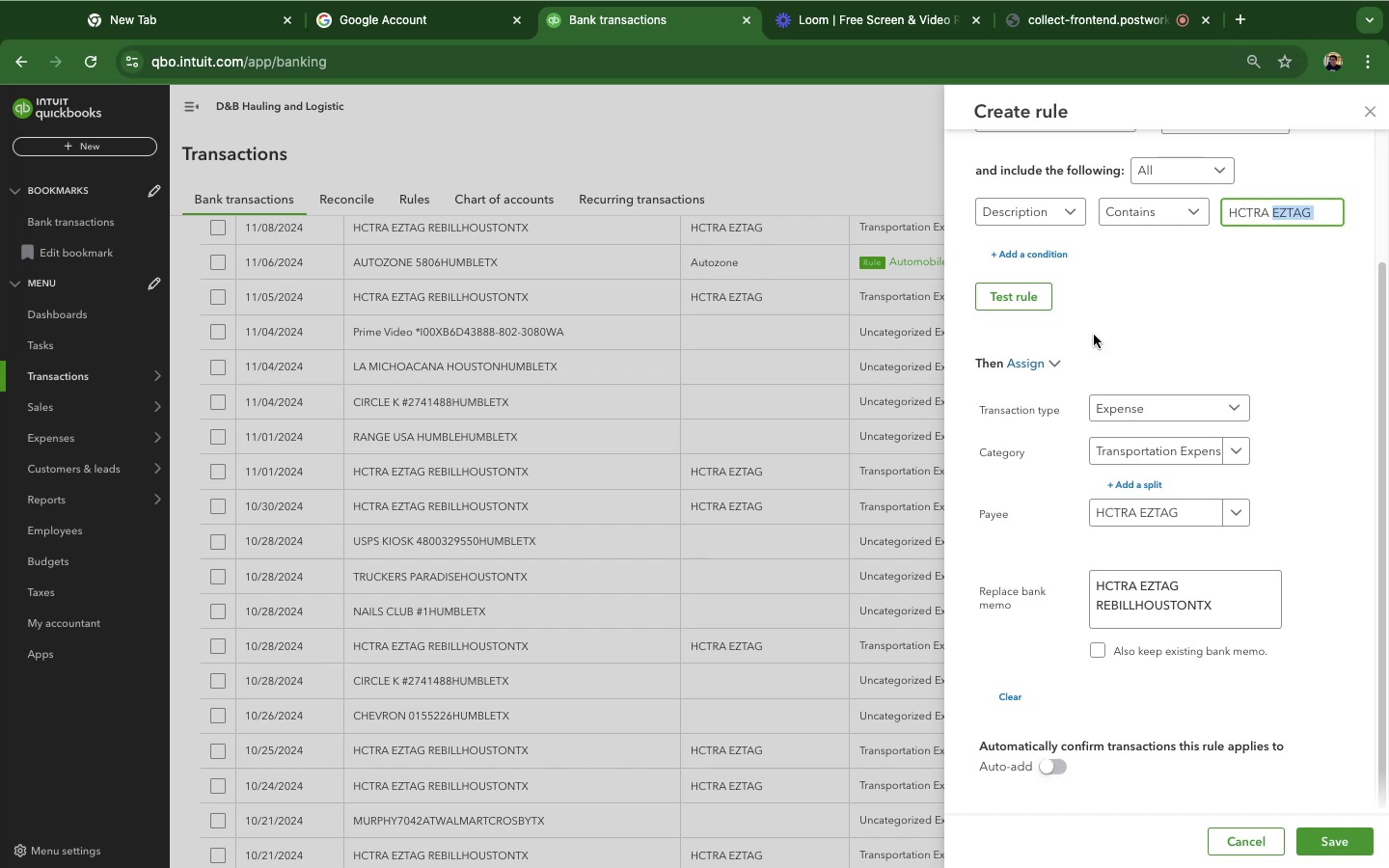 
scroll: coordinate [1178, 312], scroll_direction: up, amount: 6.0
 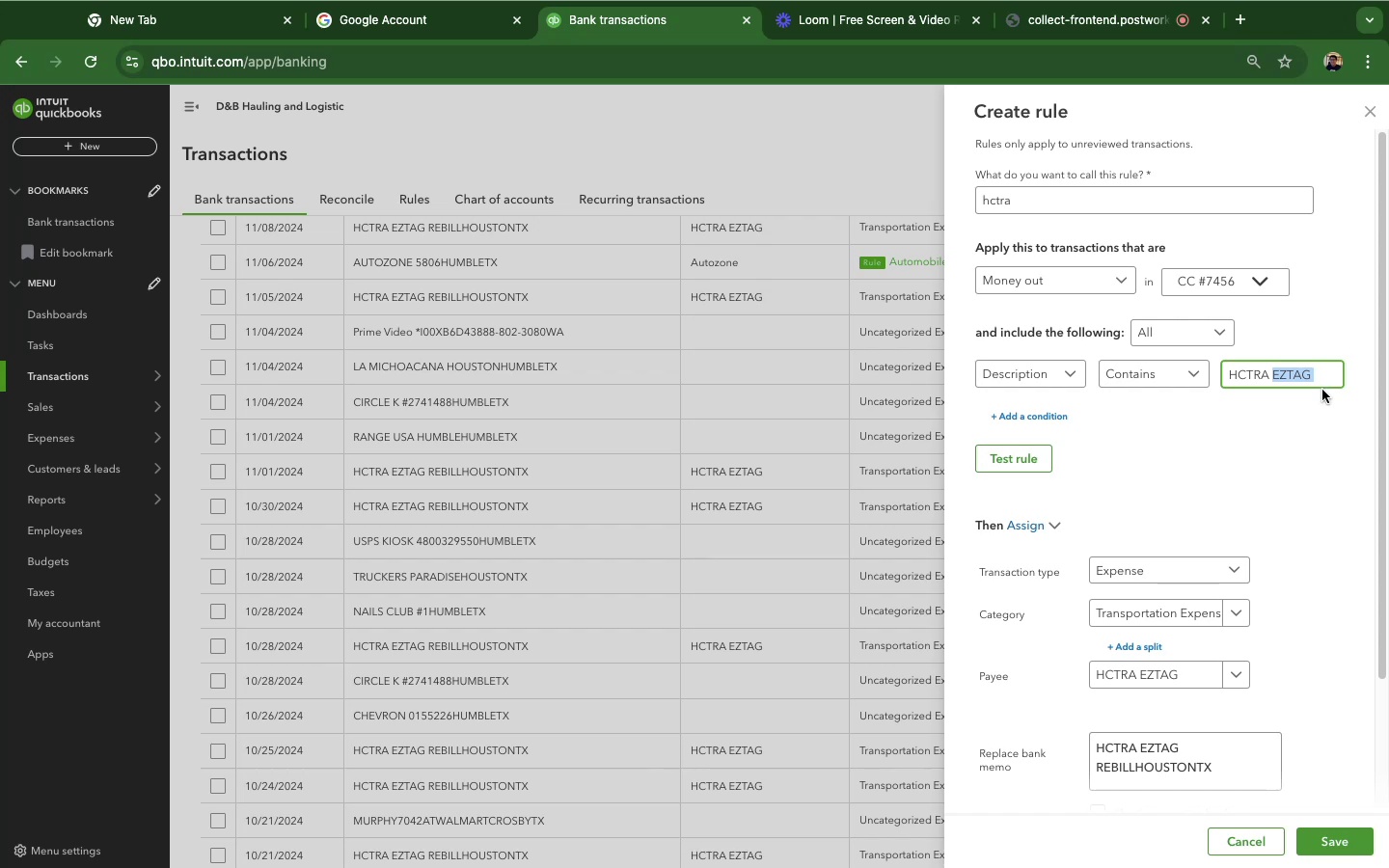 
wait(22.52)
 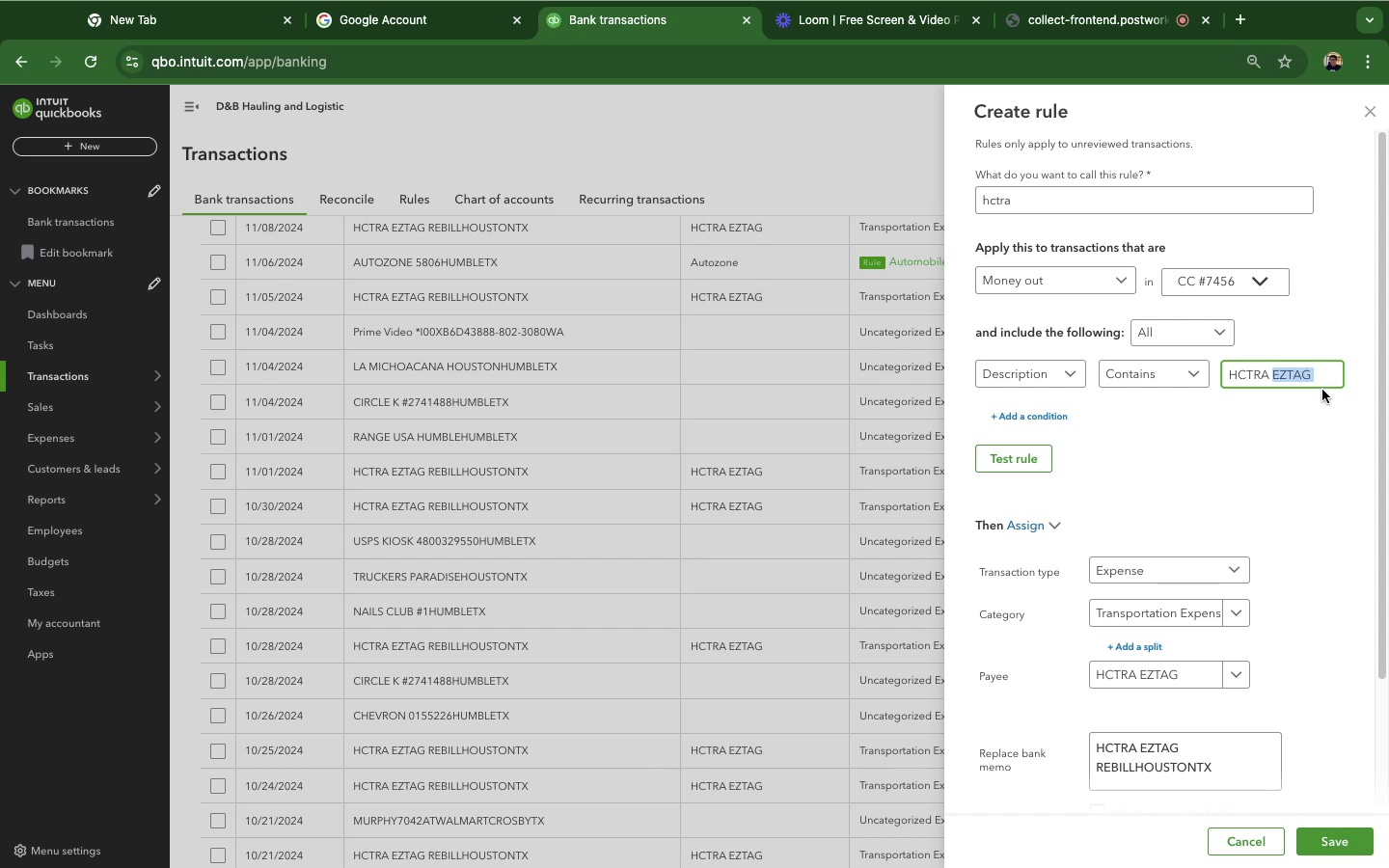 
left_click([1193, 474])
 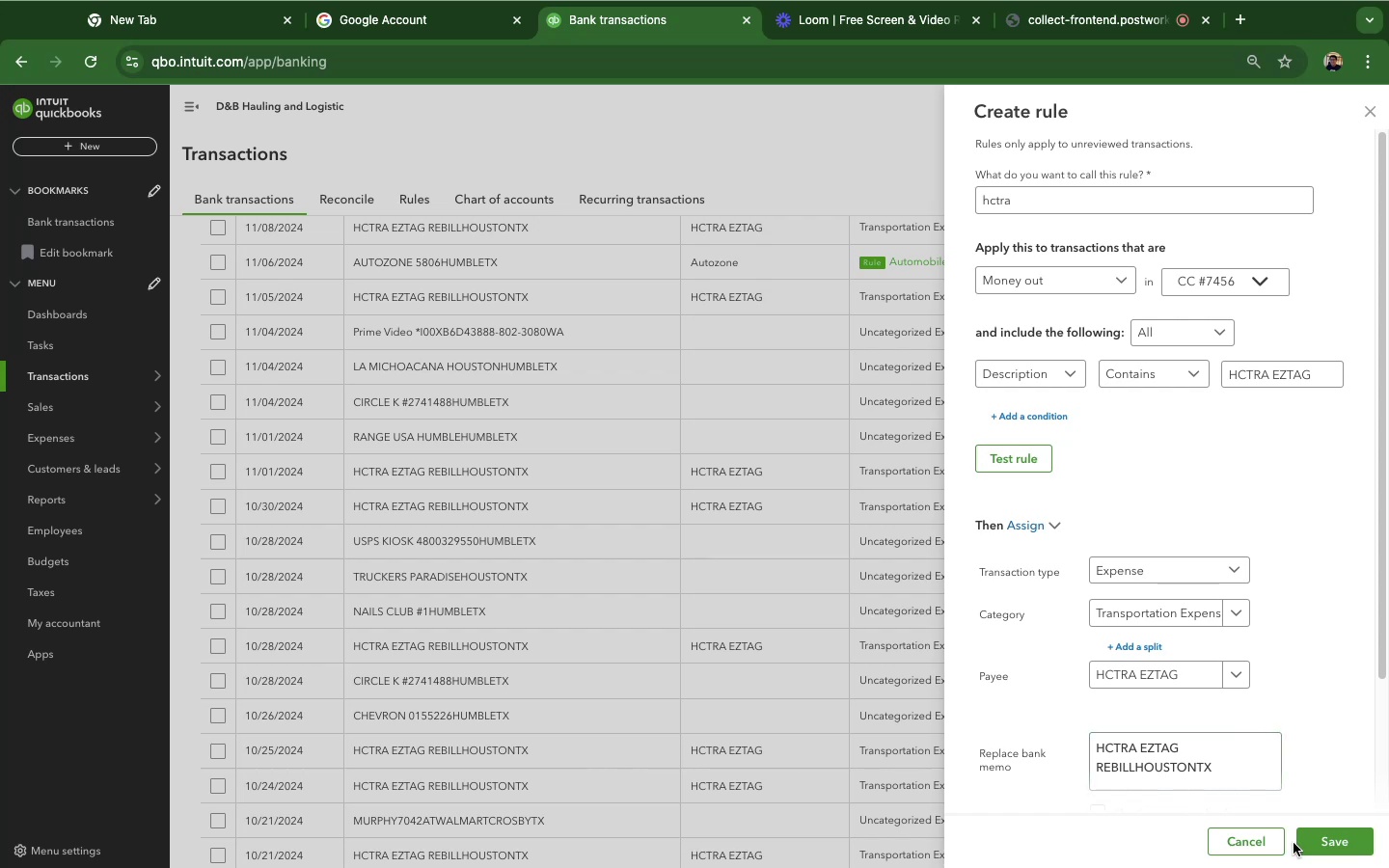 
left_click([1326, 849])
 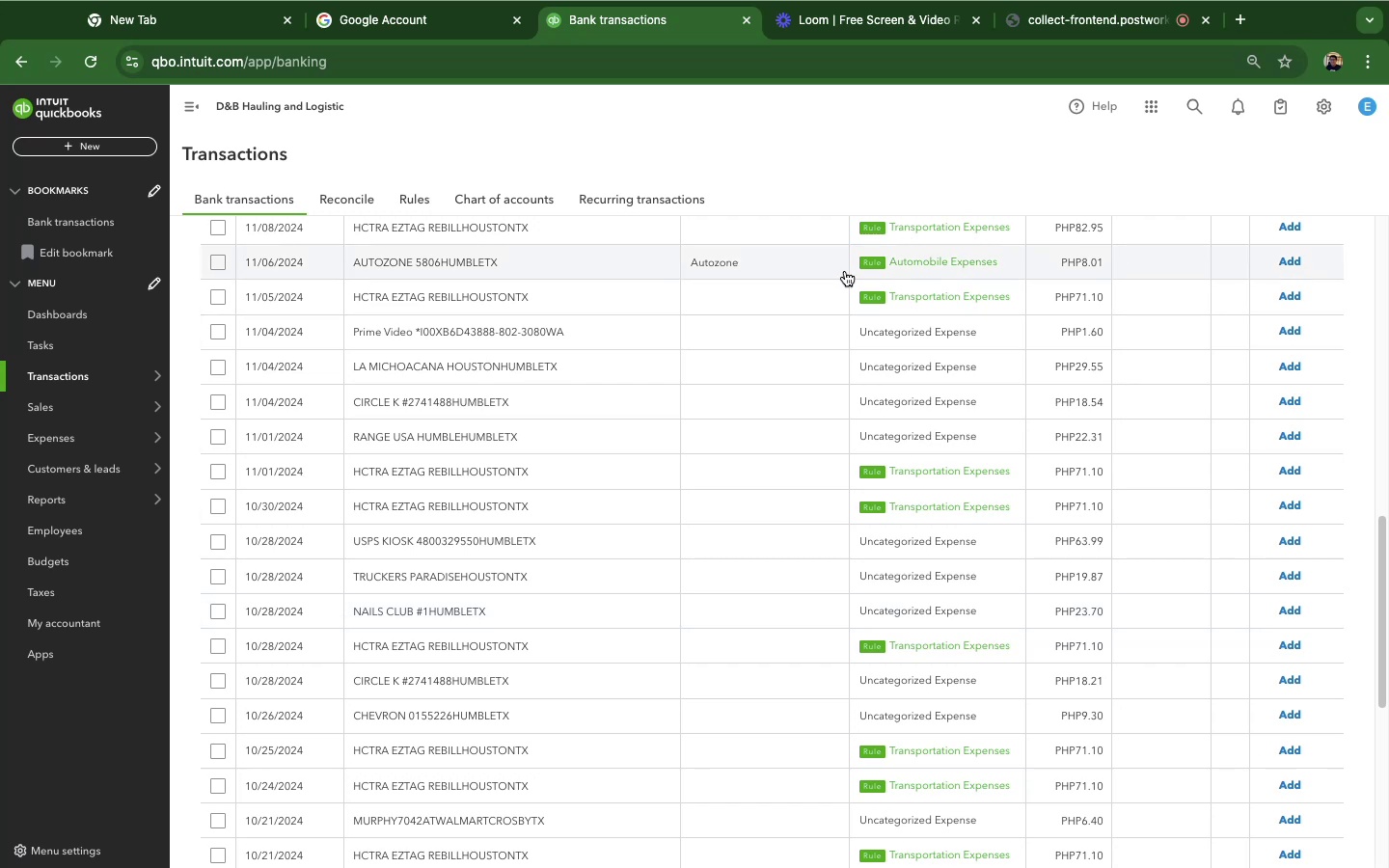 
wait(13.55)
 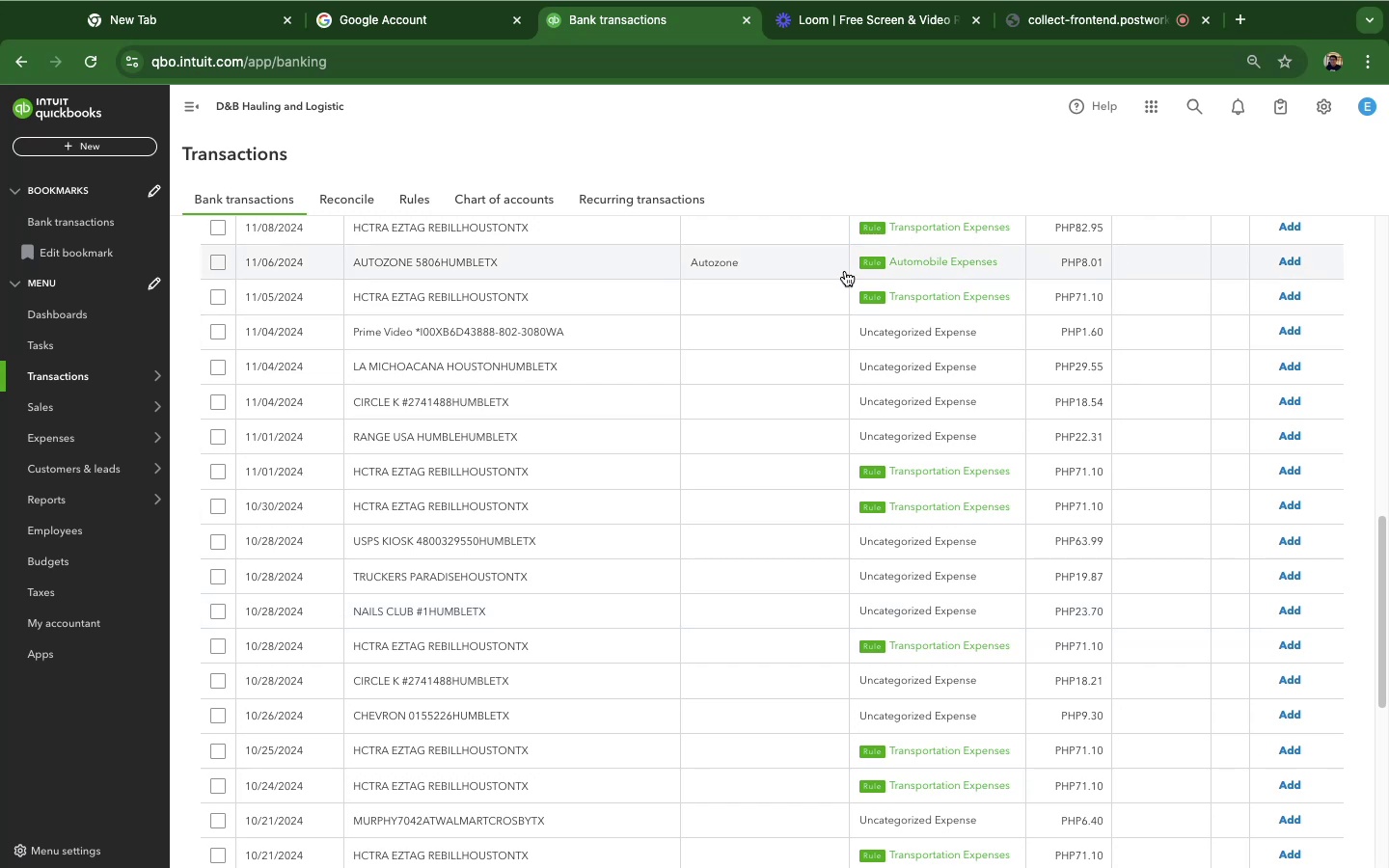 
scroll: coordinate [1012, 556], scroll_direction: up, amount: 10.0
 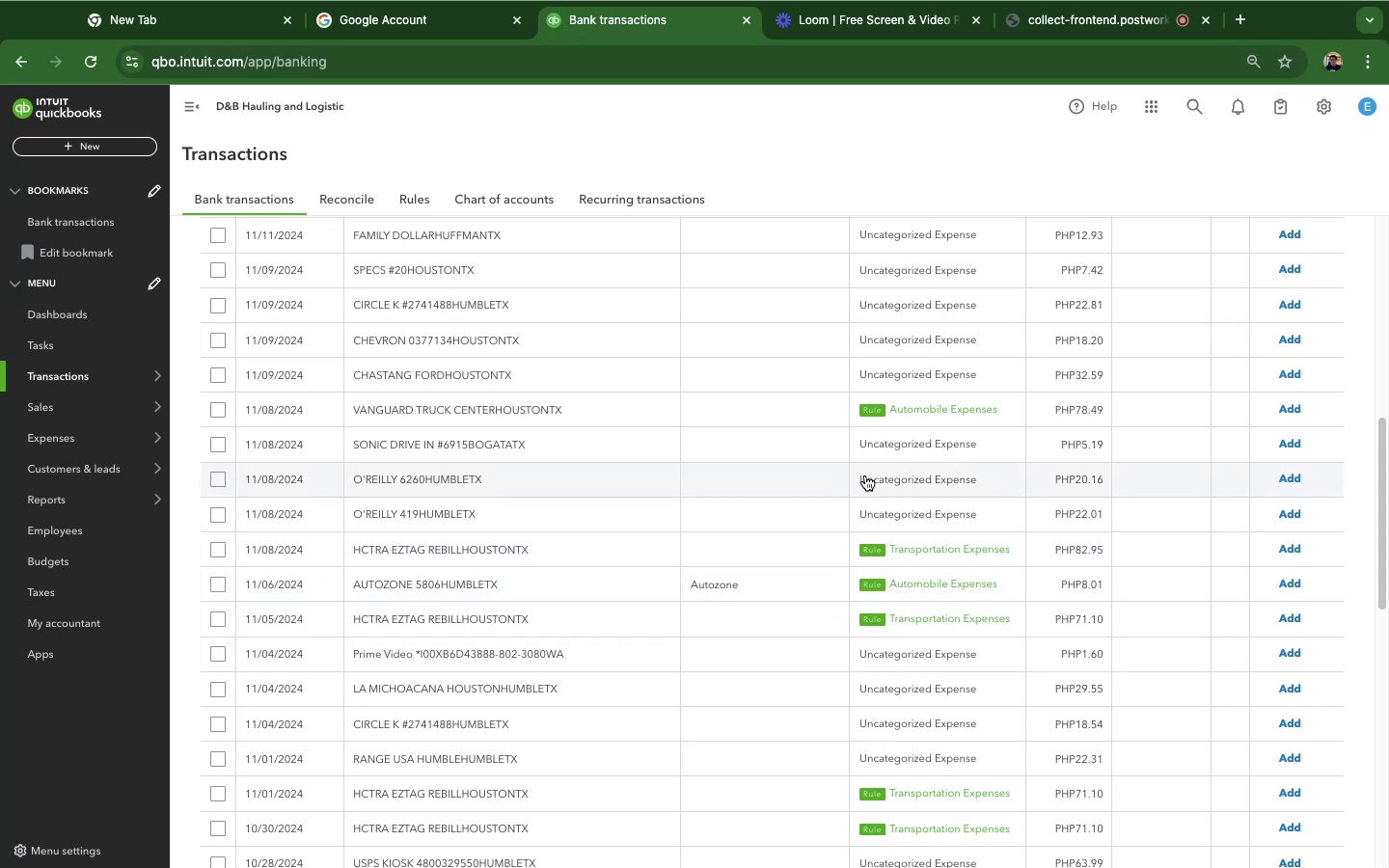 
wait(15.87)
 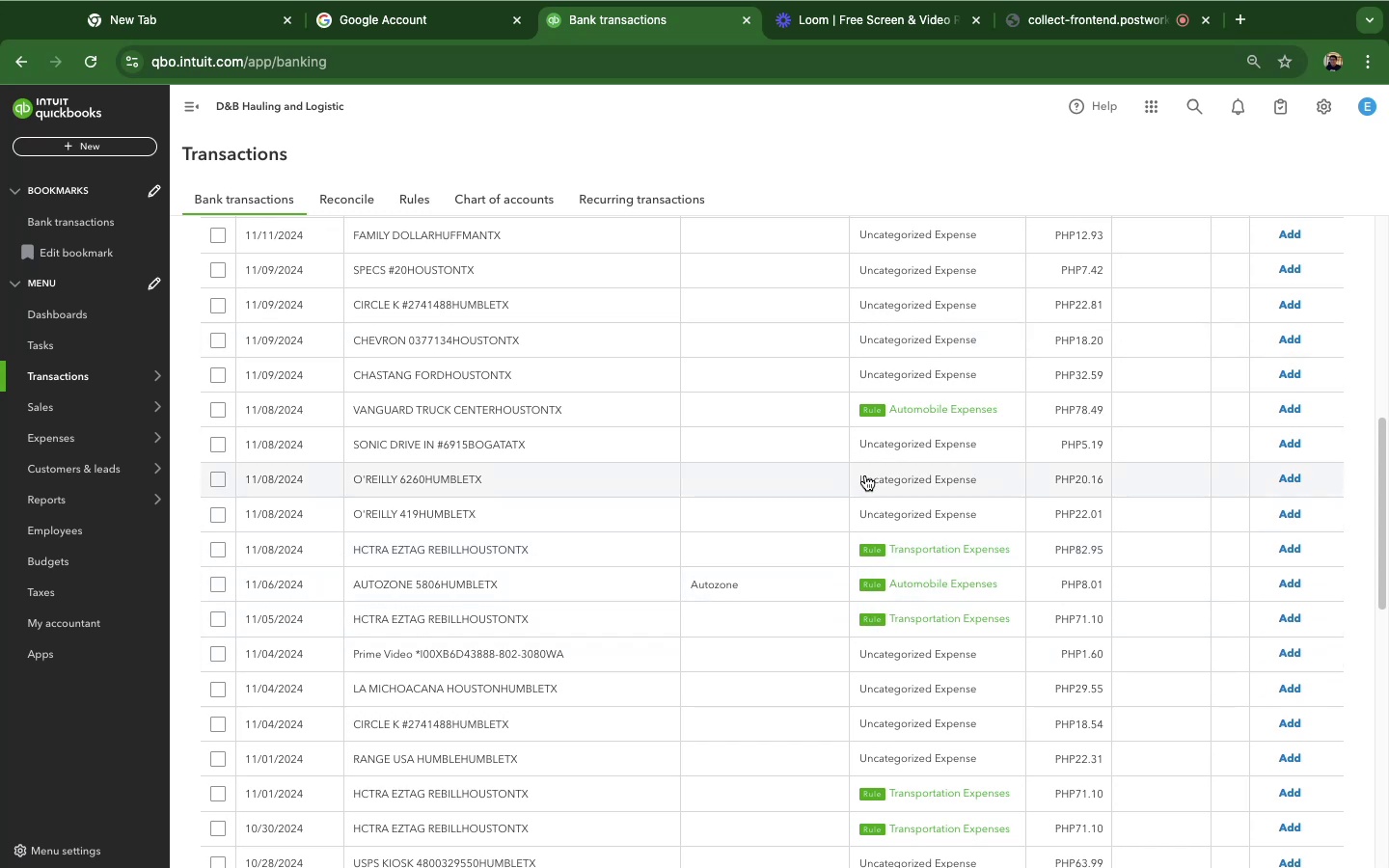 
left_click([1298, 415])
 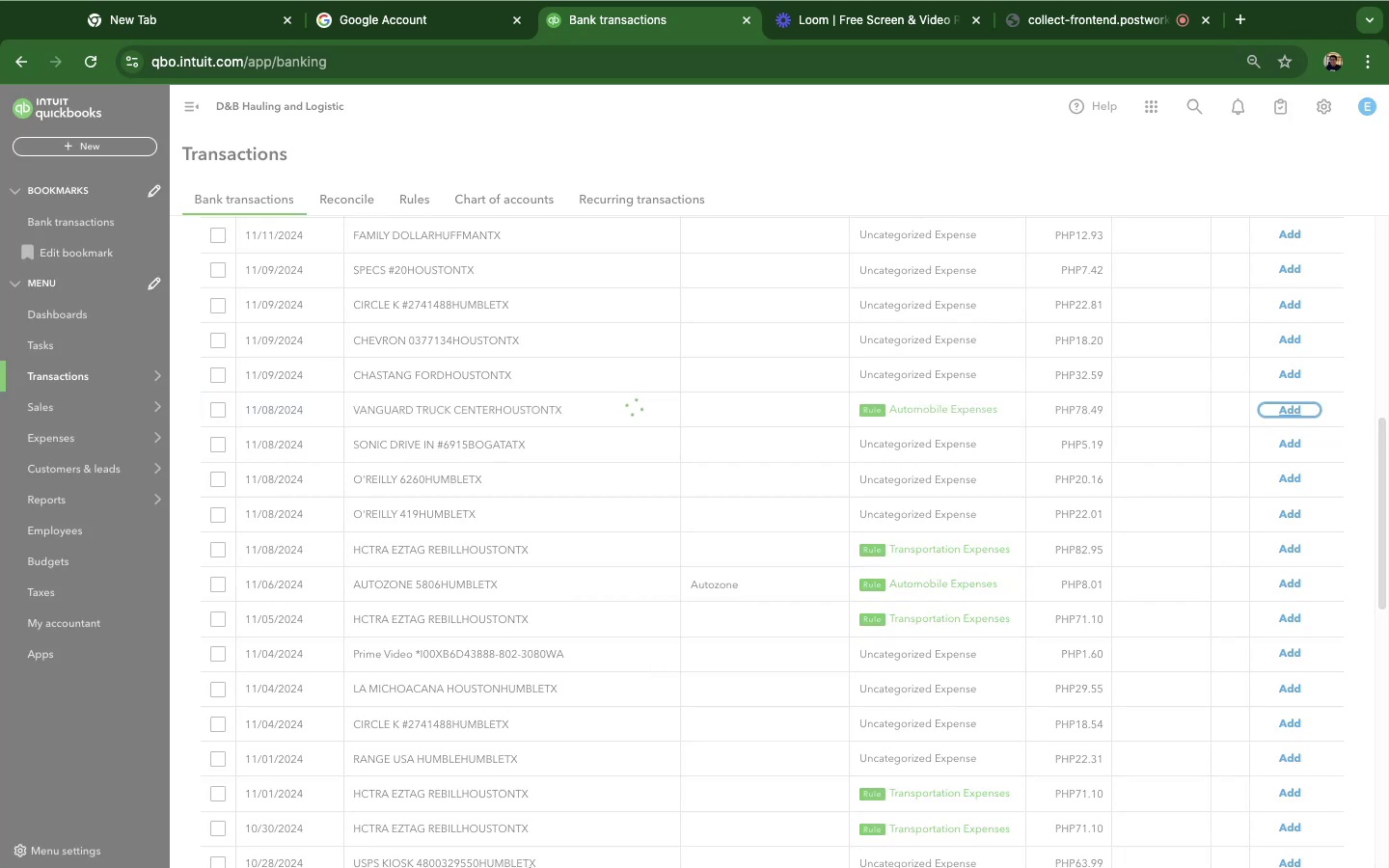 
mouse_move([67, 843])
 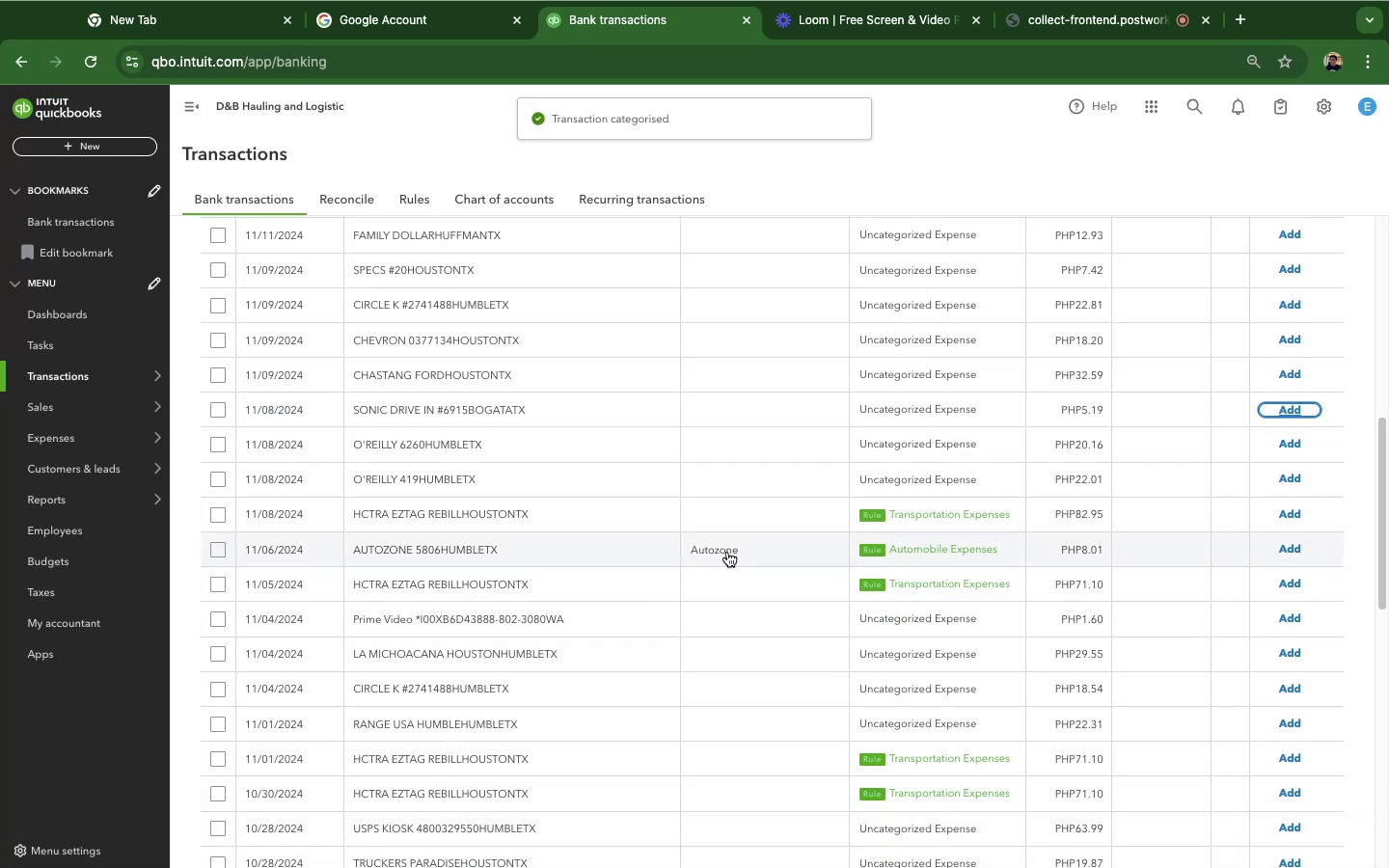 
left_click([727, 525])
 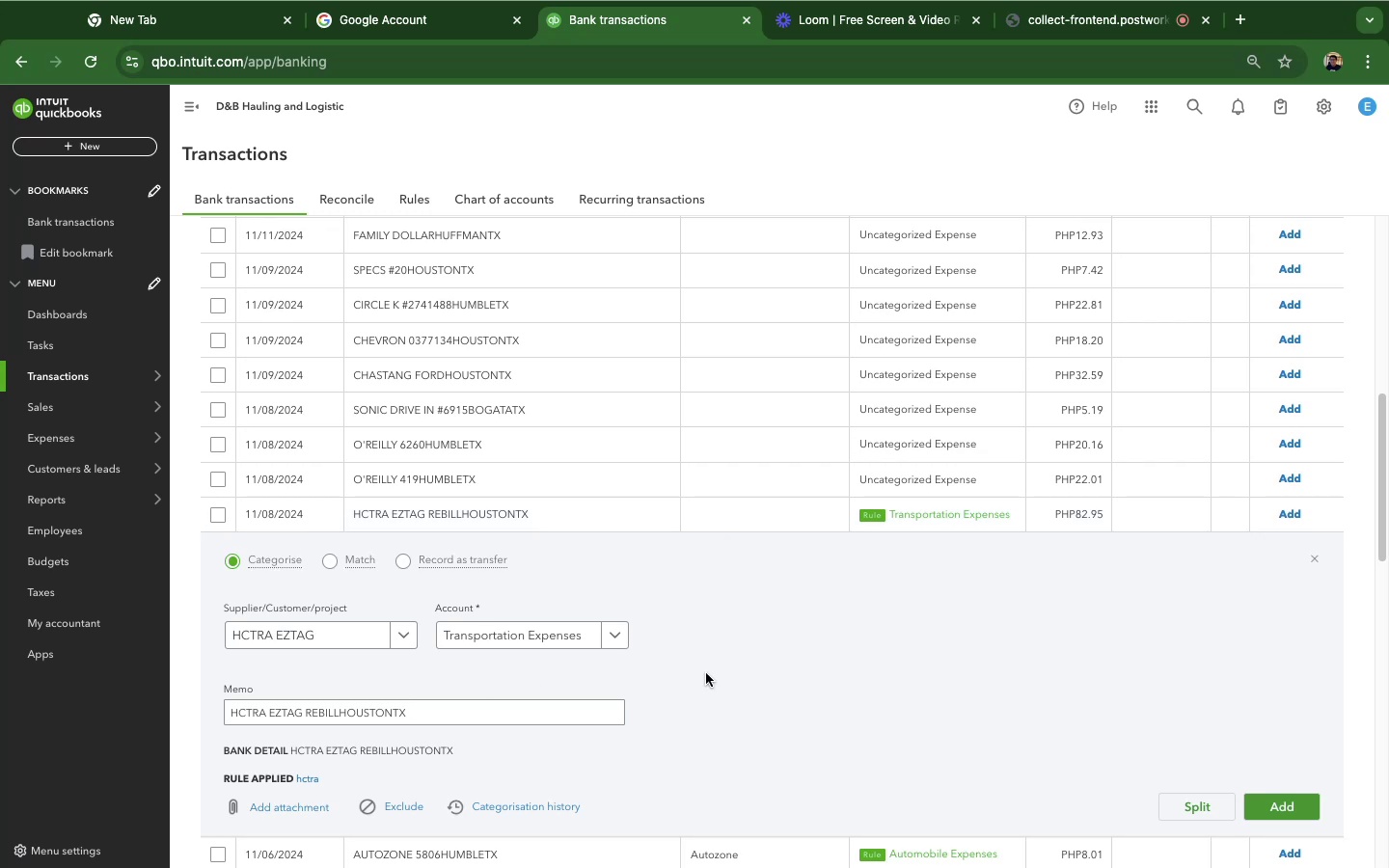 
left_click([770, 639])
 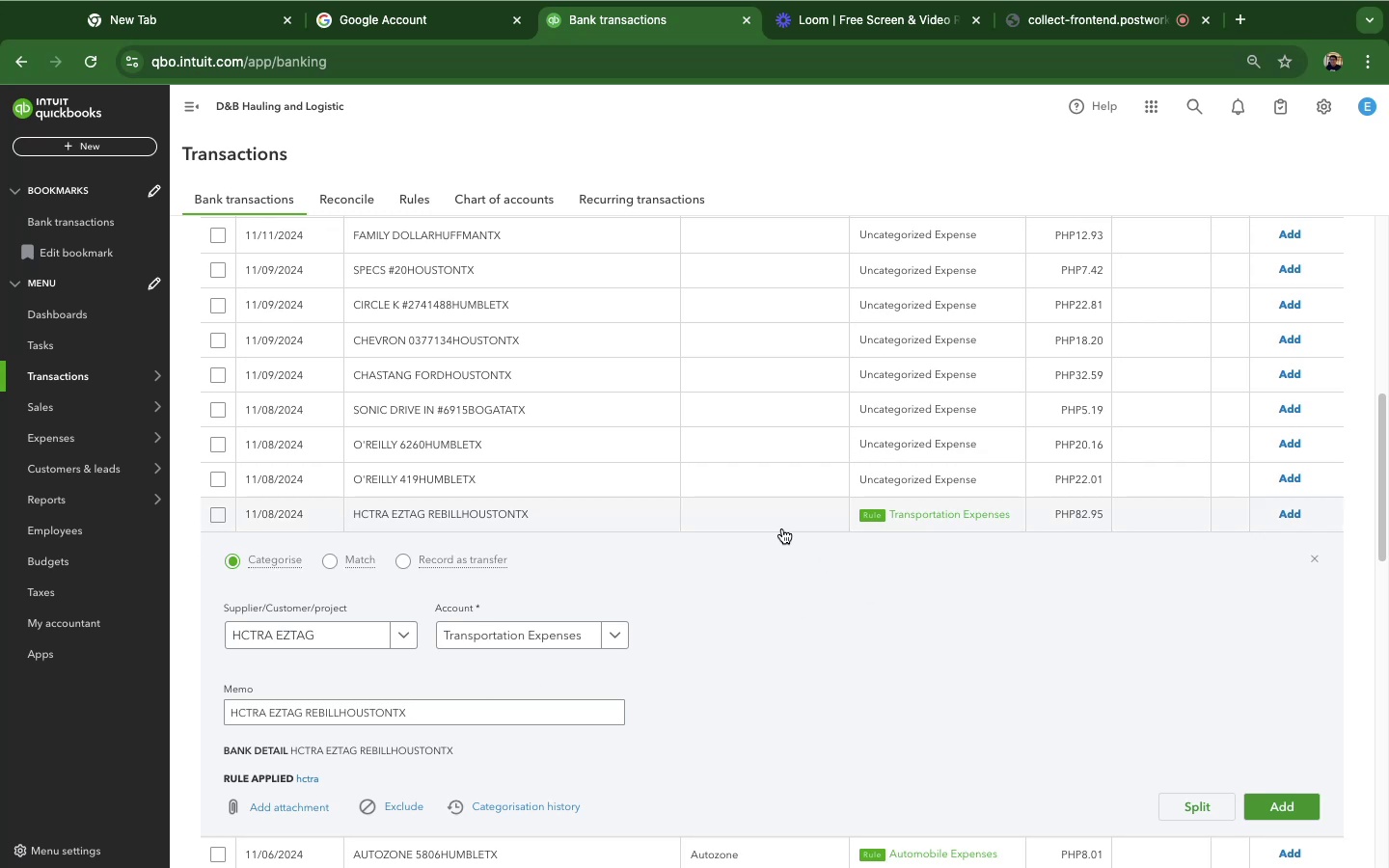 
left_click([781, 528])
 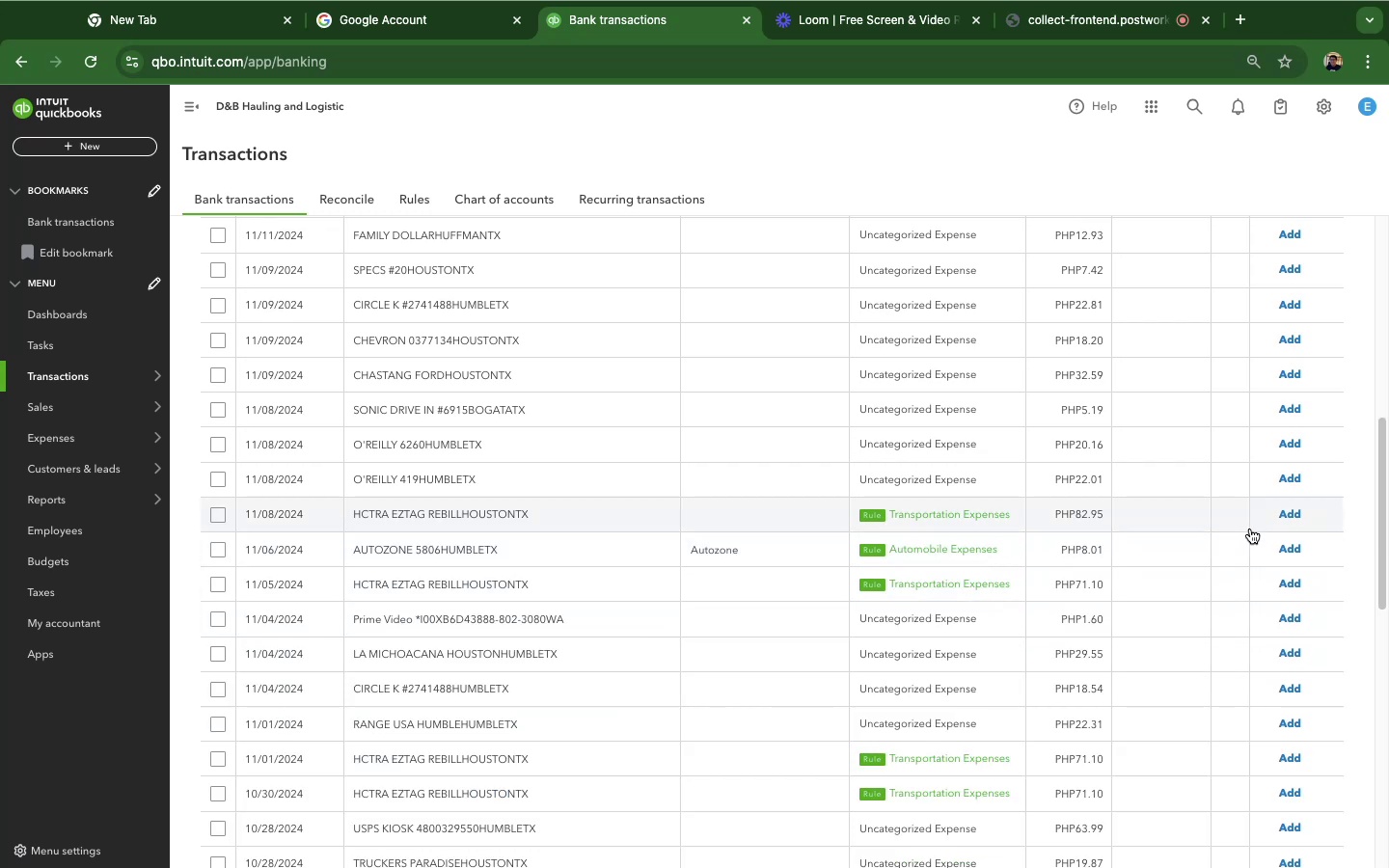 
left_click([1280, 520])
 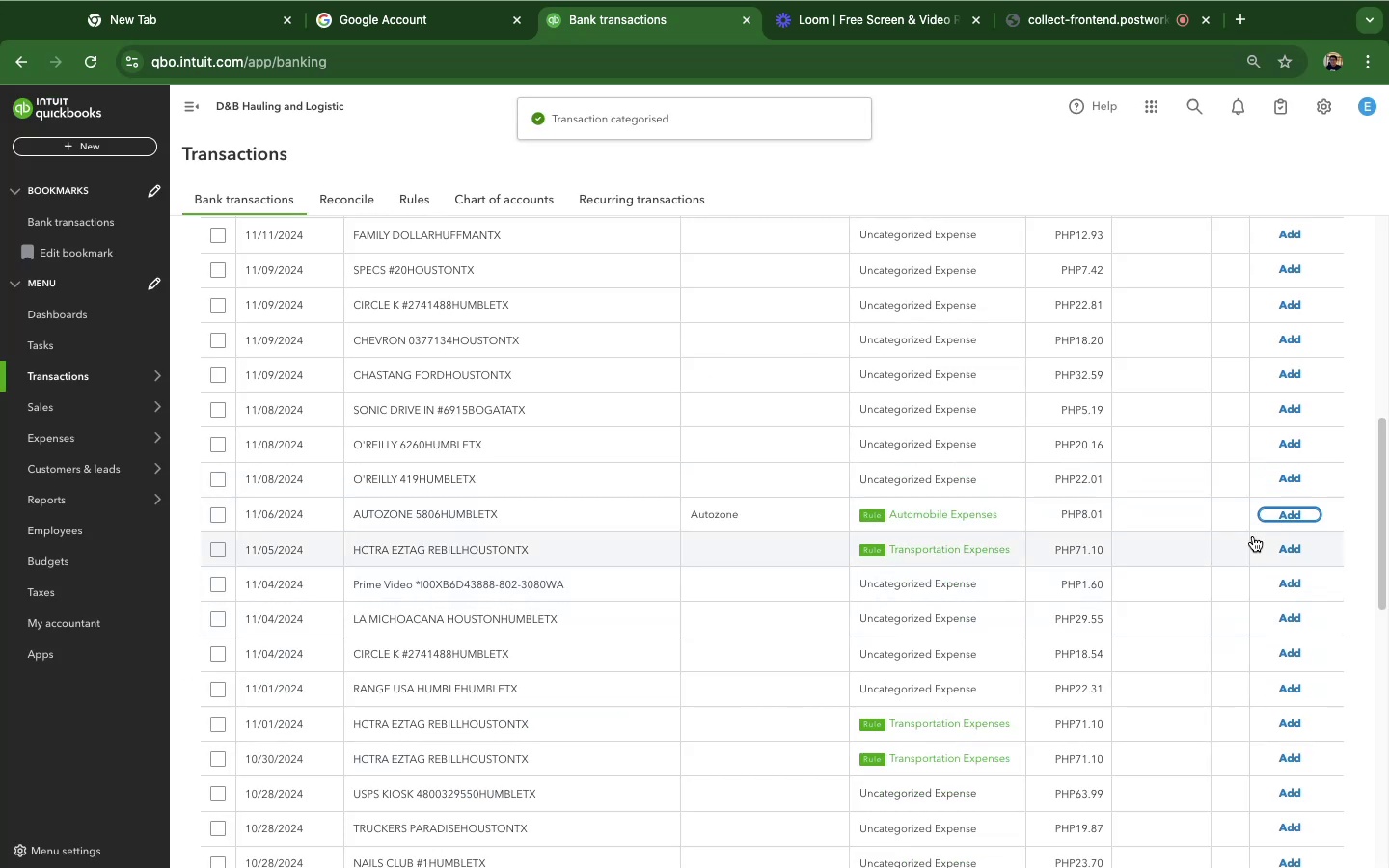 
left_click([1278, 522])
 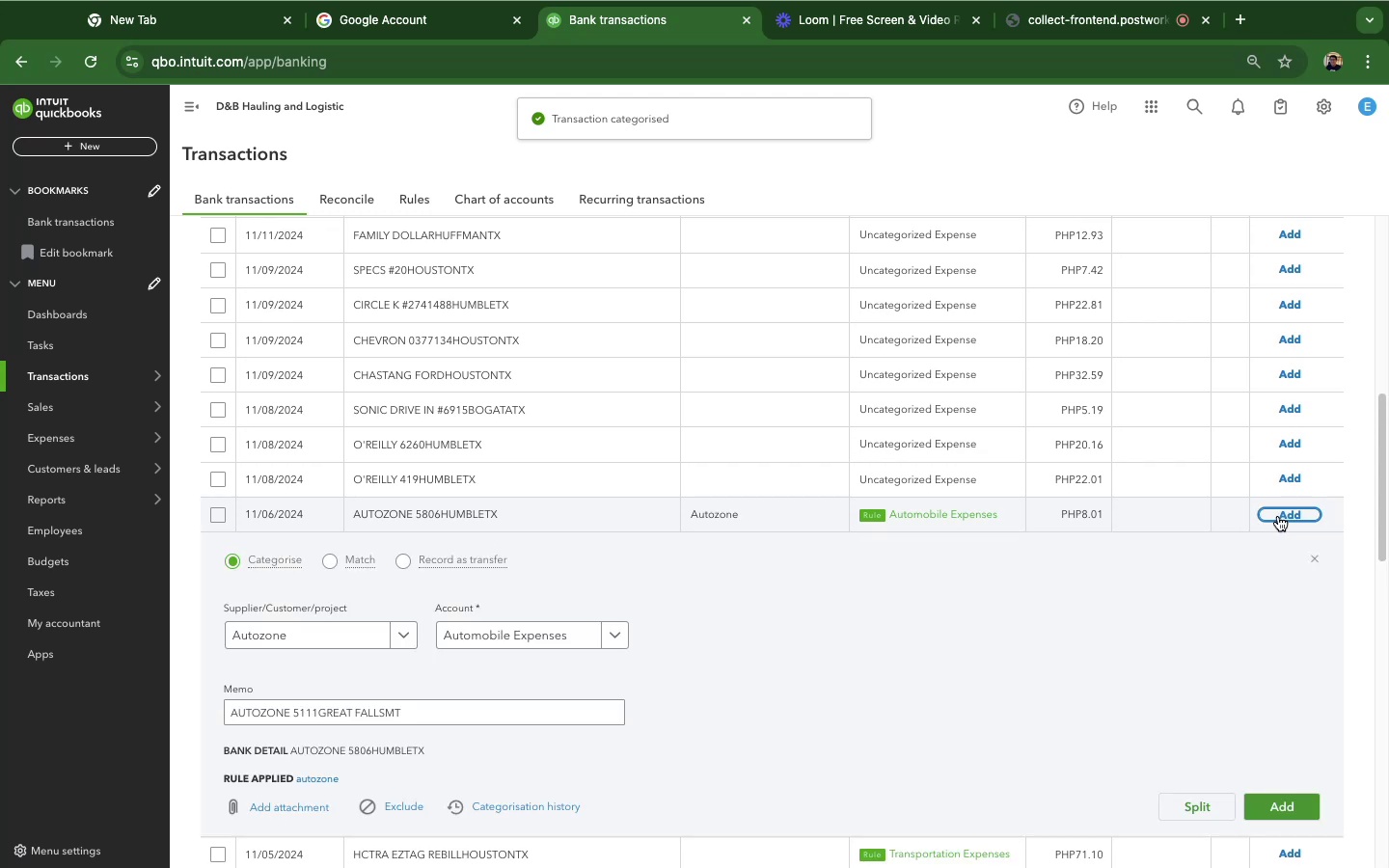 
left_click([1279, 515])
 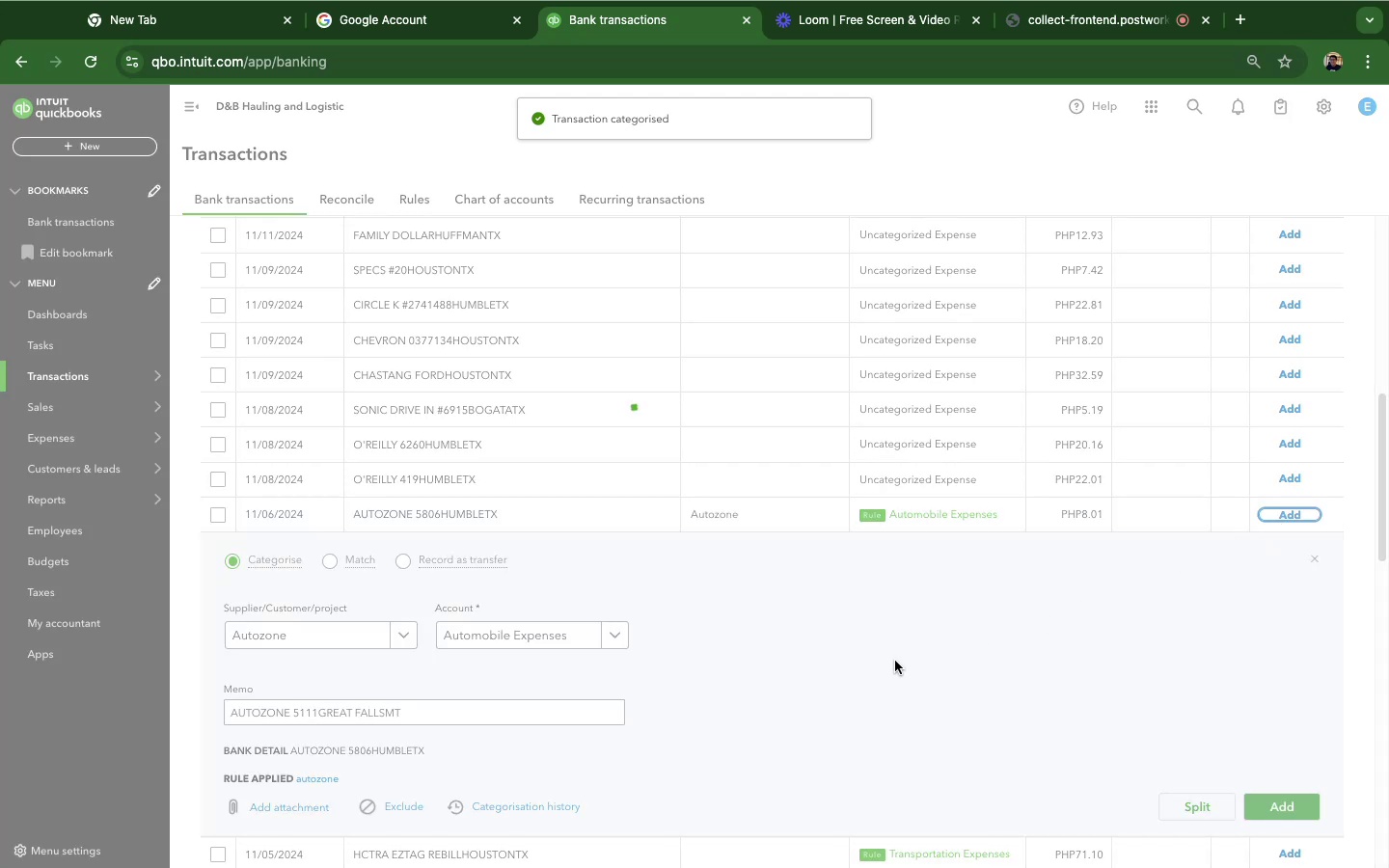 
mouse_move([878, 650])
 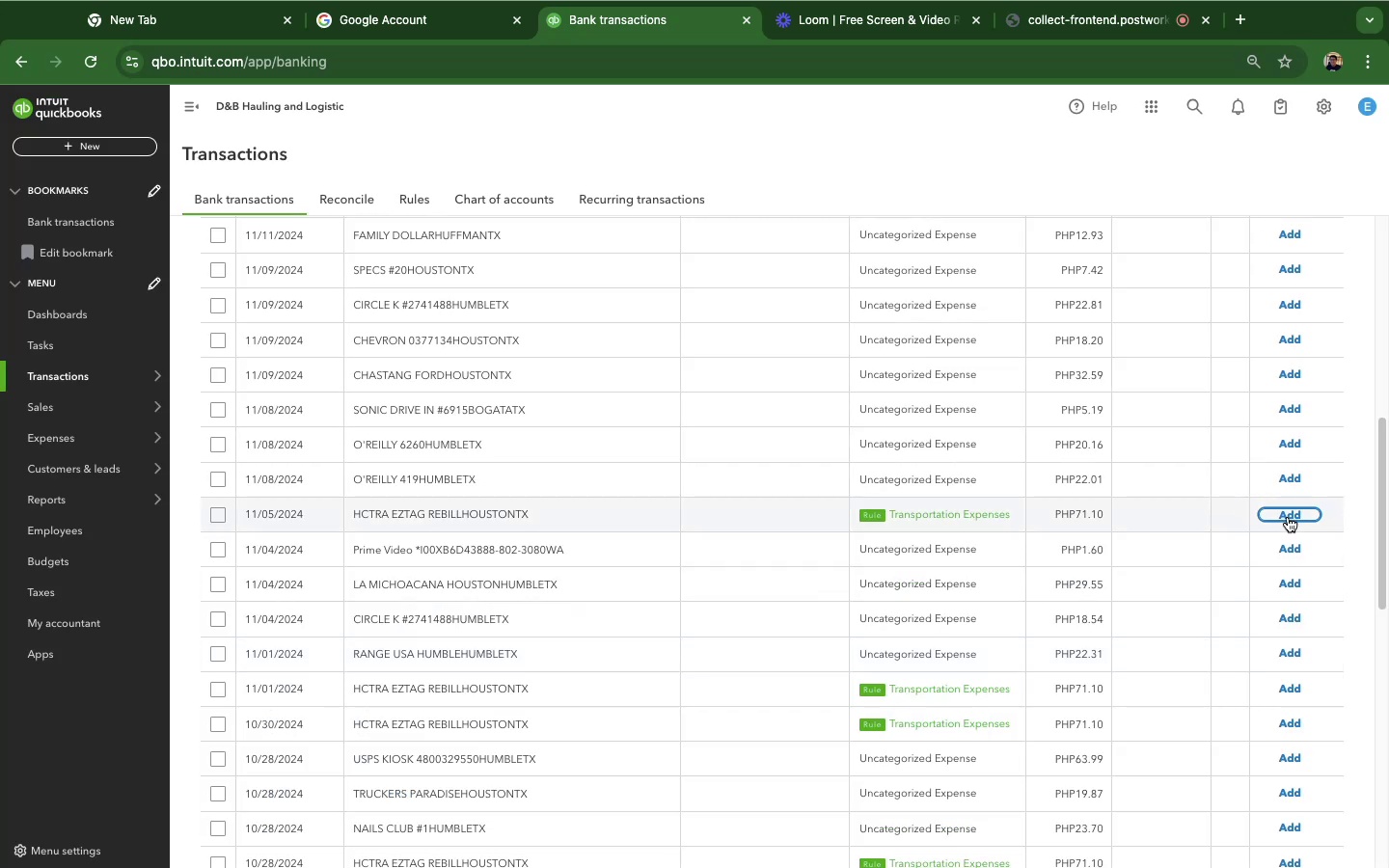 
left_click([1288, 517])
 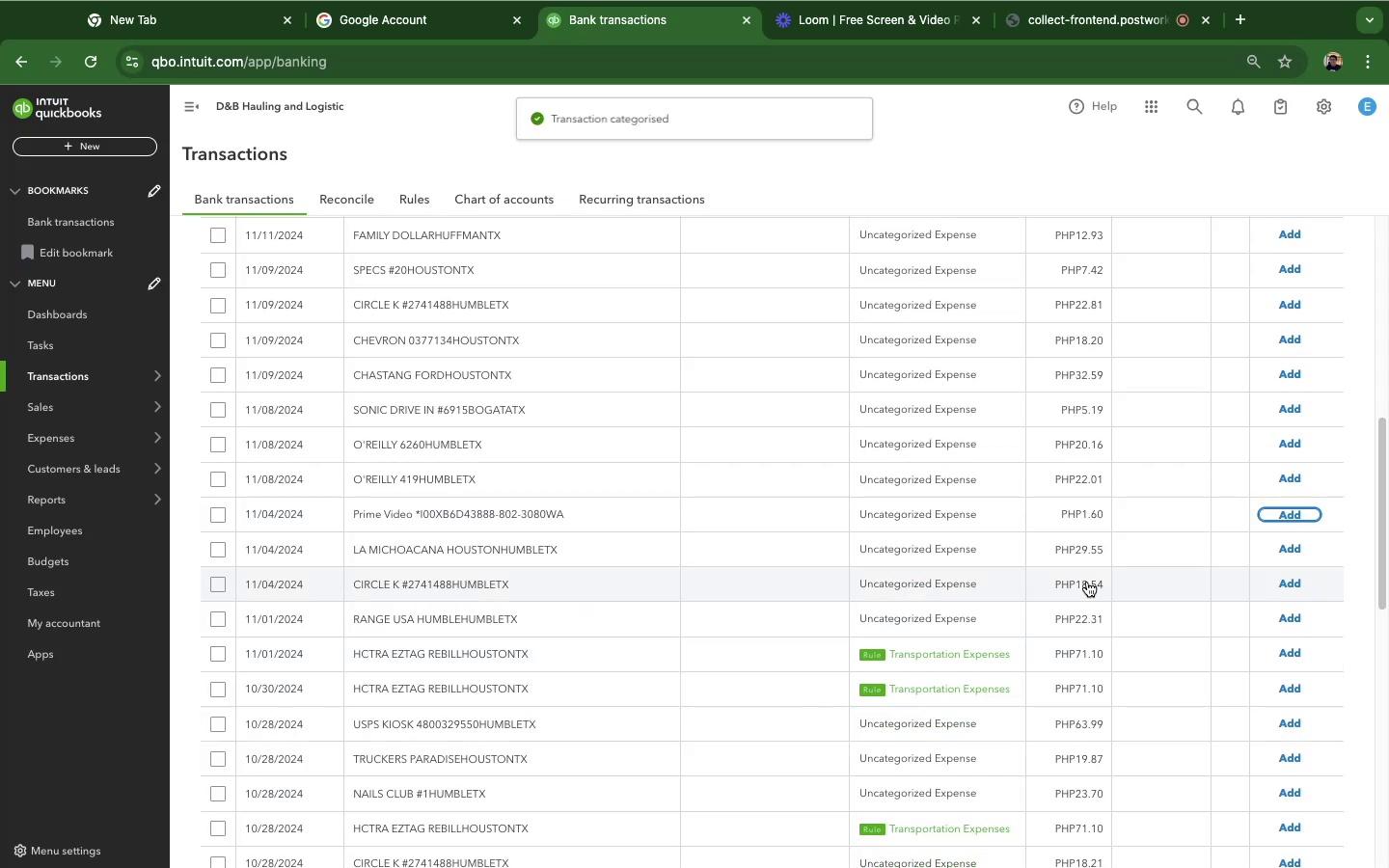 
scroll: coordinate [1088, 583], scroll_direction: up, amount: 13.0
 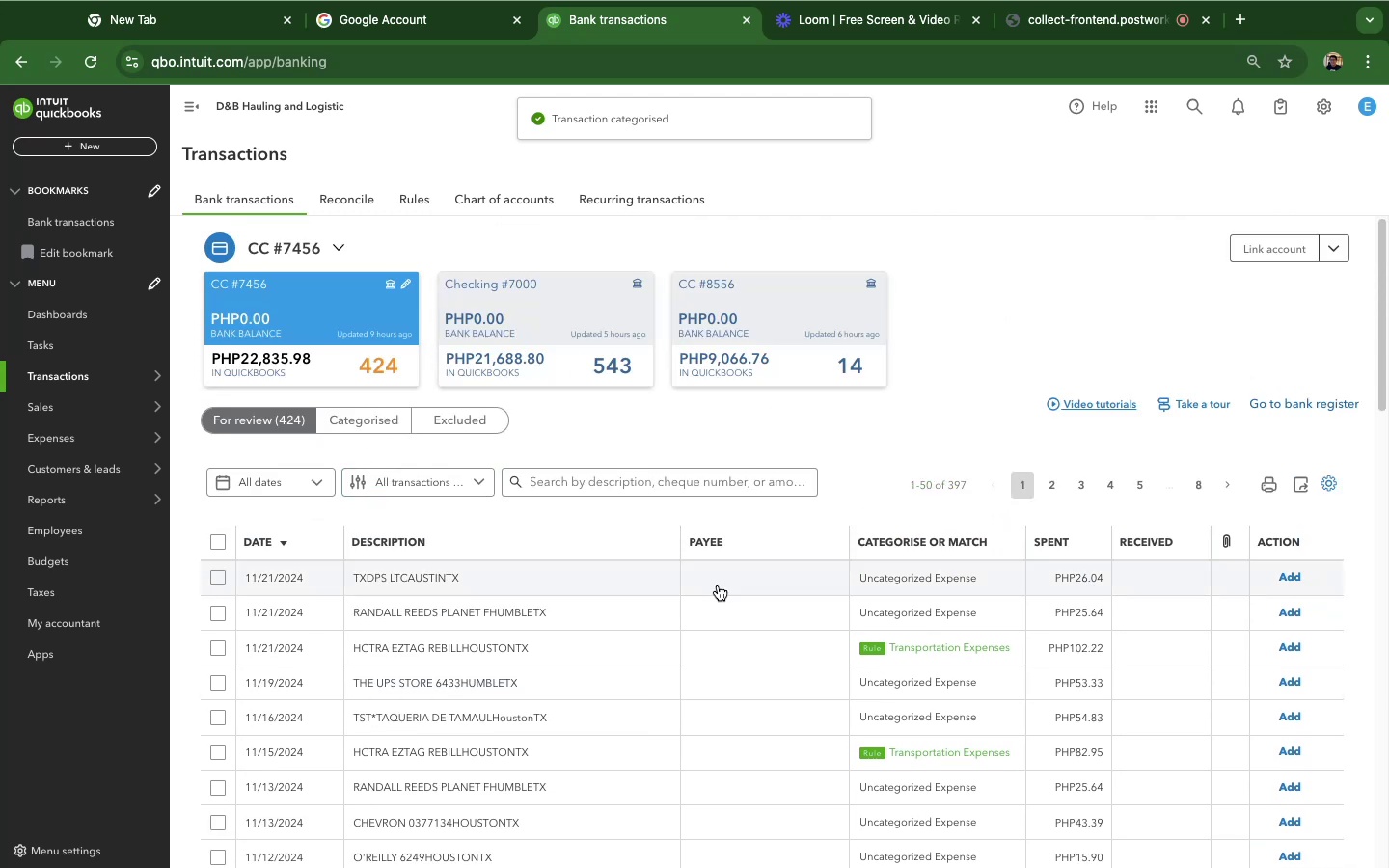 
scroll: coordinate [885, 694], scroll_direction: down, amount: 11.0
 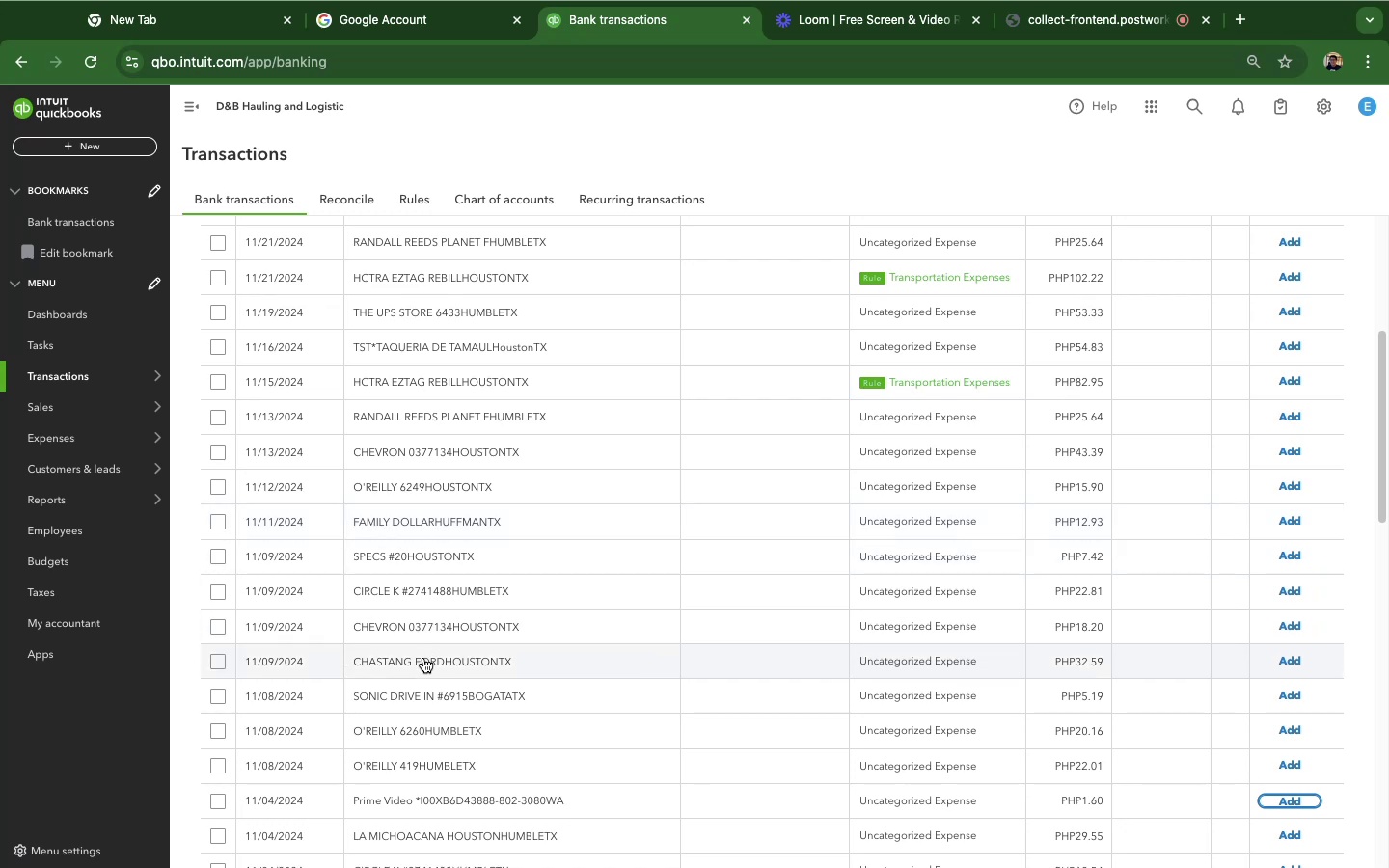 
wait(12.85)
 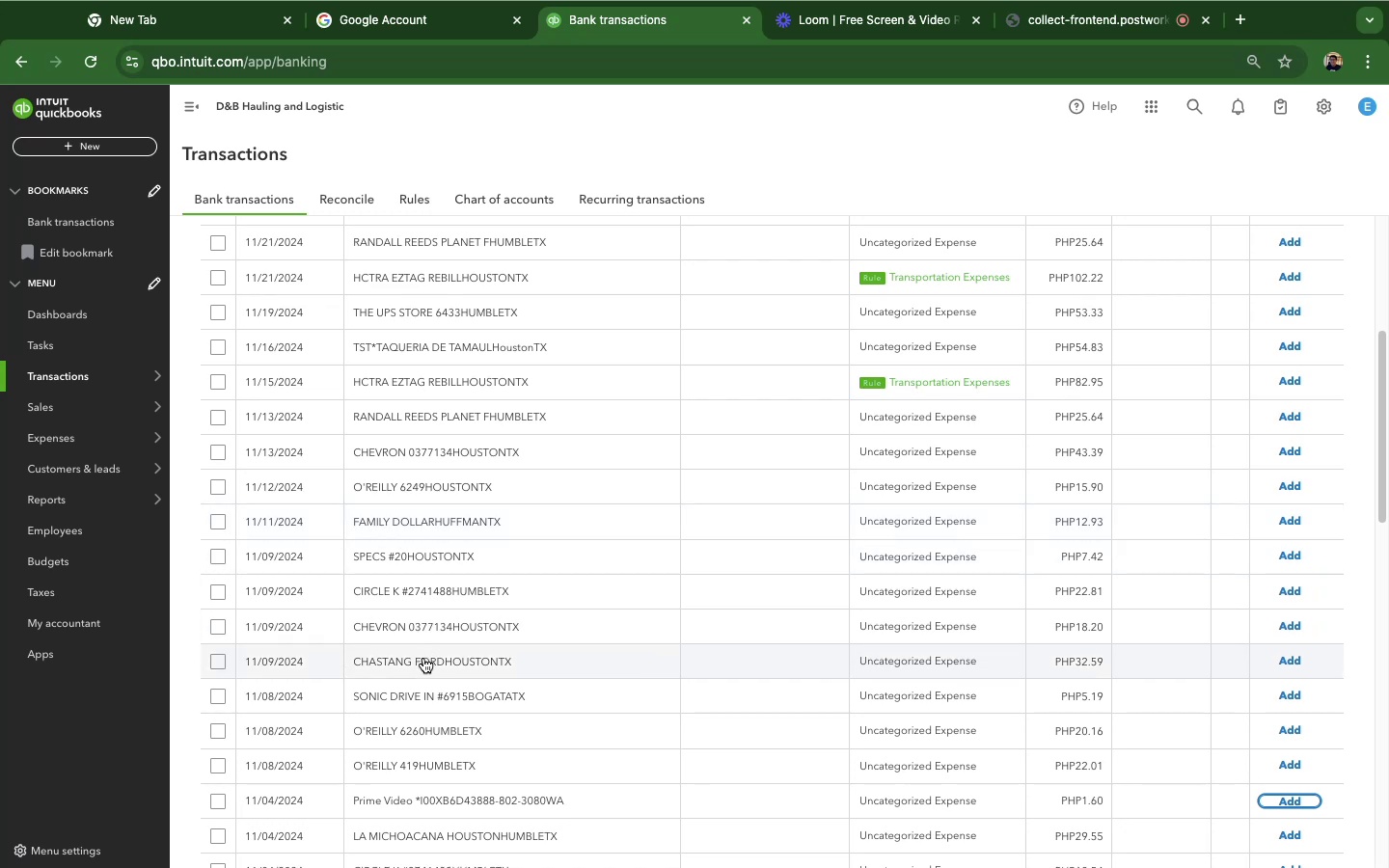 
scroll: coordinate [1056, 560], scroll_direction: up, amount: 12.0
 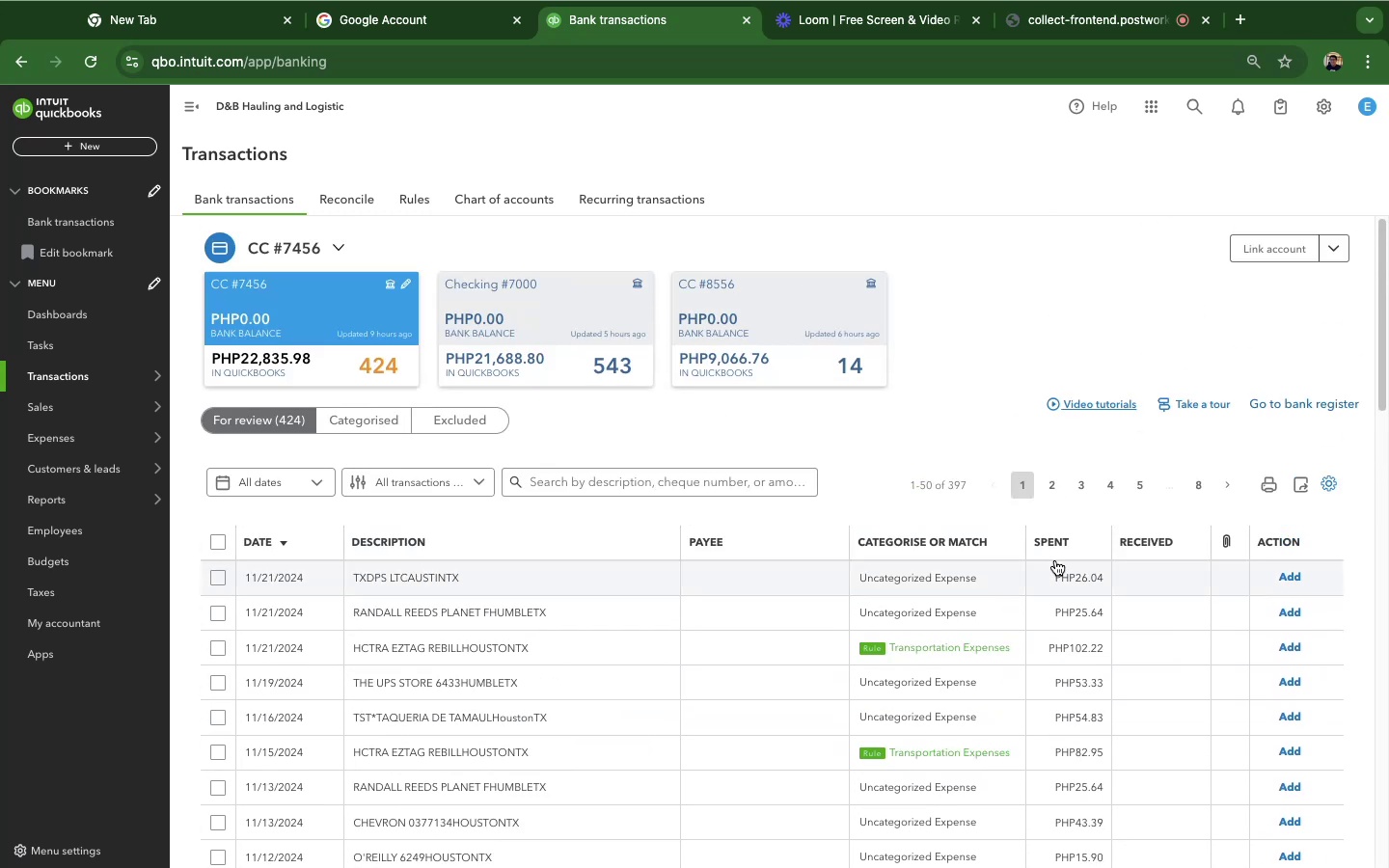 
scroll: coordinate [1055, 560], scroll_direction: down, amount: 13.0
 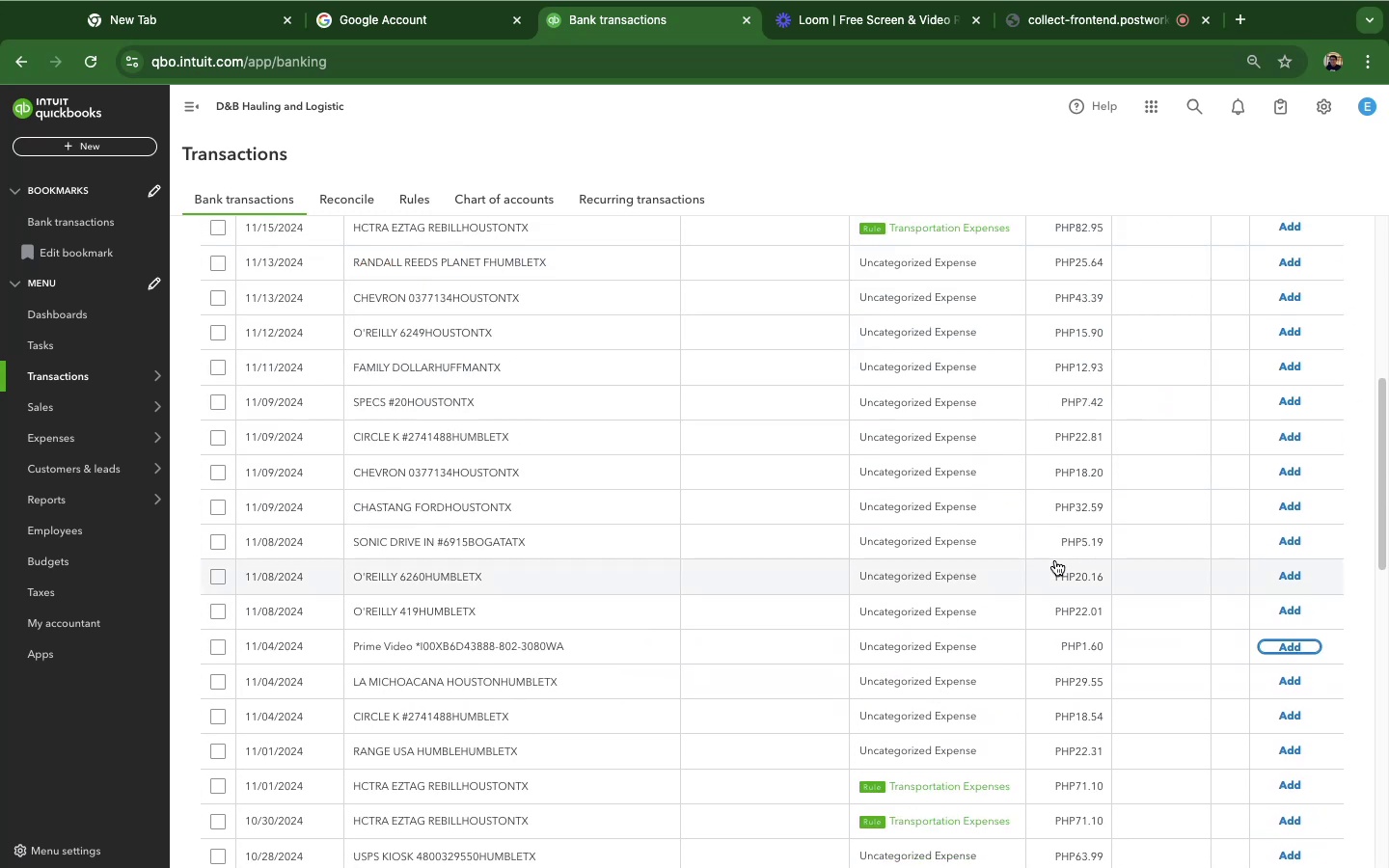 
scroll: coordinate [1055, 560], scroll_direction: up, amount: 5.0
 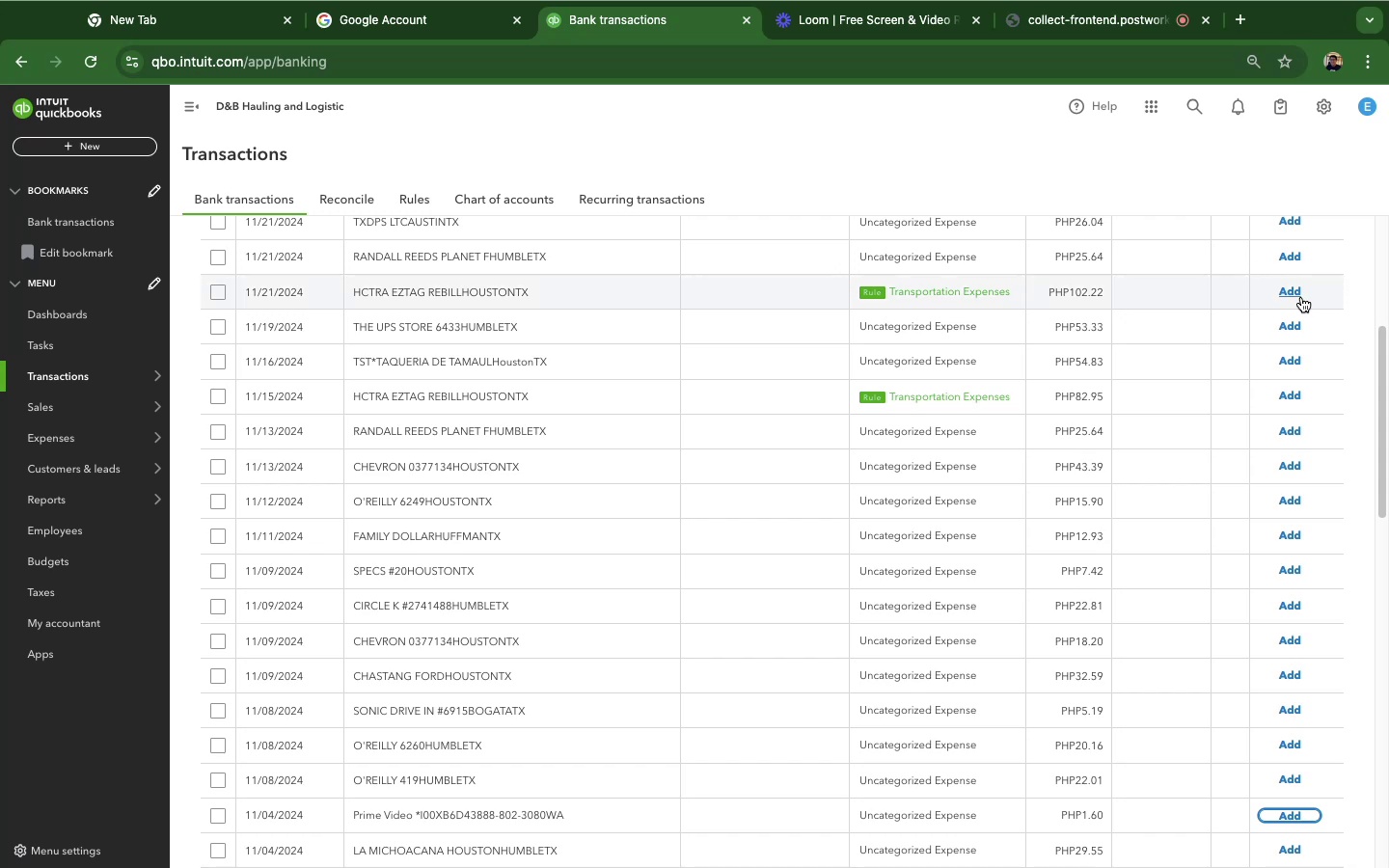 
left_click([1301, 297])
 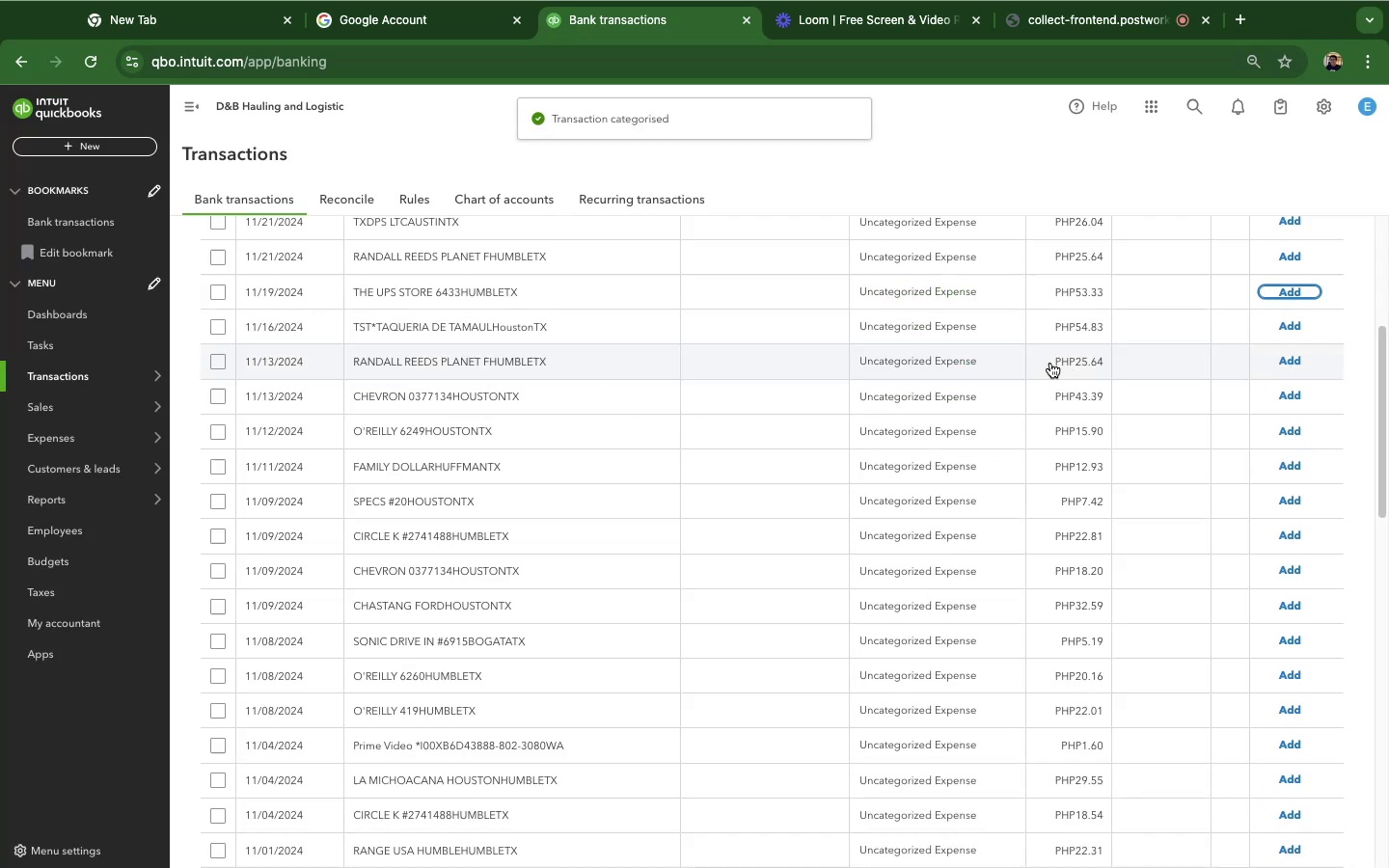 
wait(6.86)
 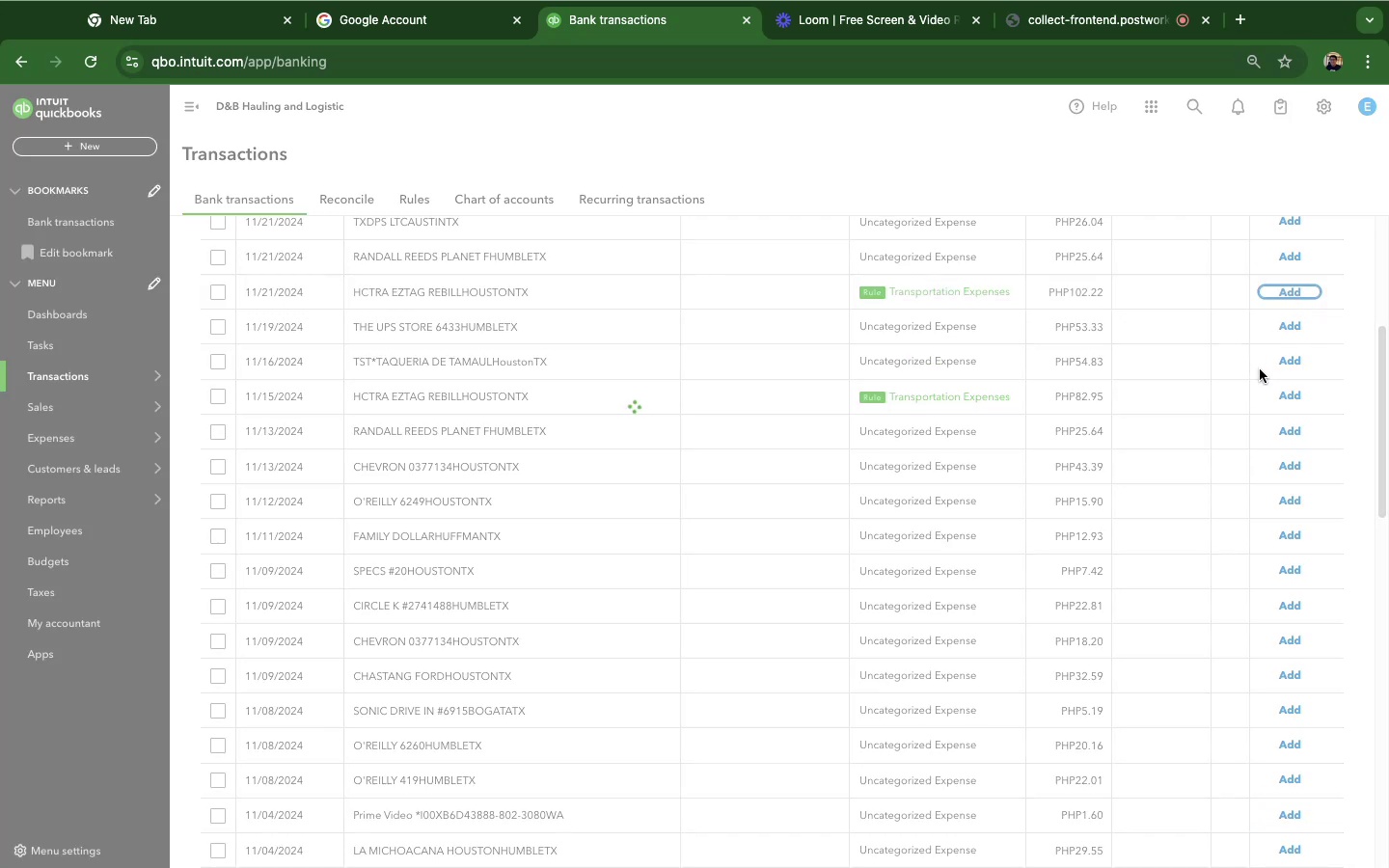 
scroll: coordinate [1190, 605], scroll_direction: down, amount: 22.0
 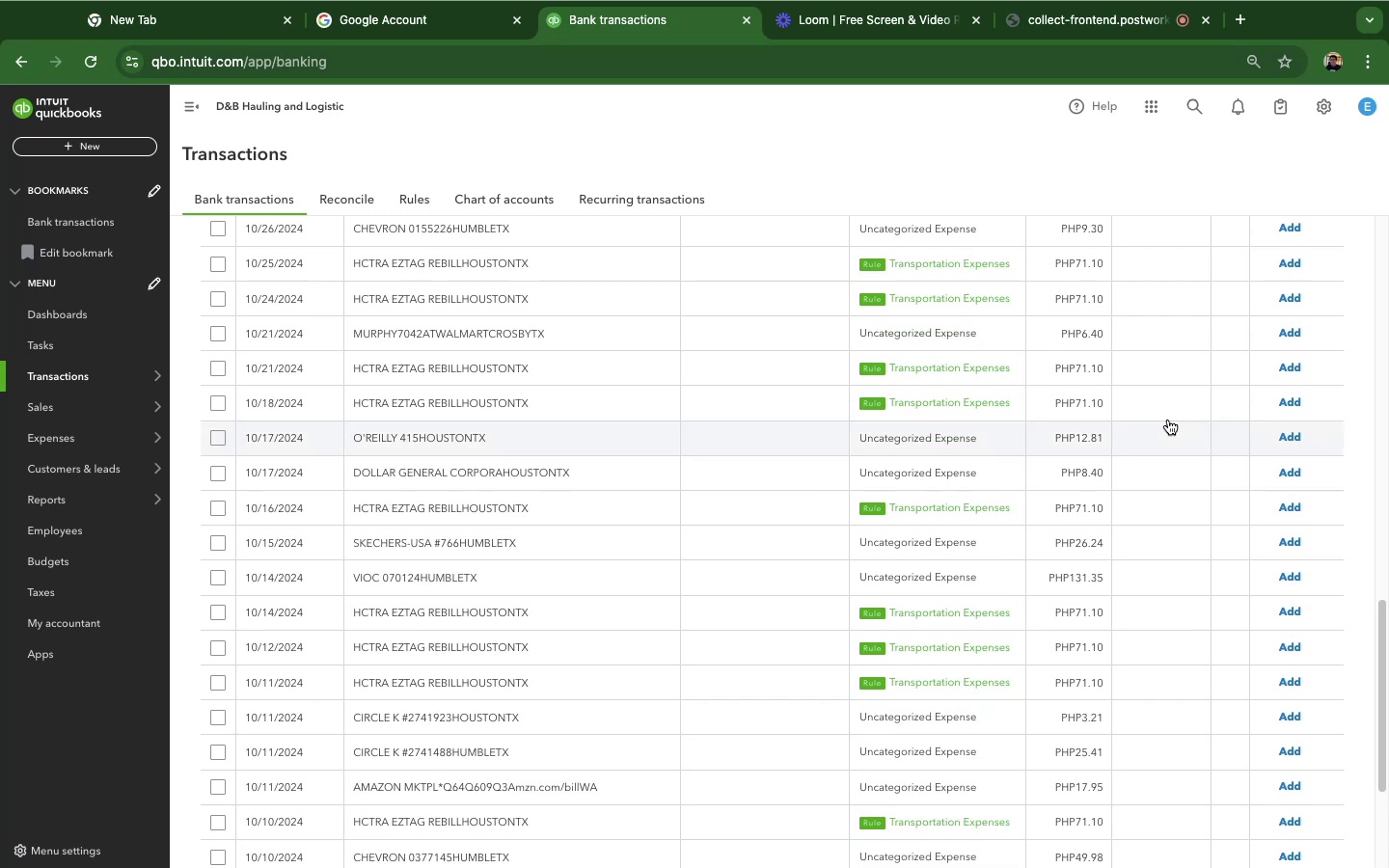 
scroll: coordinate [1168, 420], scroll_direction: up, amount: 2.0
 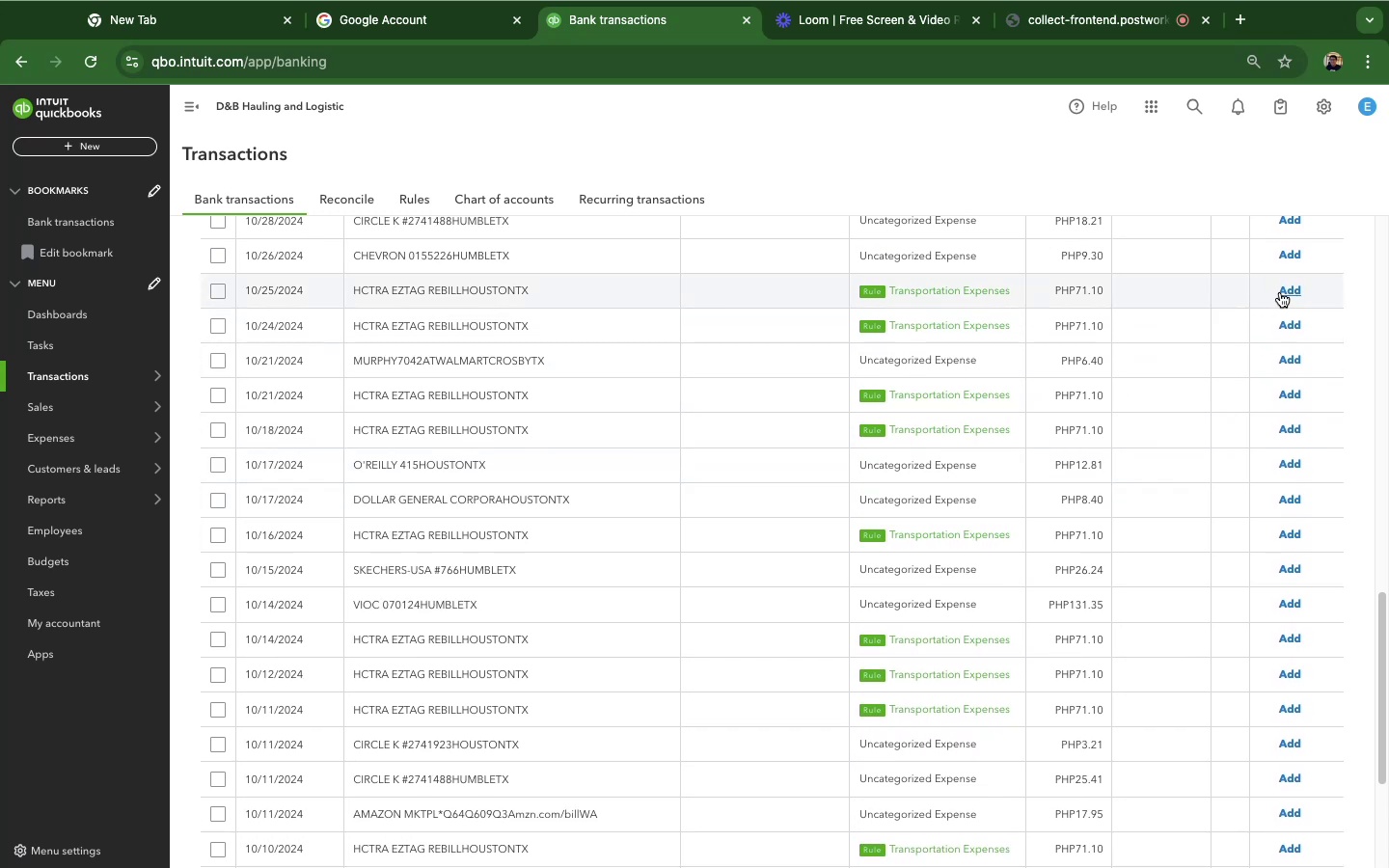 
left_click([1283, 292])
 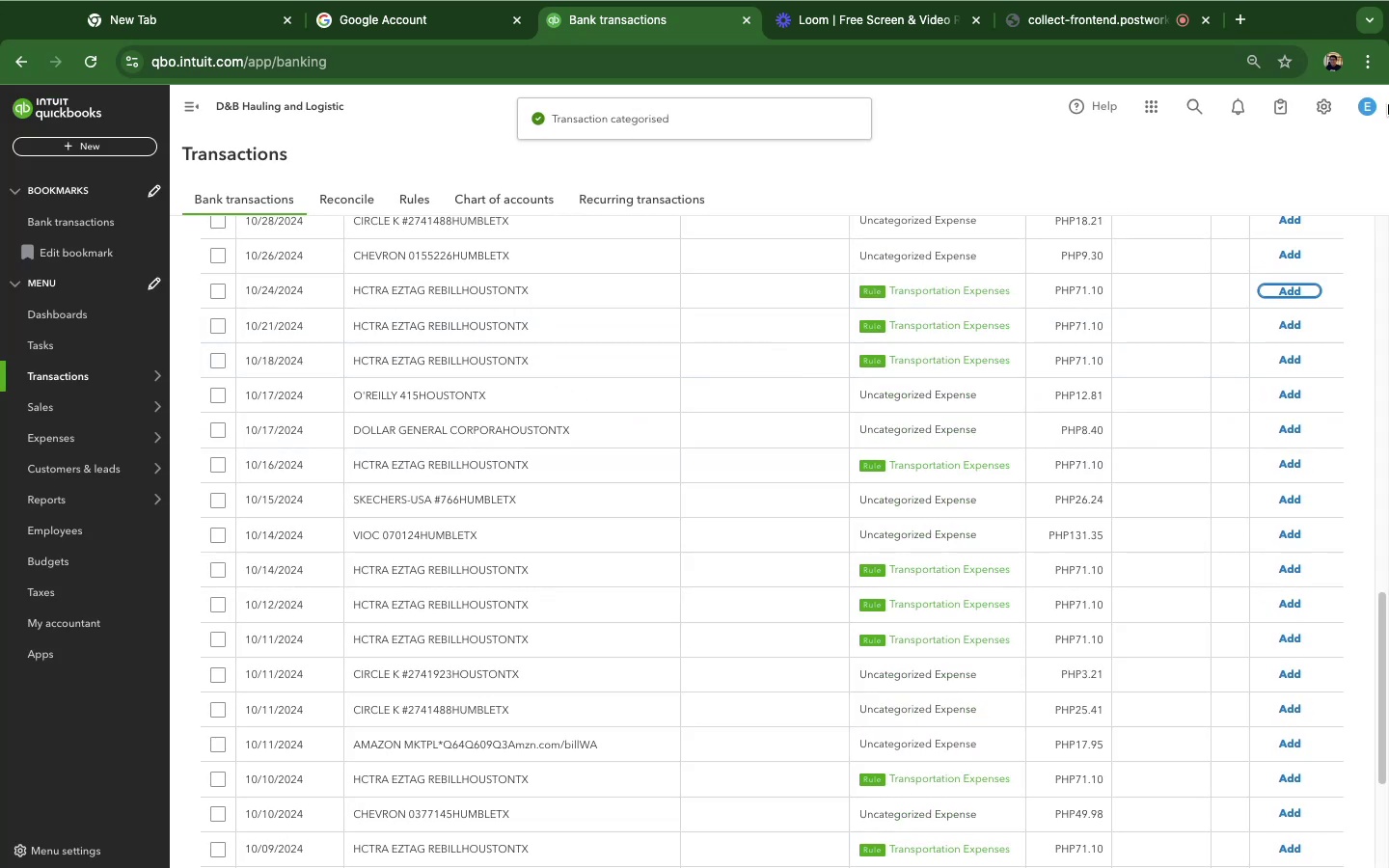 
wait(6.72)
 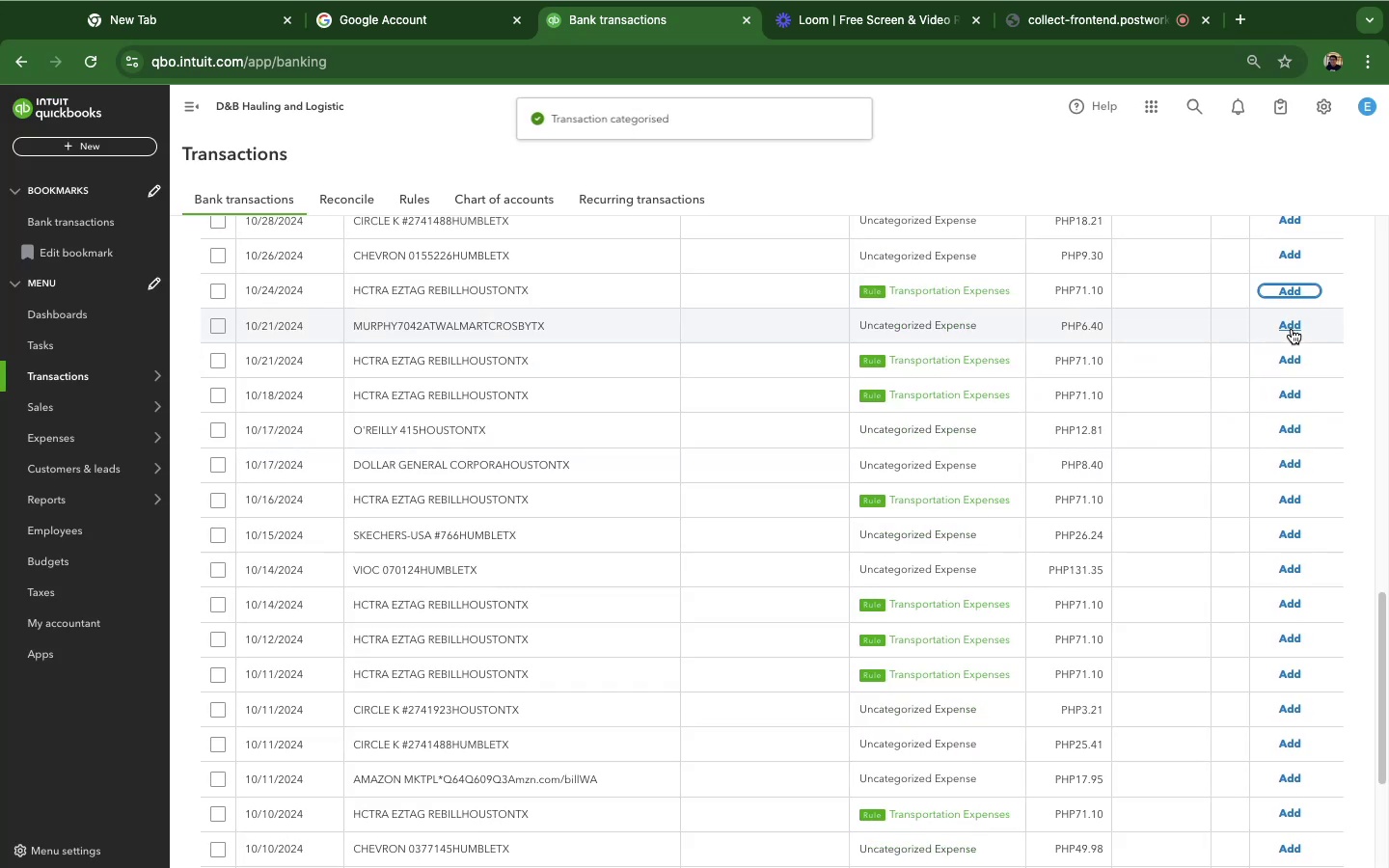 
scroll: coordinate [1101, 260], scroll_direction: up, amount: 42.0
 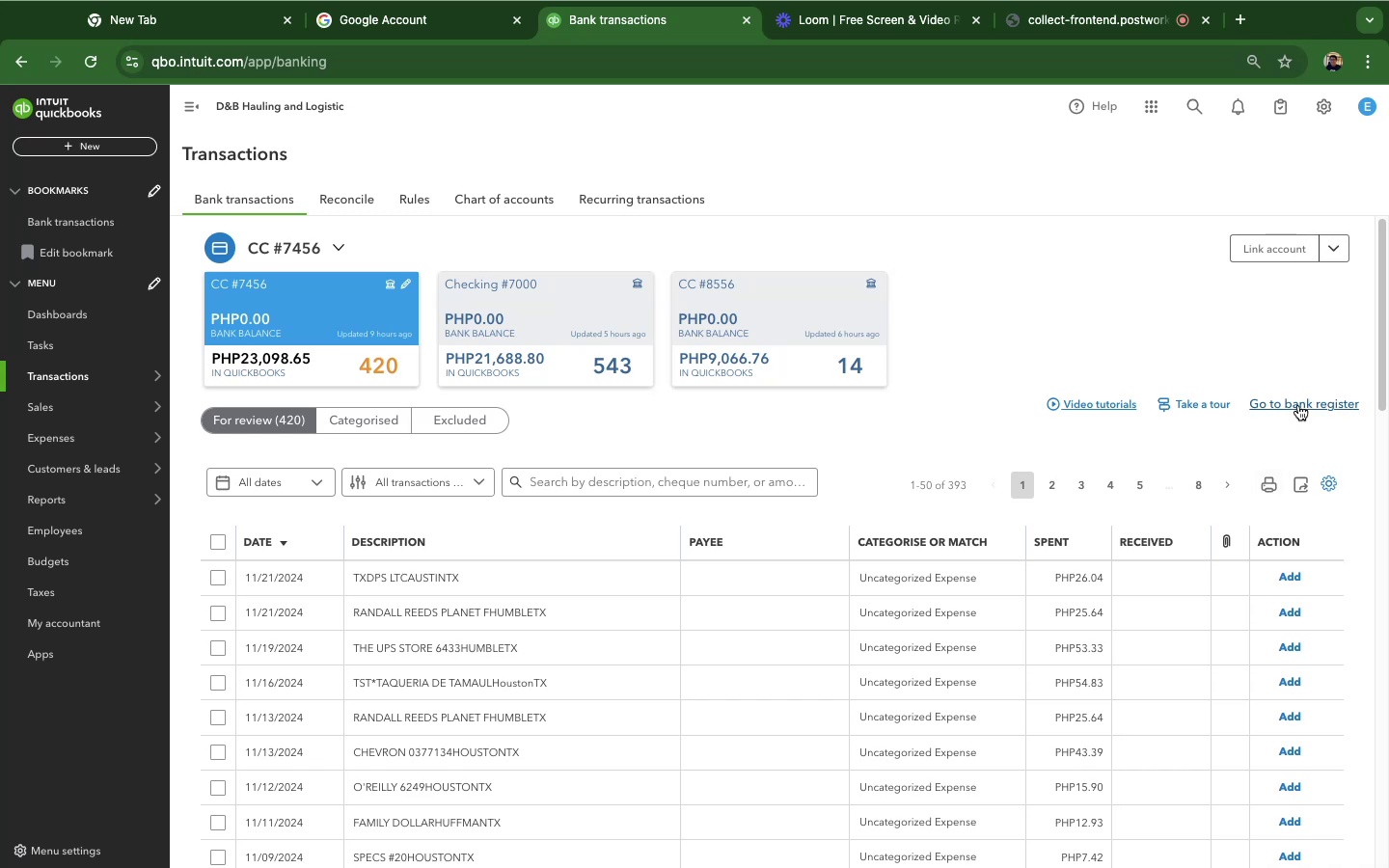 
left_click([1298, 405])
 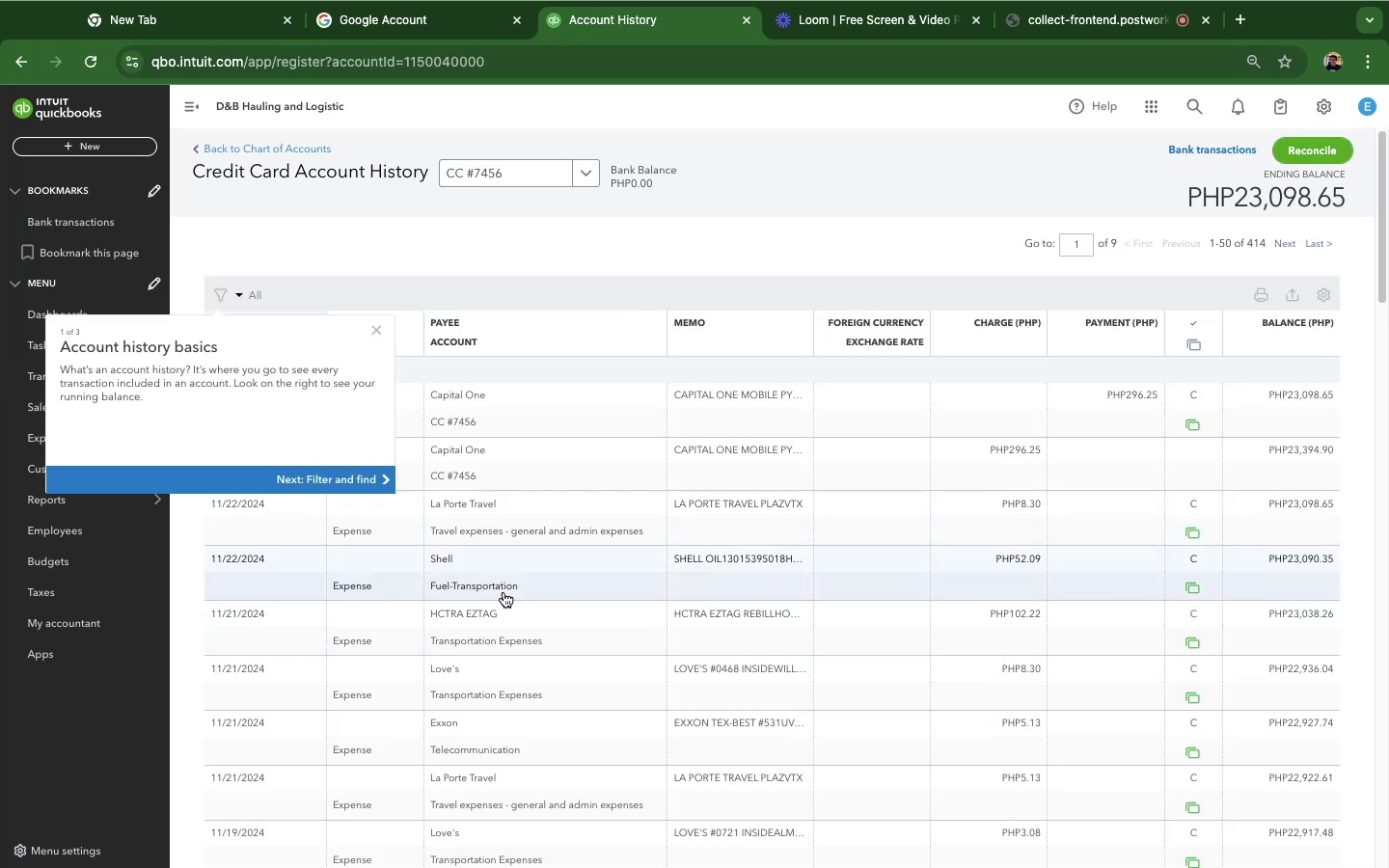 
scroll: coordinate [864, 631], scroll_direction: down, amount: 30.0
 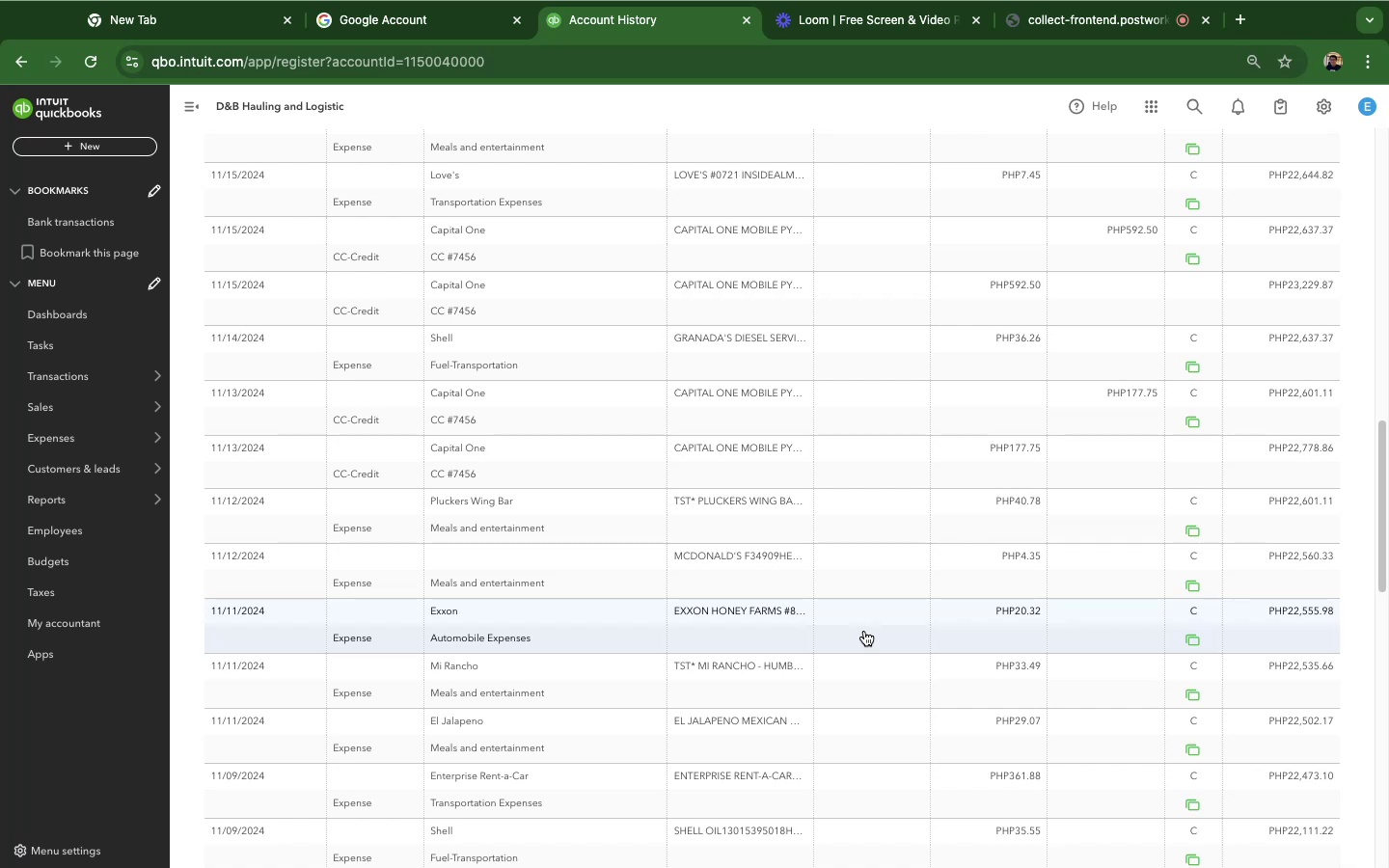 
scroll: coordinate [864, 631], scroll_direction: up, amount: 41.0
 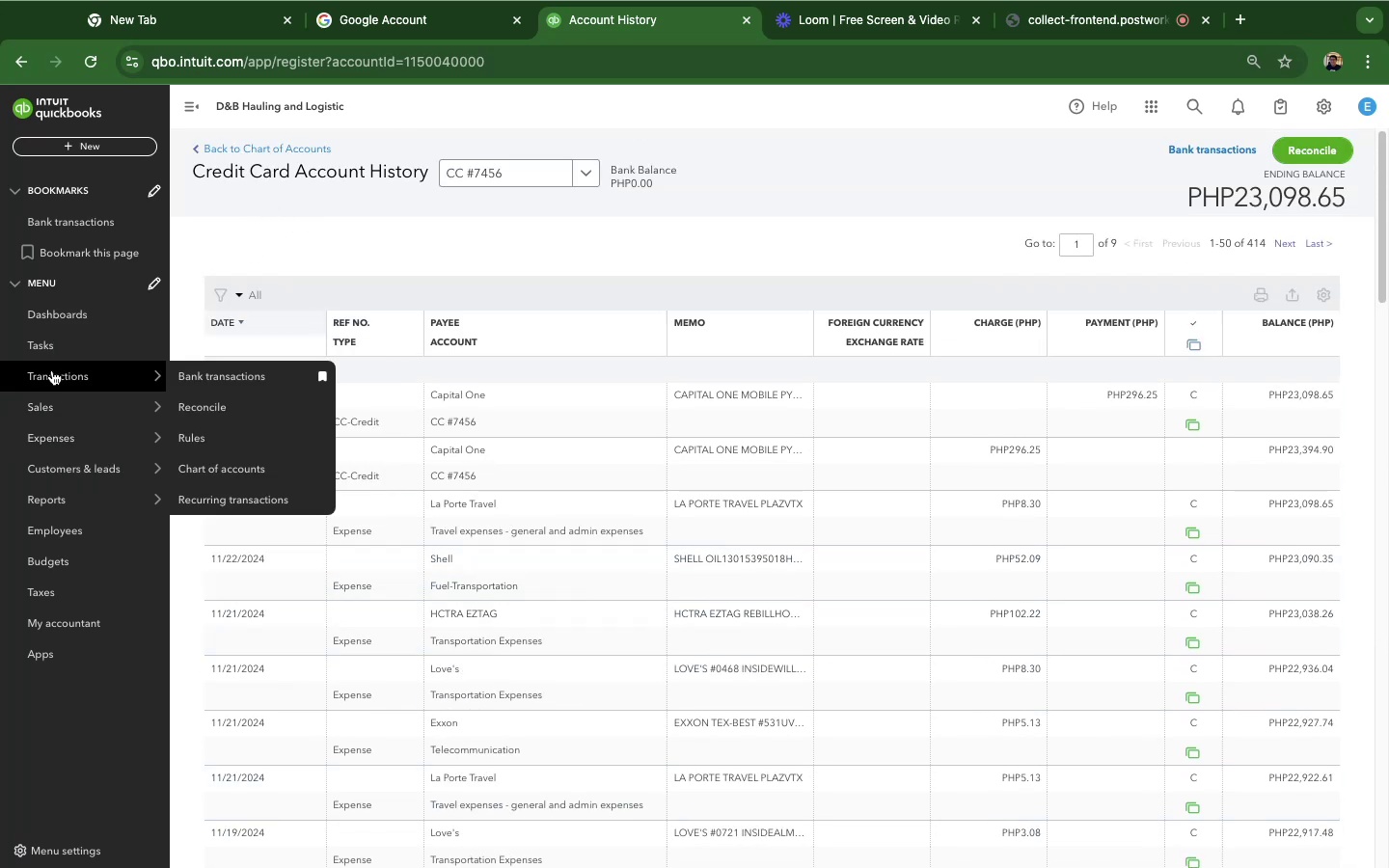 
wait(10.47)
 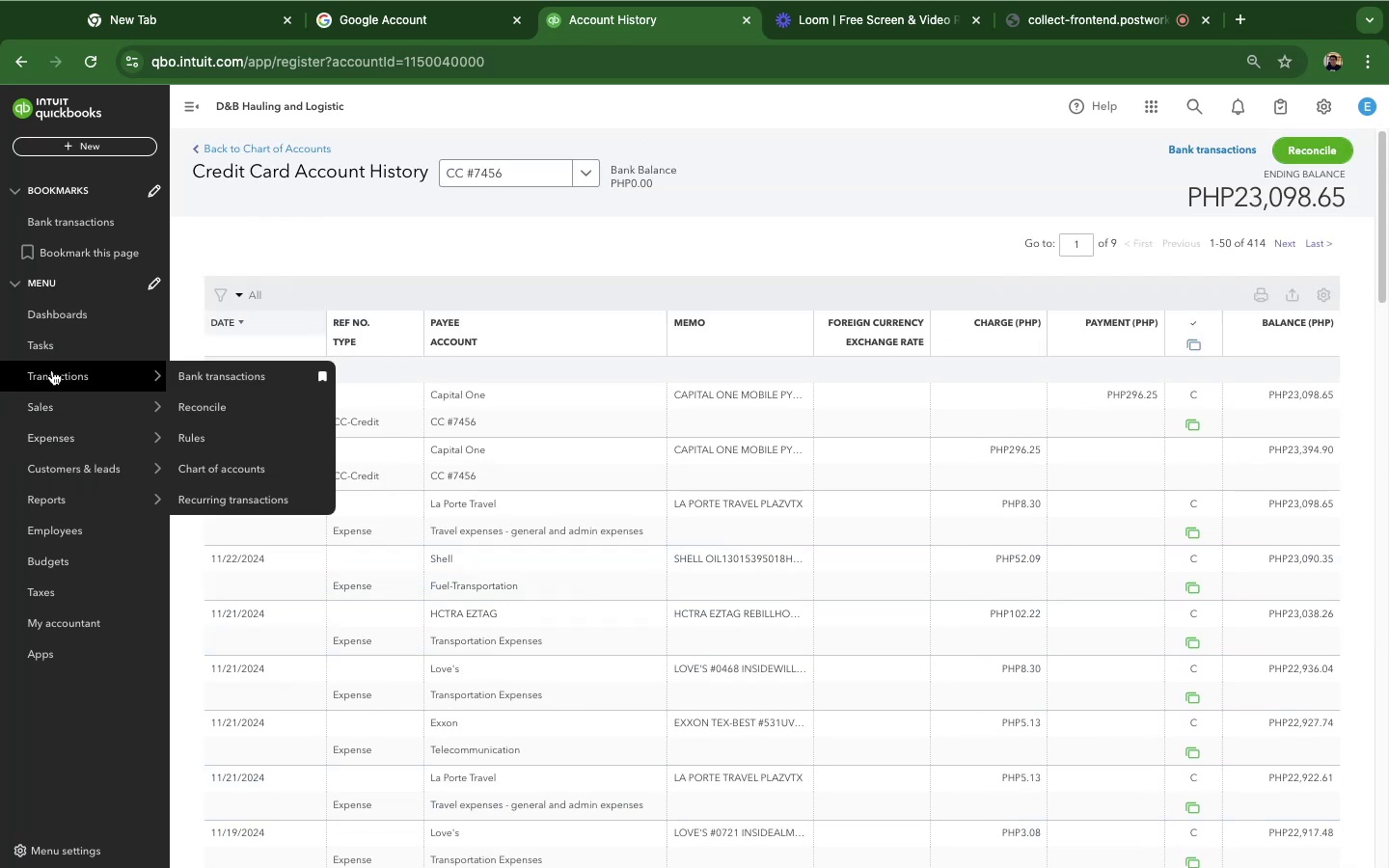 
left_click([195, 379])
 